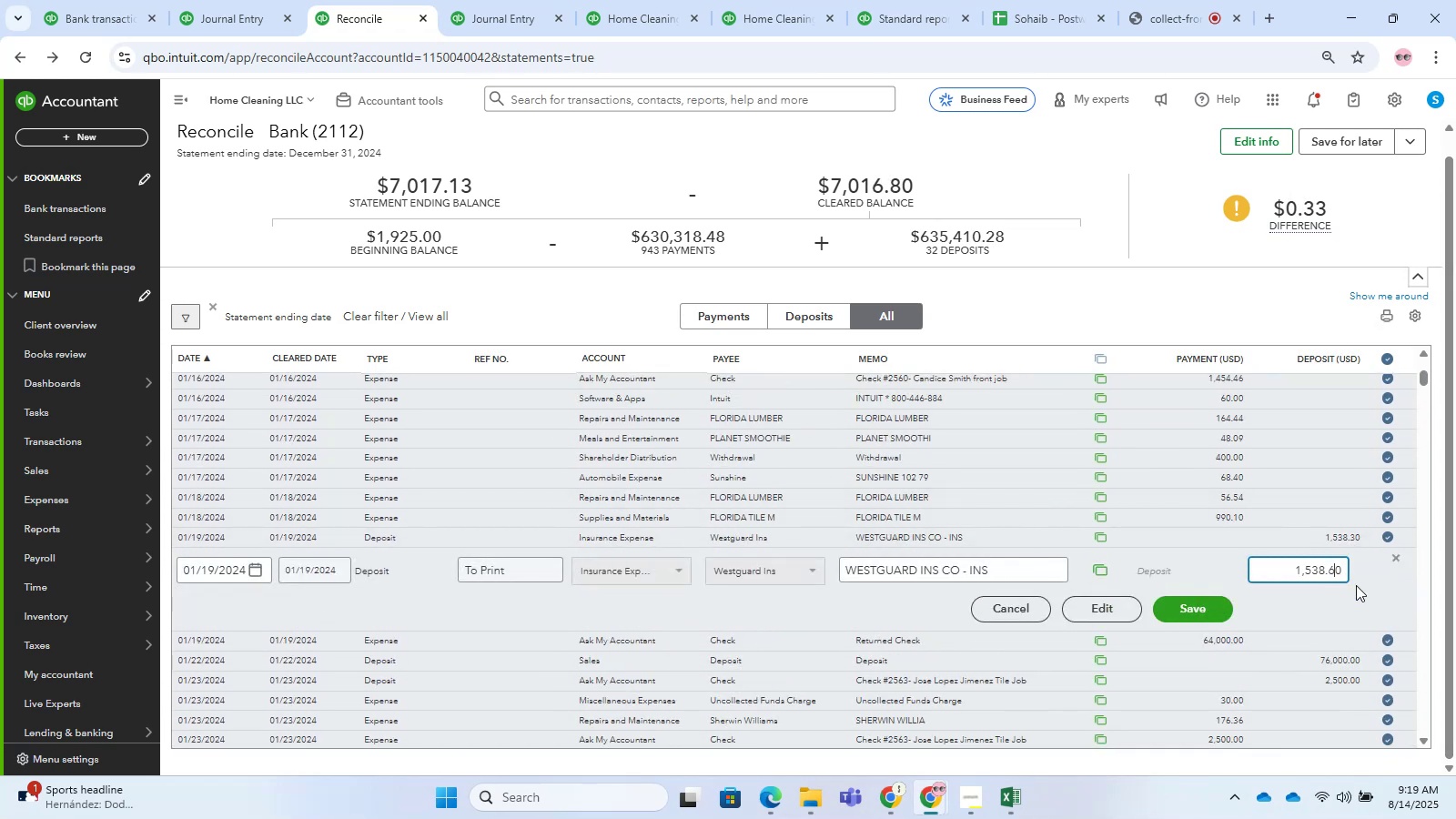 
key(Numpad3)
 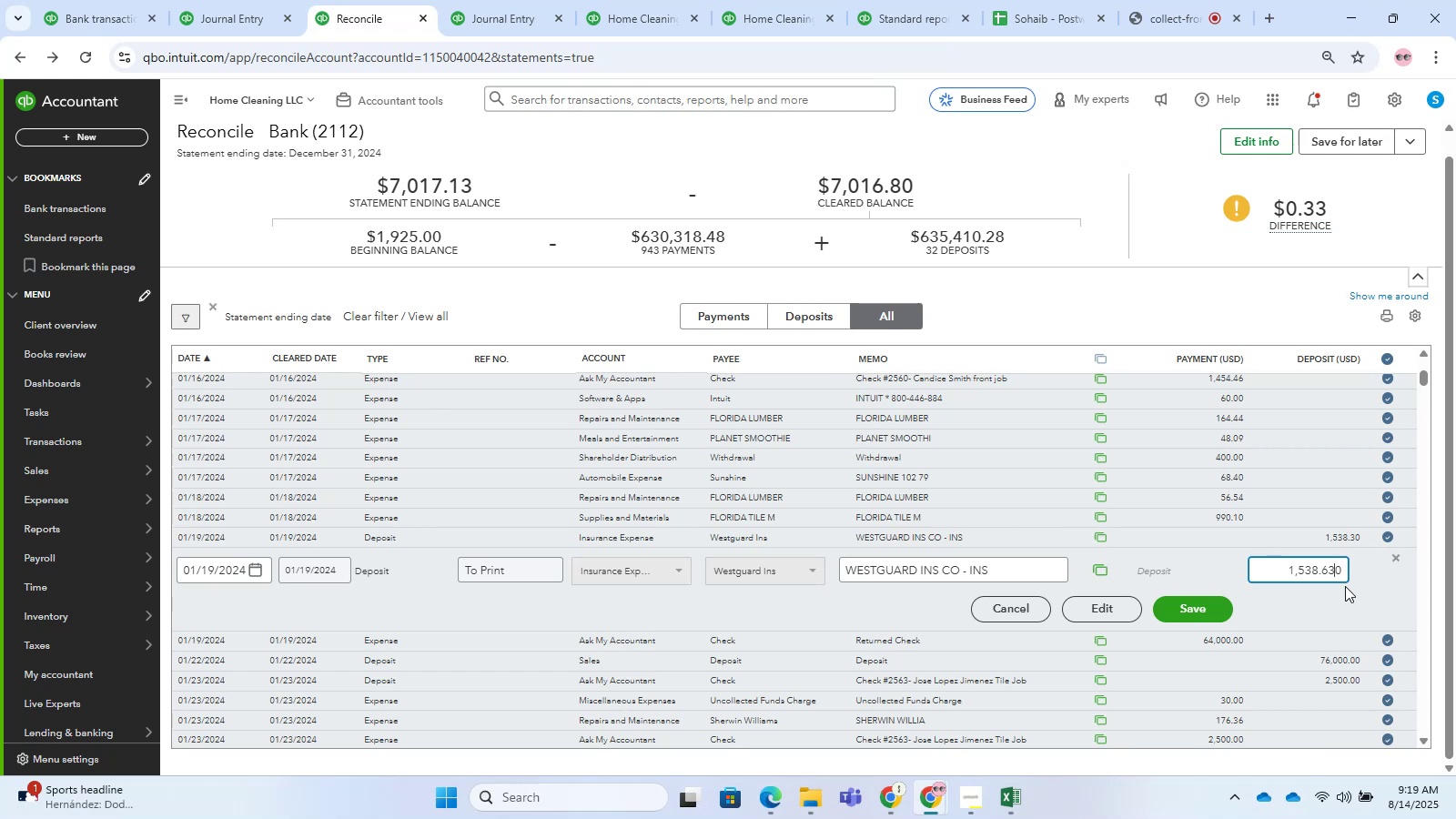 
left_click([1195, 612])
 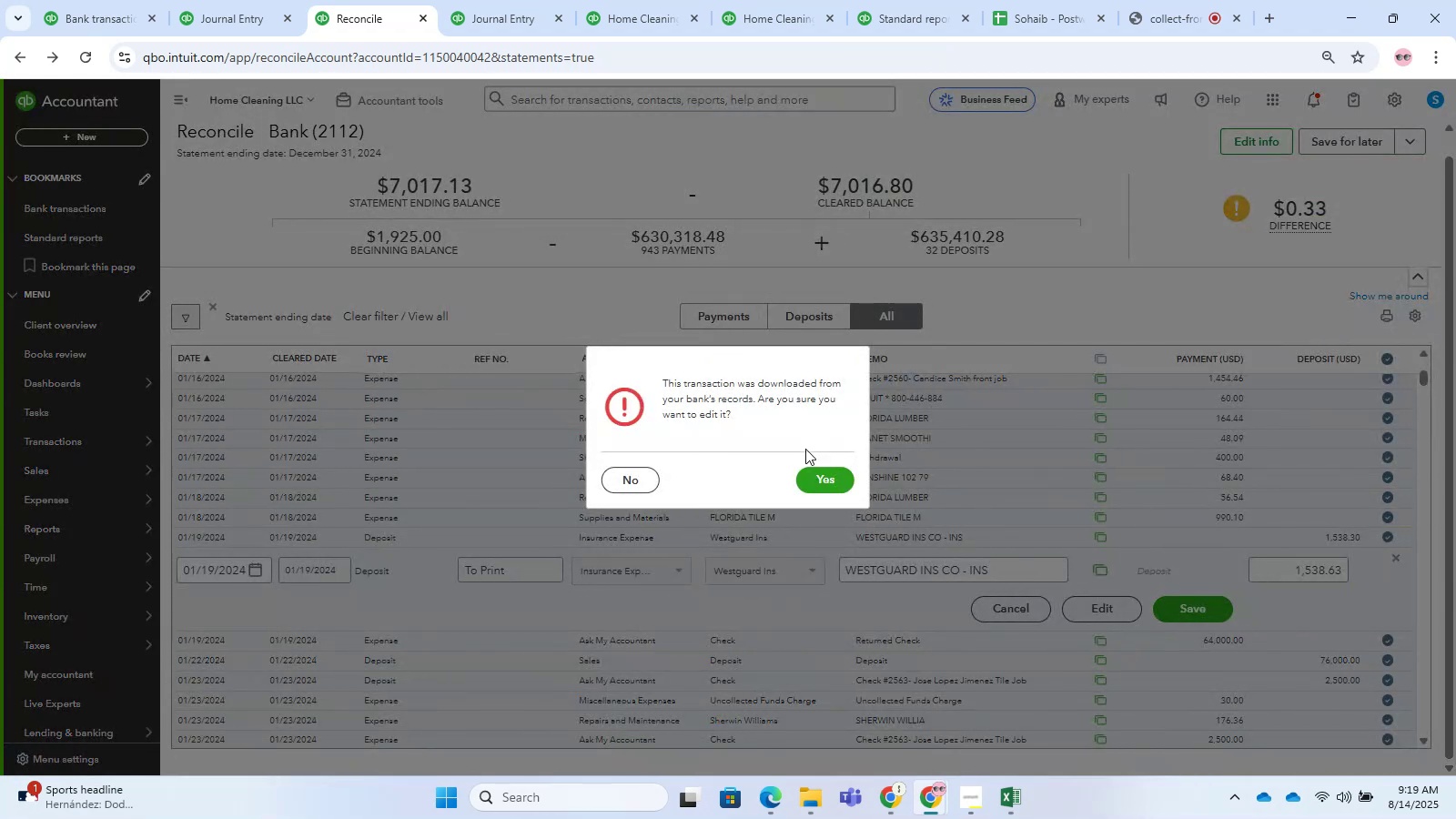 
left_click([834, 491])
 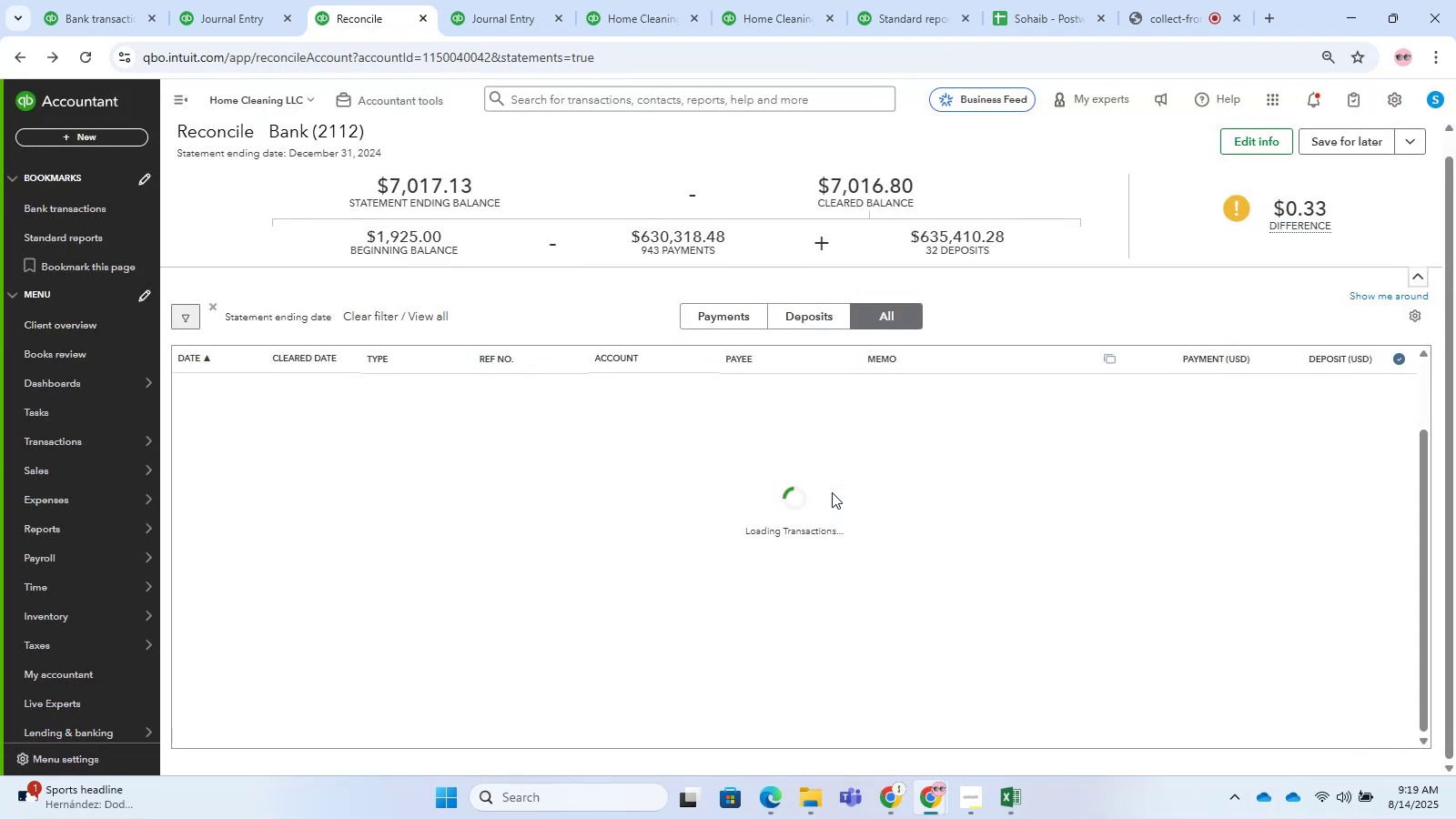 
scroll: coordinate [1197, 476], scroll_direction: down, amount: 33.0
 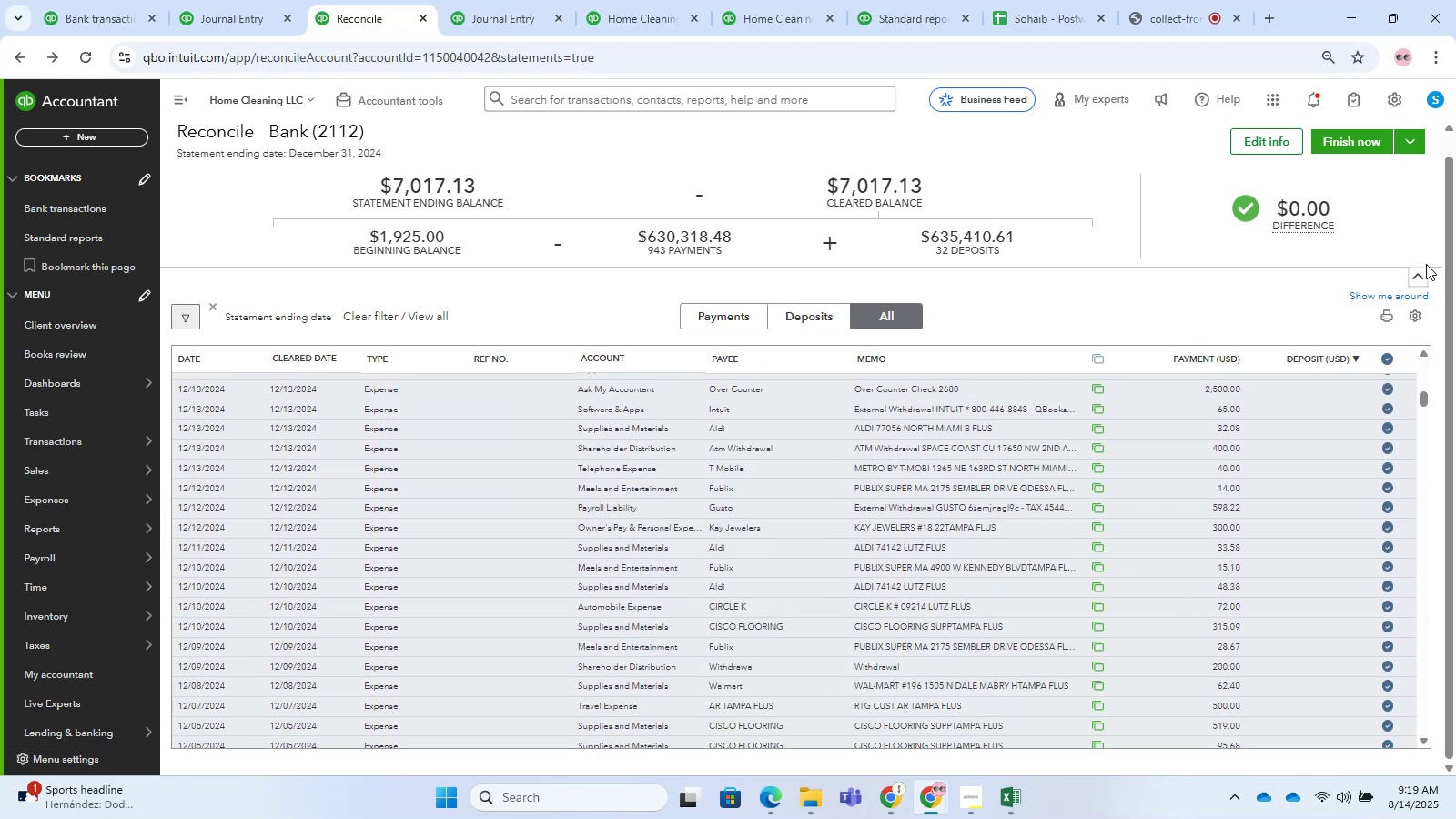 
left_click([1411, 281])
 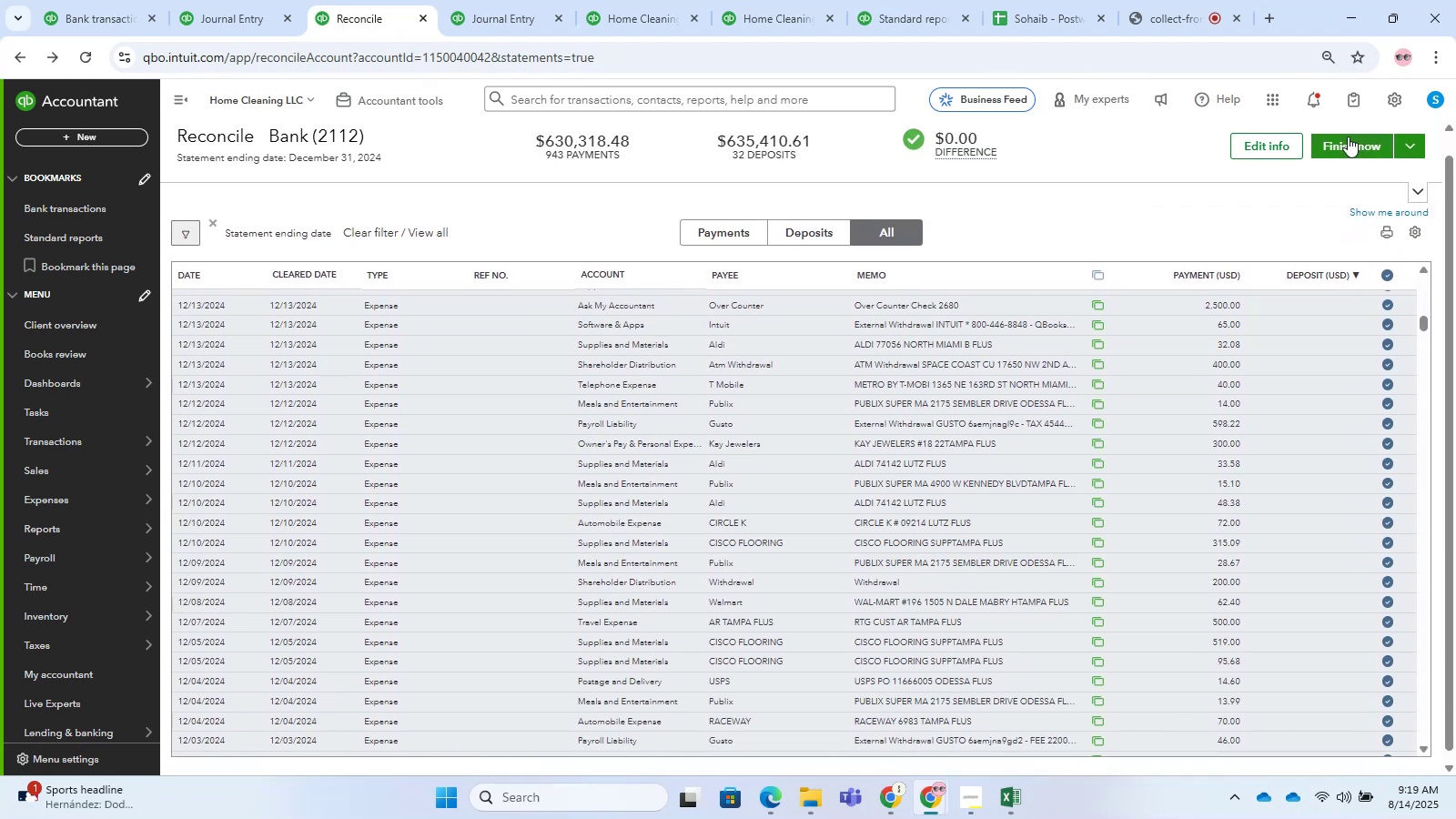 
left_click([1348, 136])
 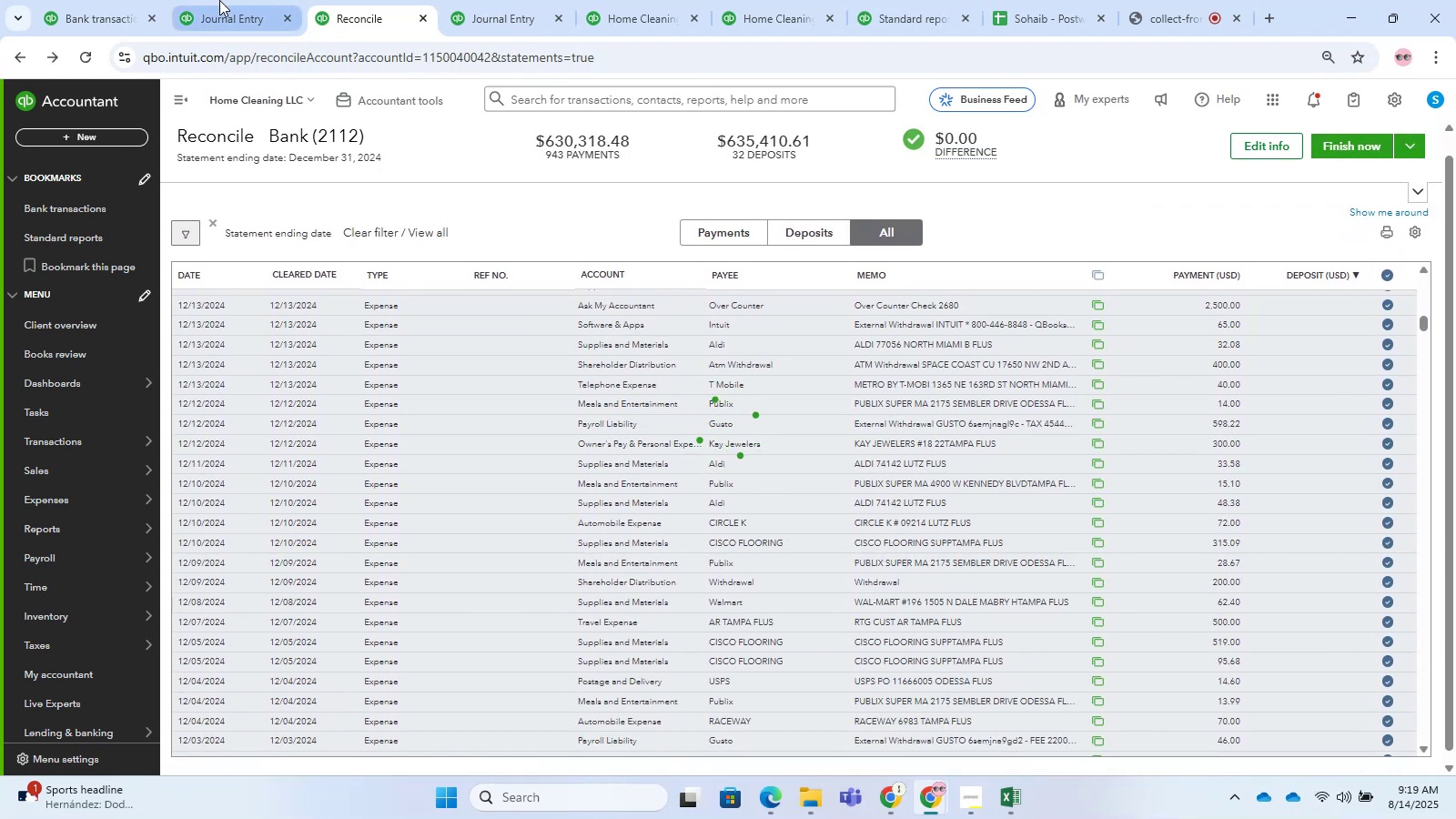 
left_click([219, 0])
 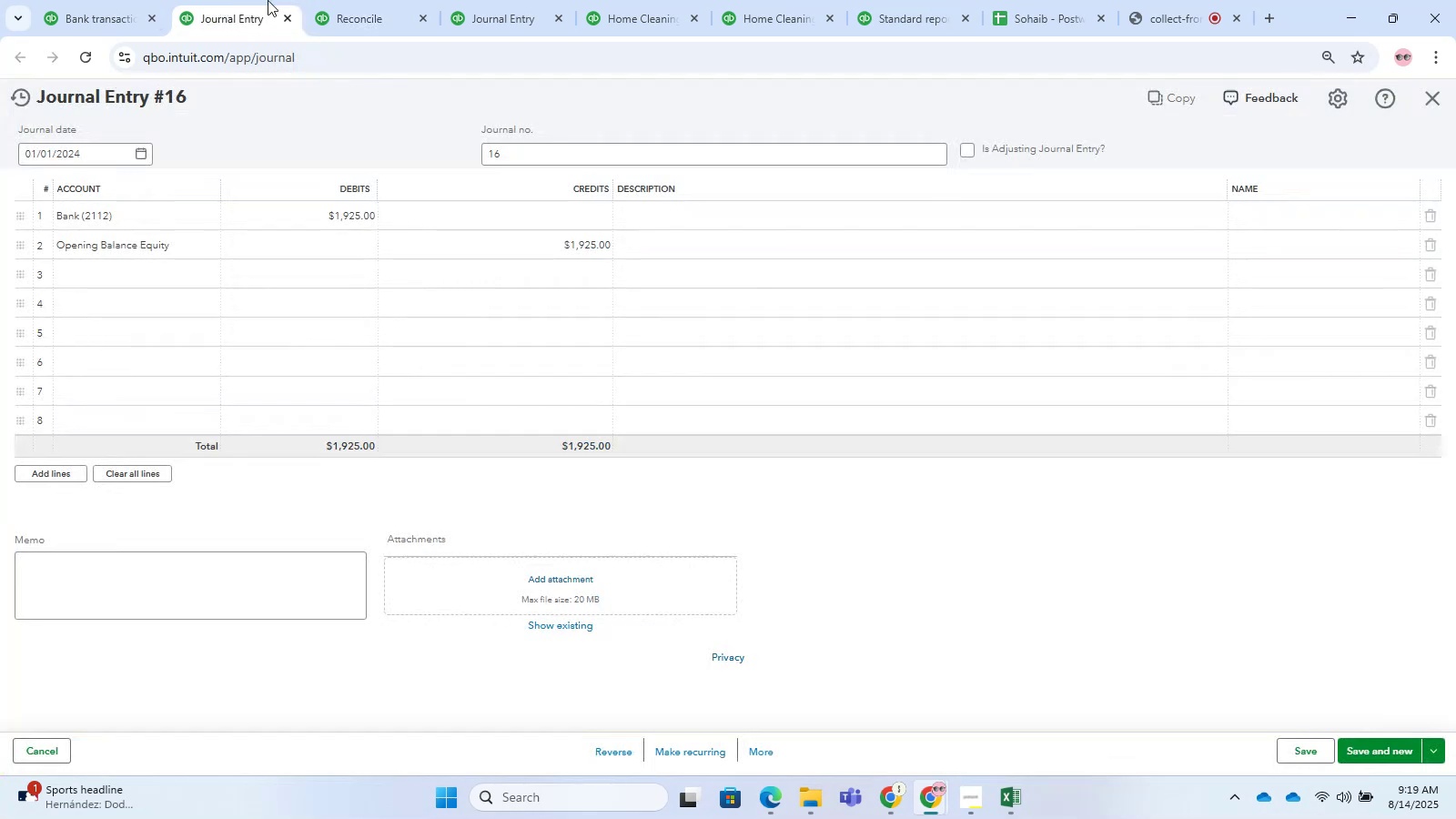 
left_click([413, 3])
 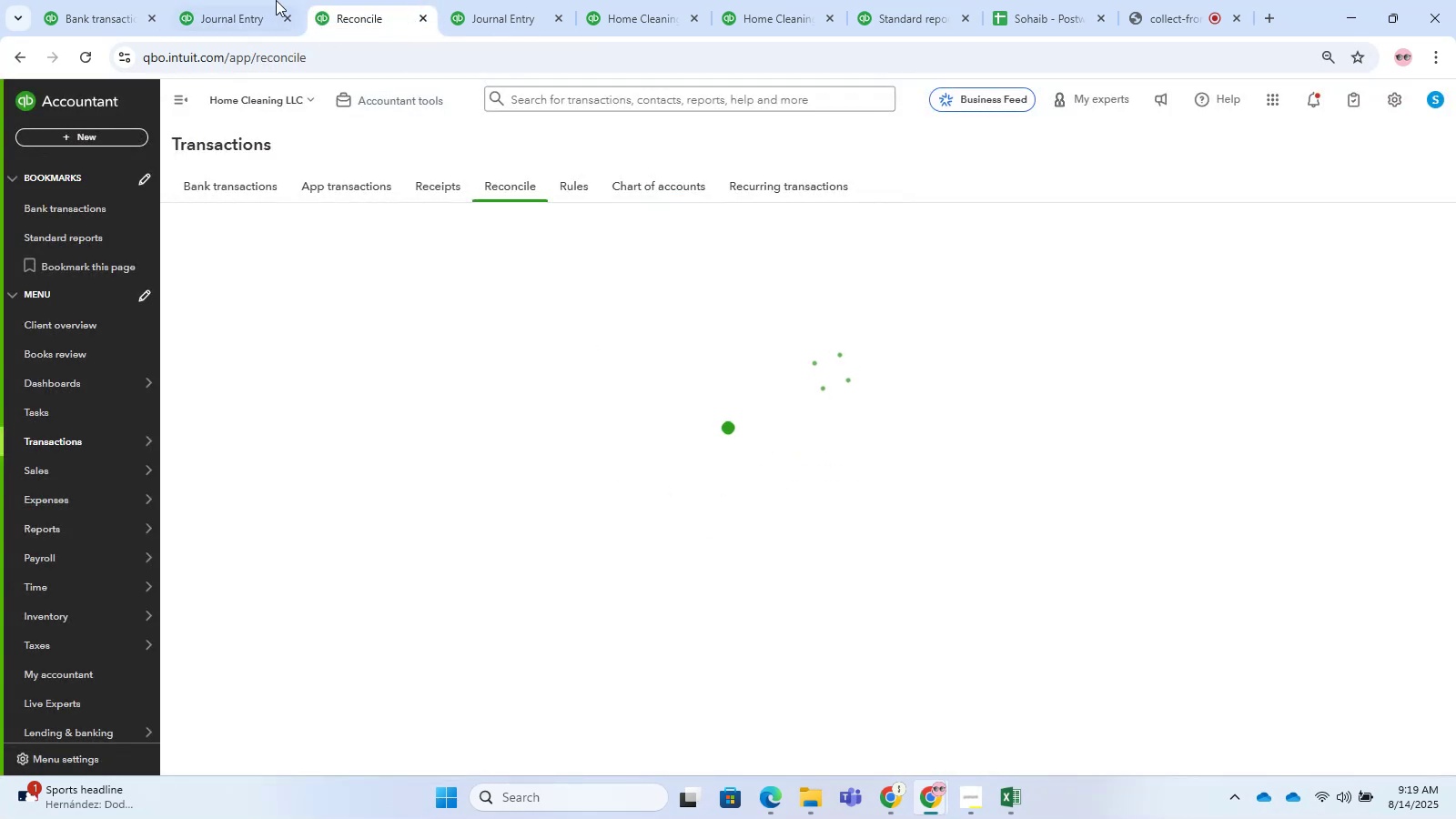 
left_click([212, 0])
 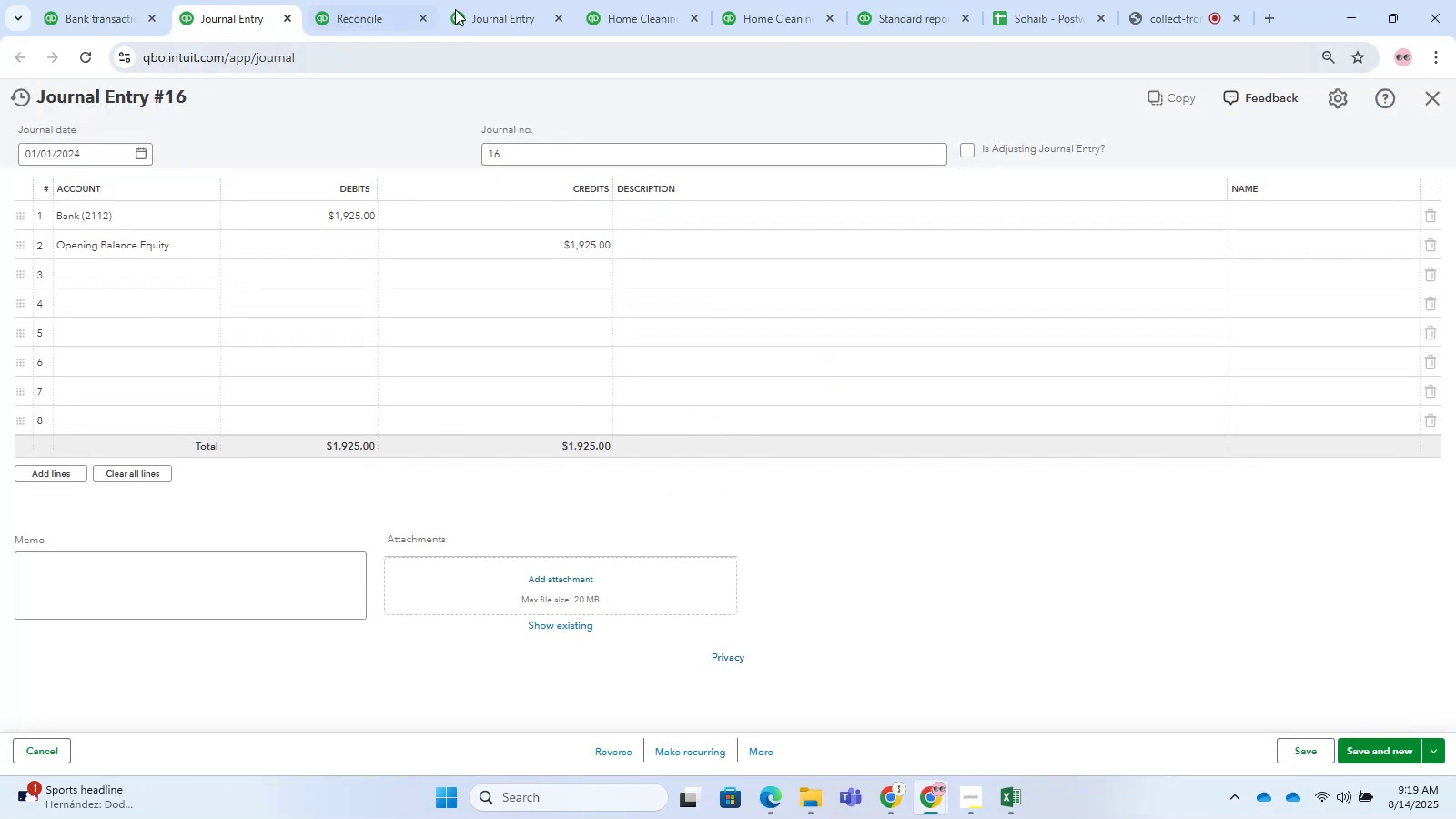 
left_click([548, 0])
 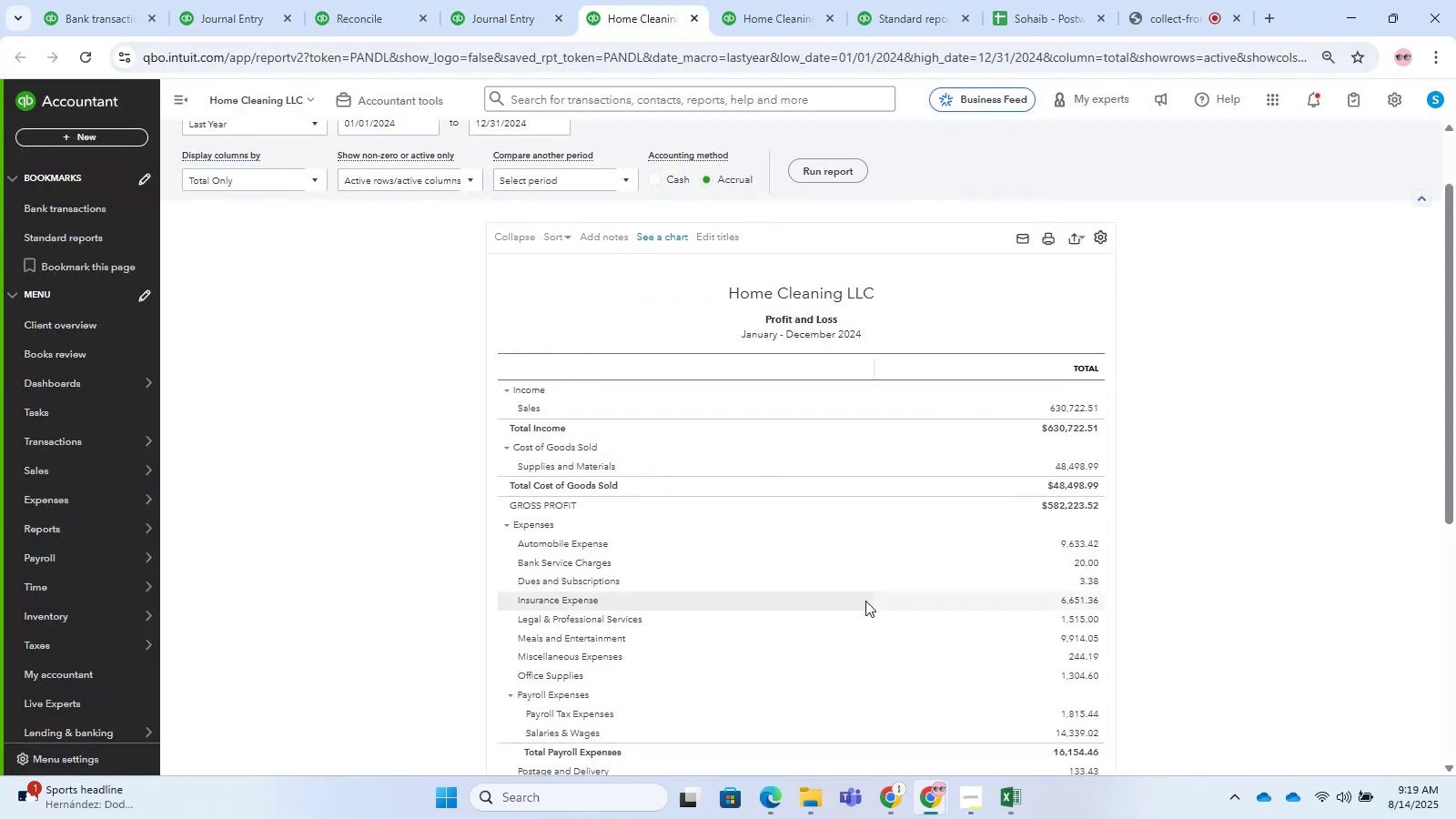 
scroll: coordinate [909, 546], scroll_direction: up, amount: 1.0
 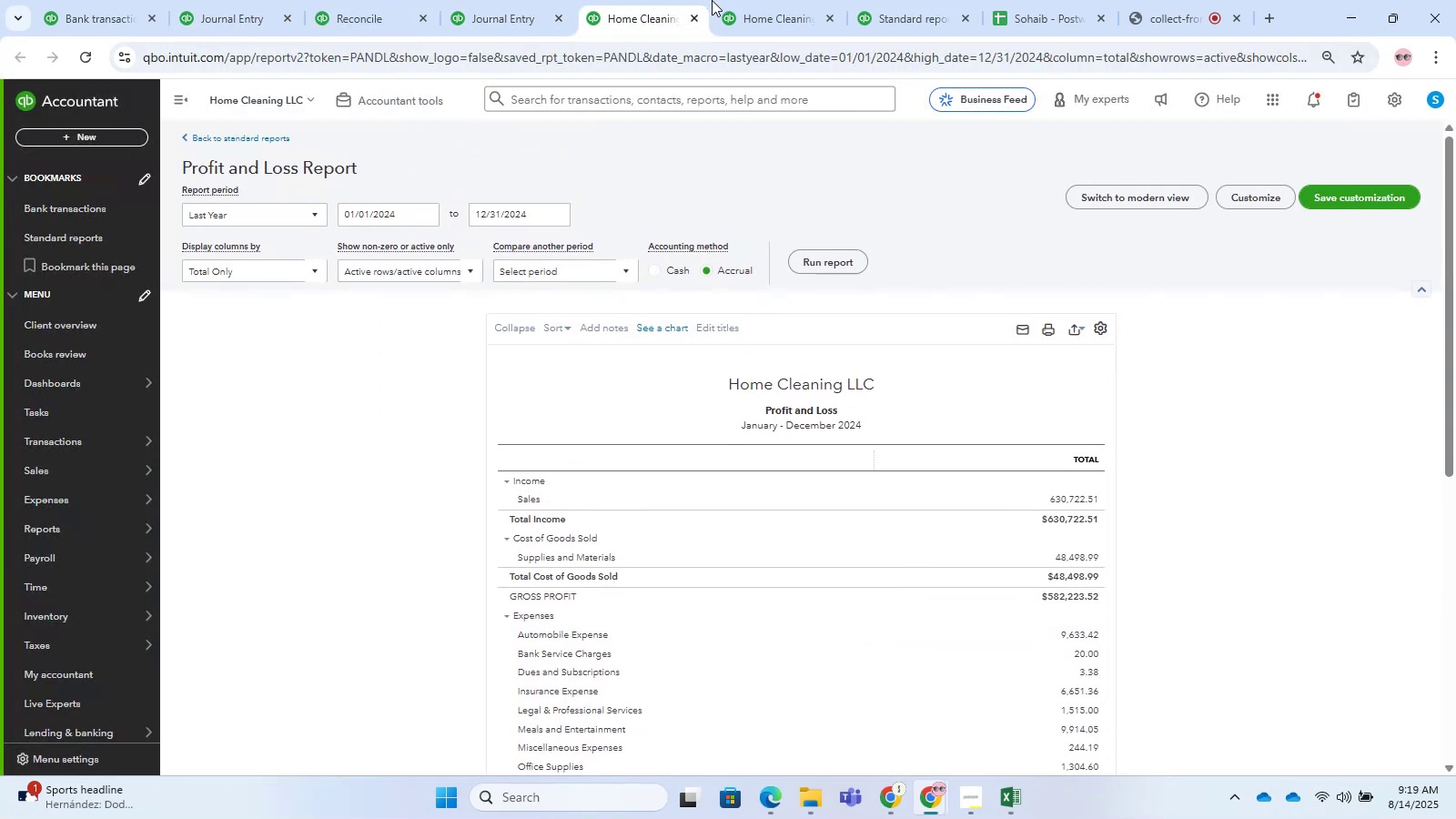 
left_click_drag(start_coordinate=[781, 0], to_coordinate=[661, 5])
 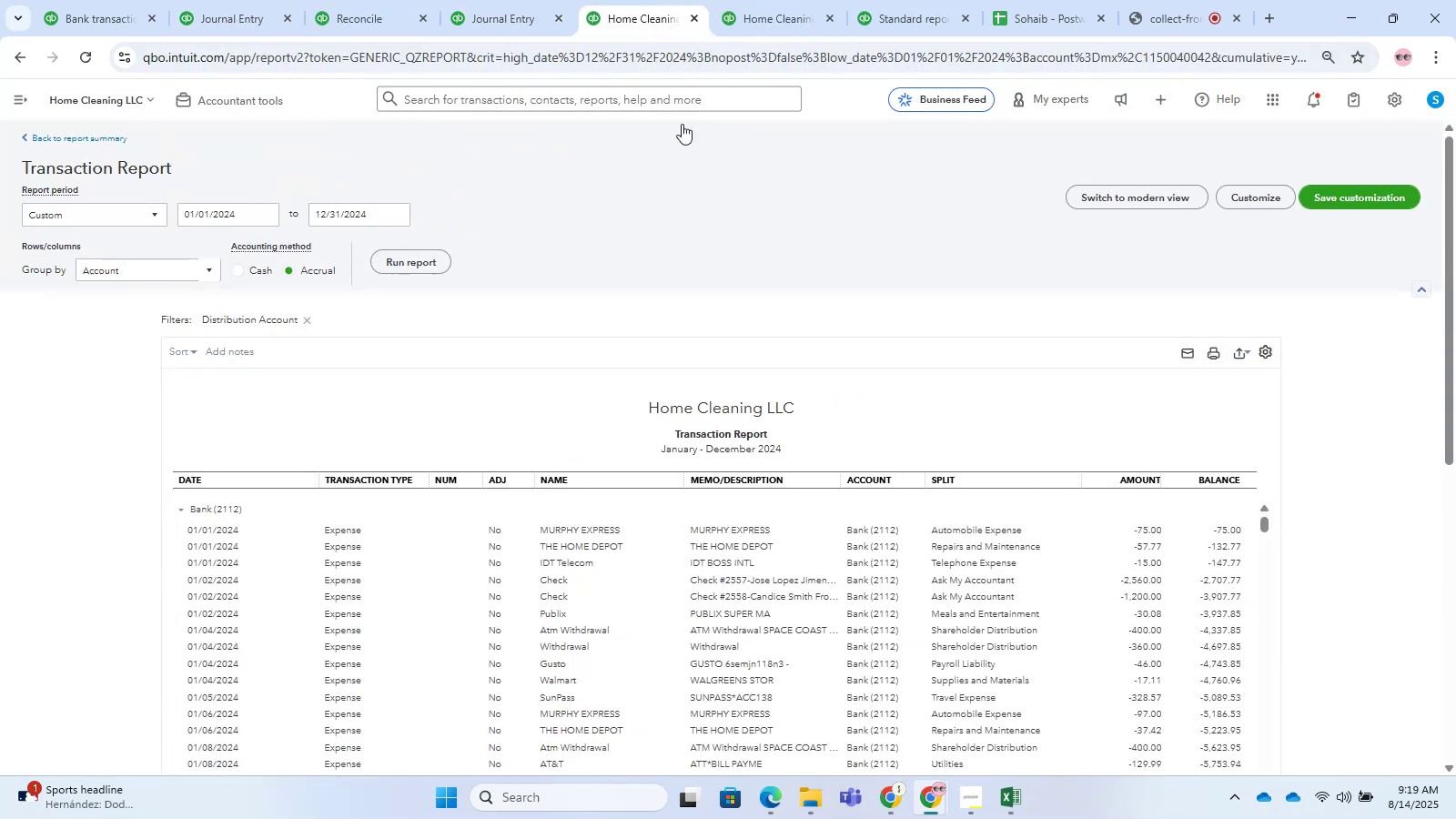 
scroll: coordinate [728, 280], scroll_direction: up, amount: 5.0
 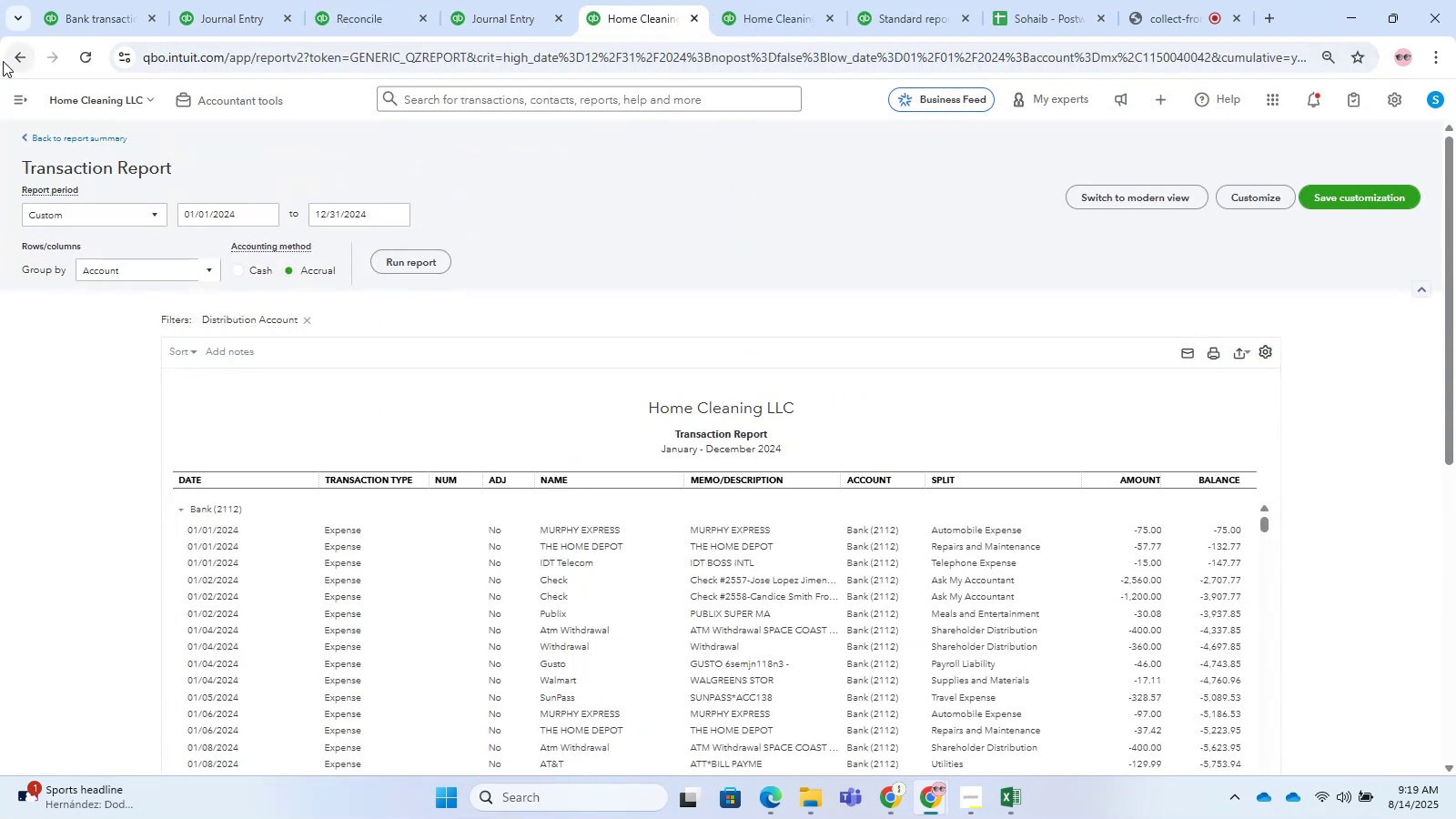 
left_click([12, 60])
 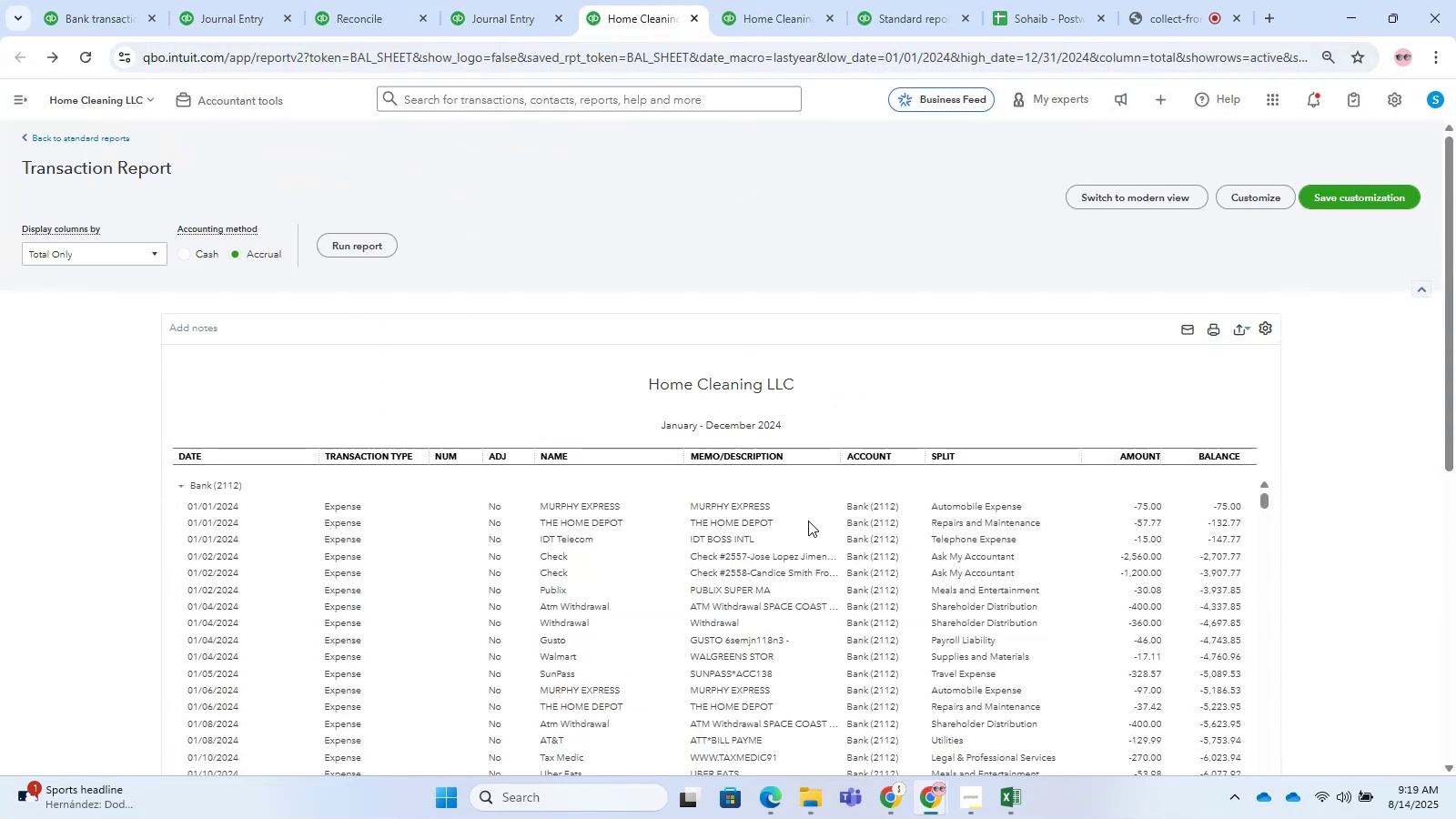 
scroll: coordinate [726, 297], scroll_direction: up, amount: 9.0
 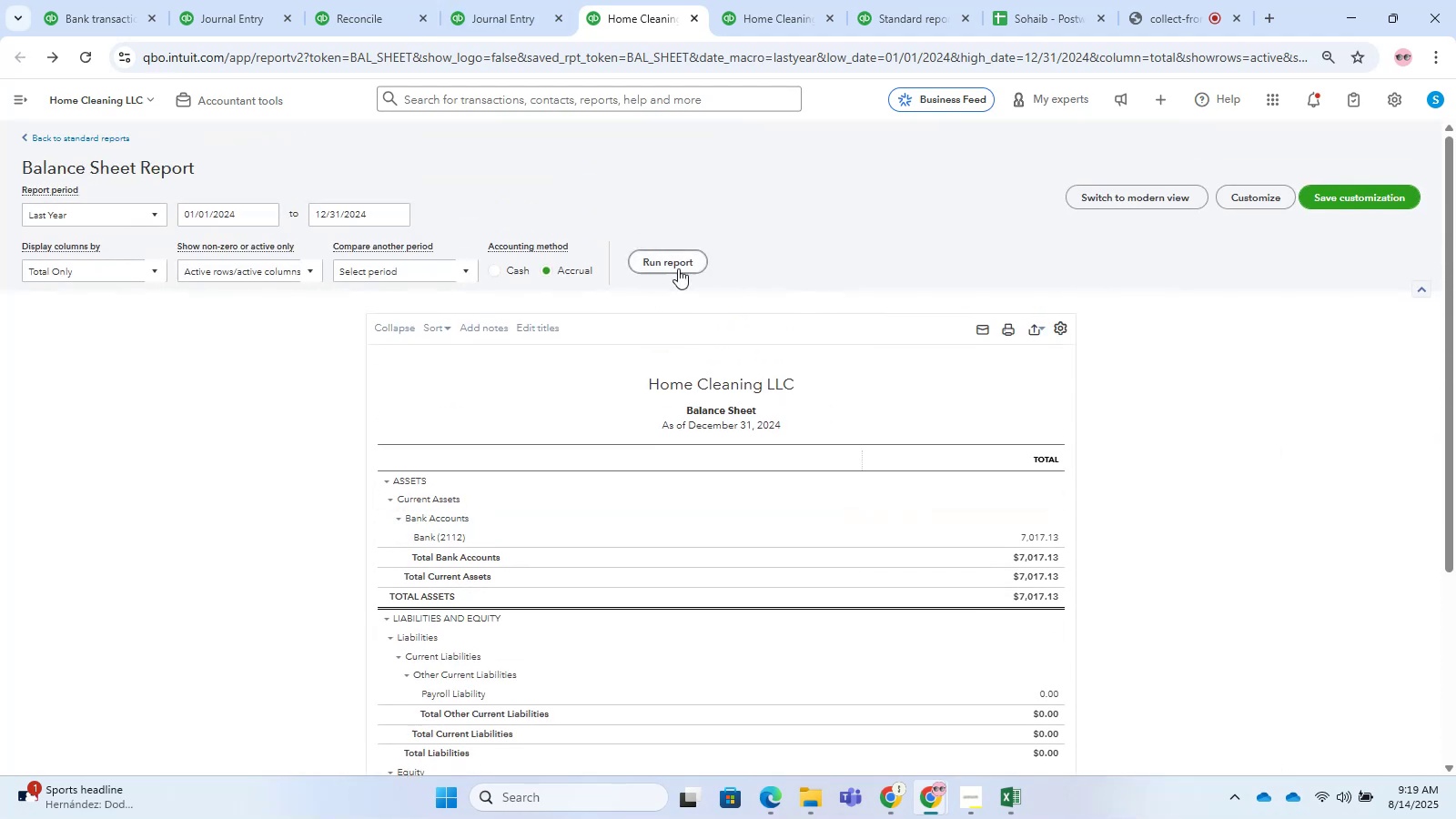 
double_click([668, 264])
 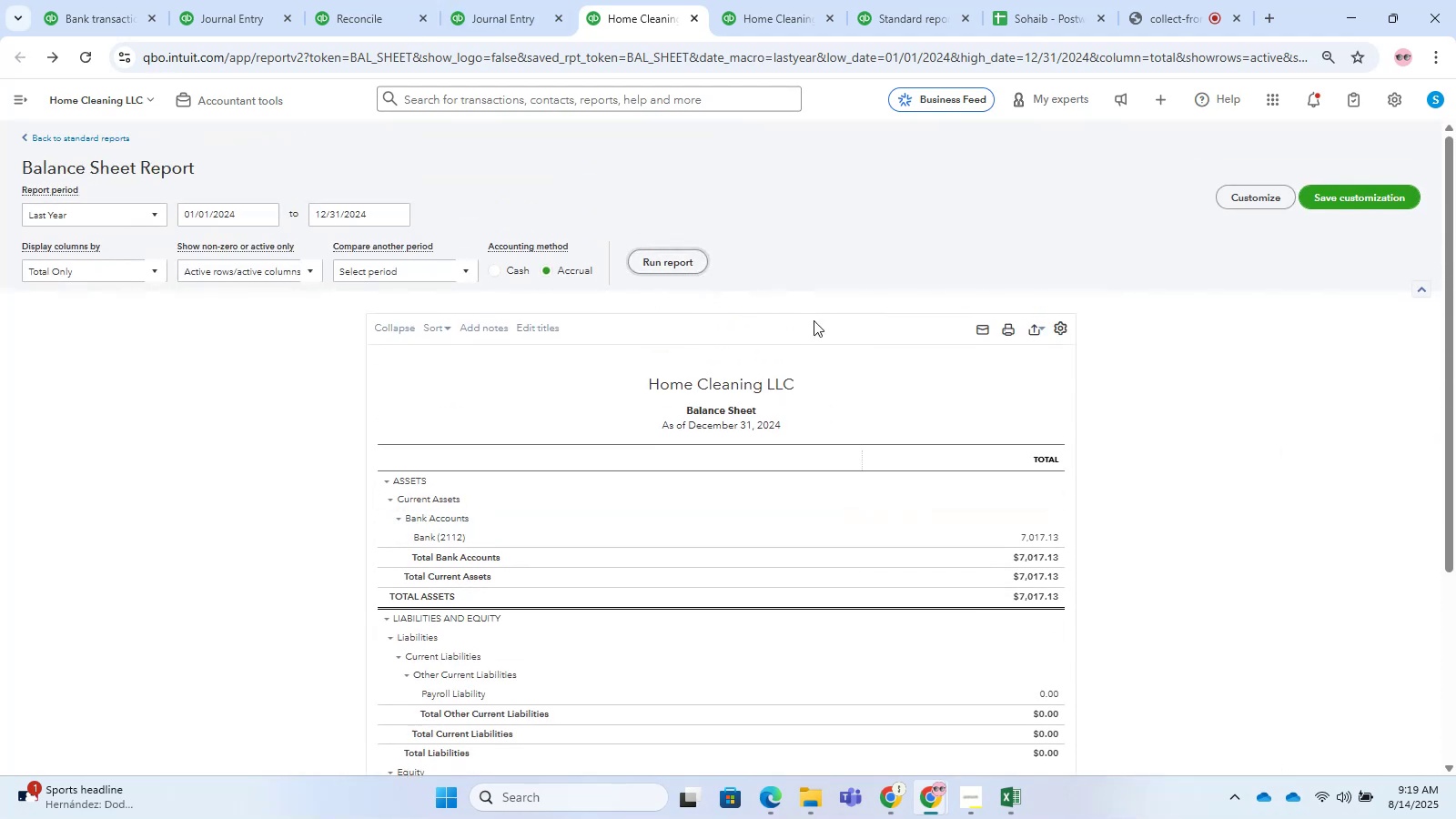 
scroll: coordinate [850, 358], scroll_direction: down, amount: 6.0
 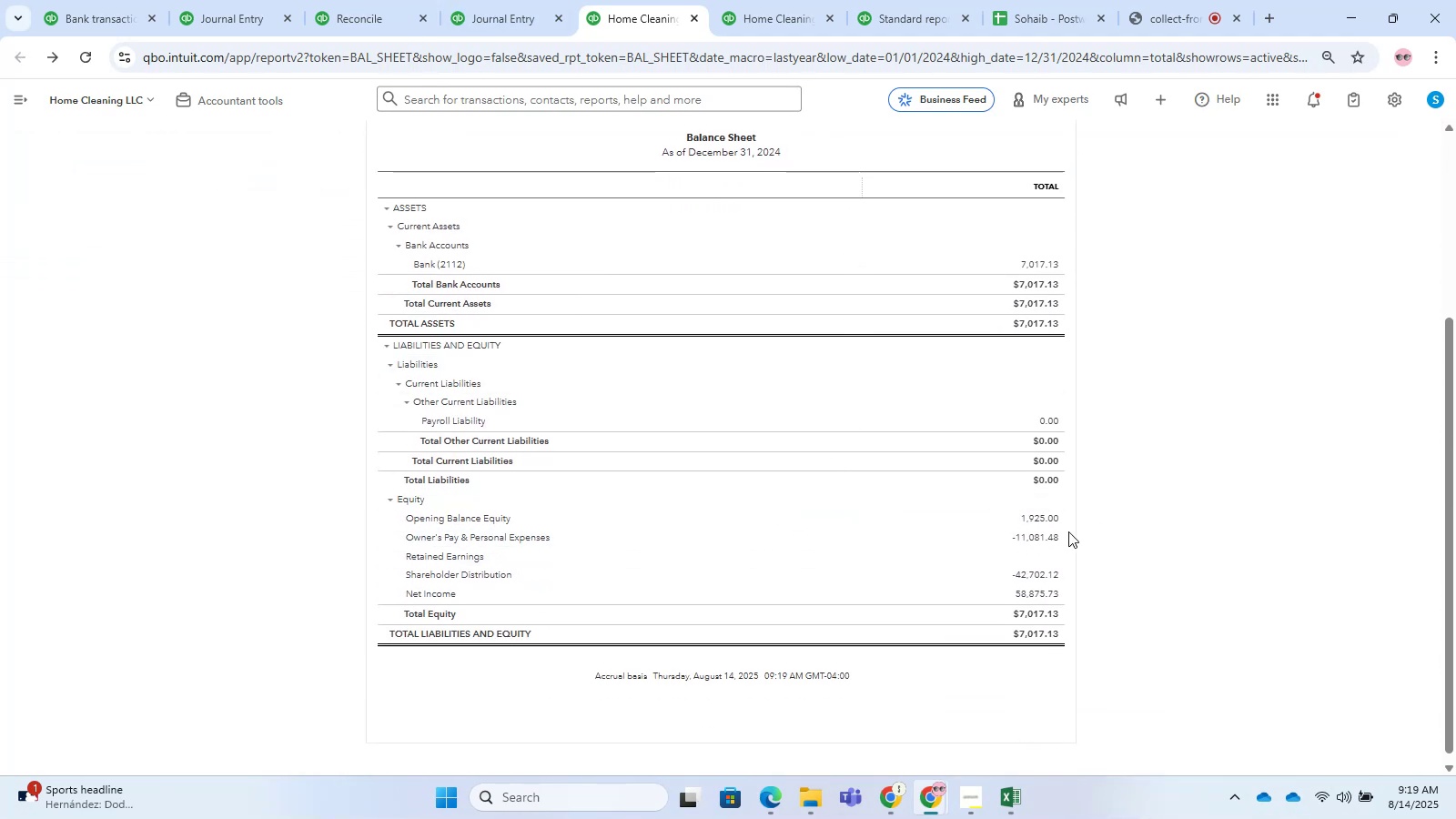 
left_click_drag(start_coordinate=[1062, 516], to_coordinate=[1014, 518])
 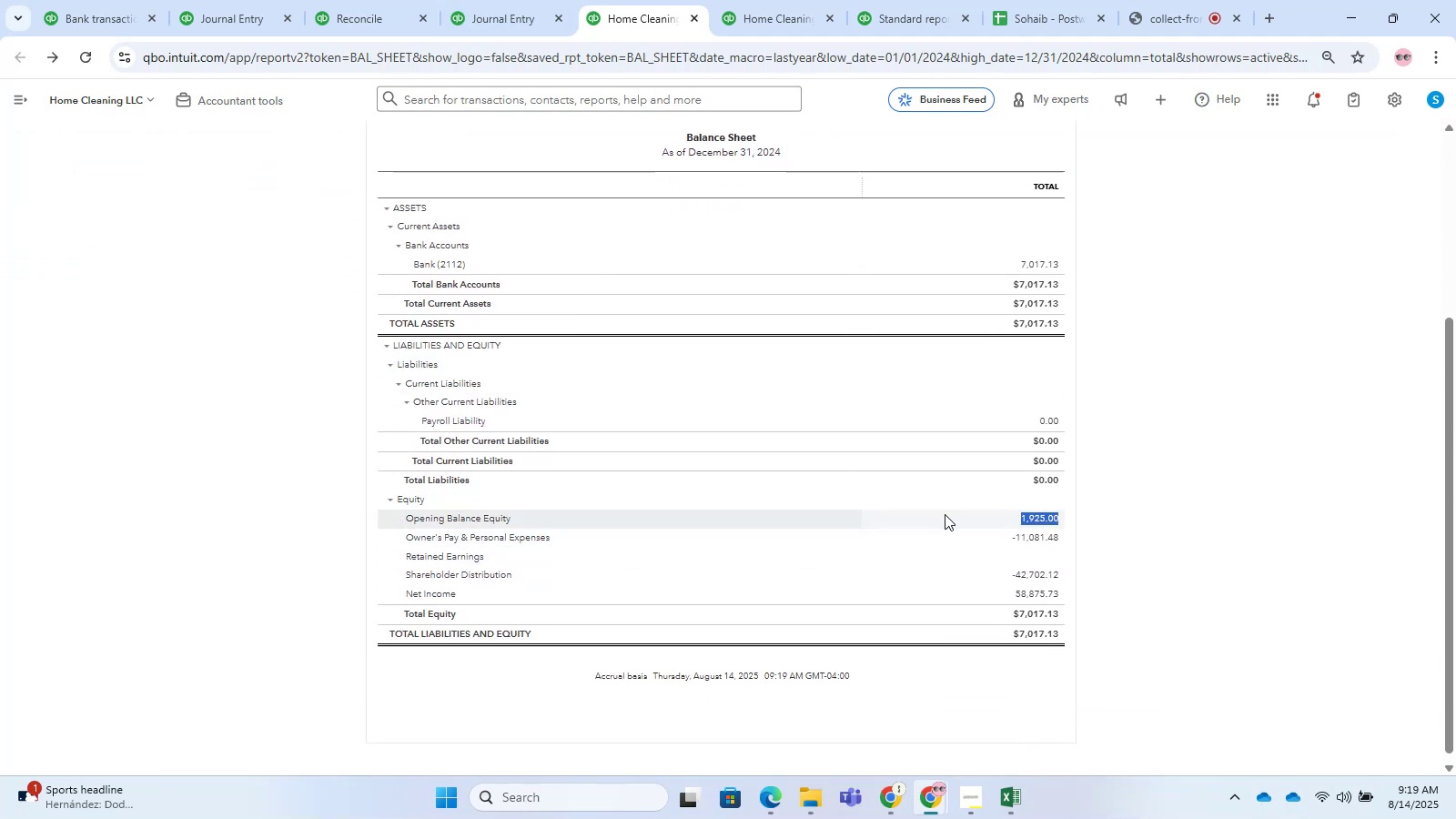 
key(Control+C)
 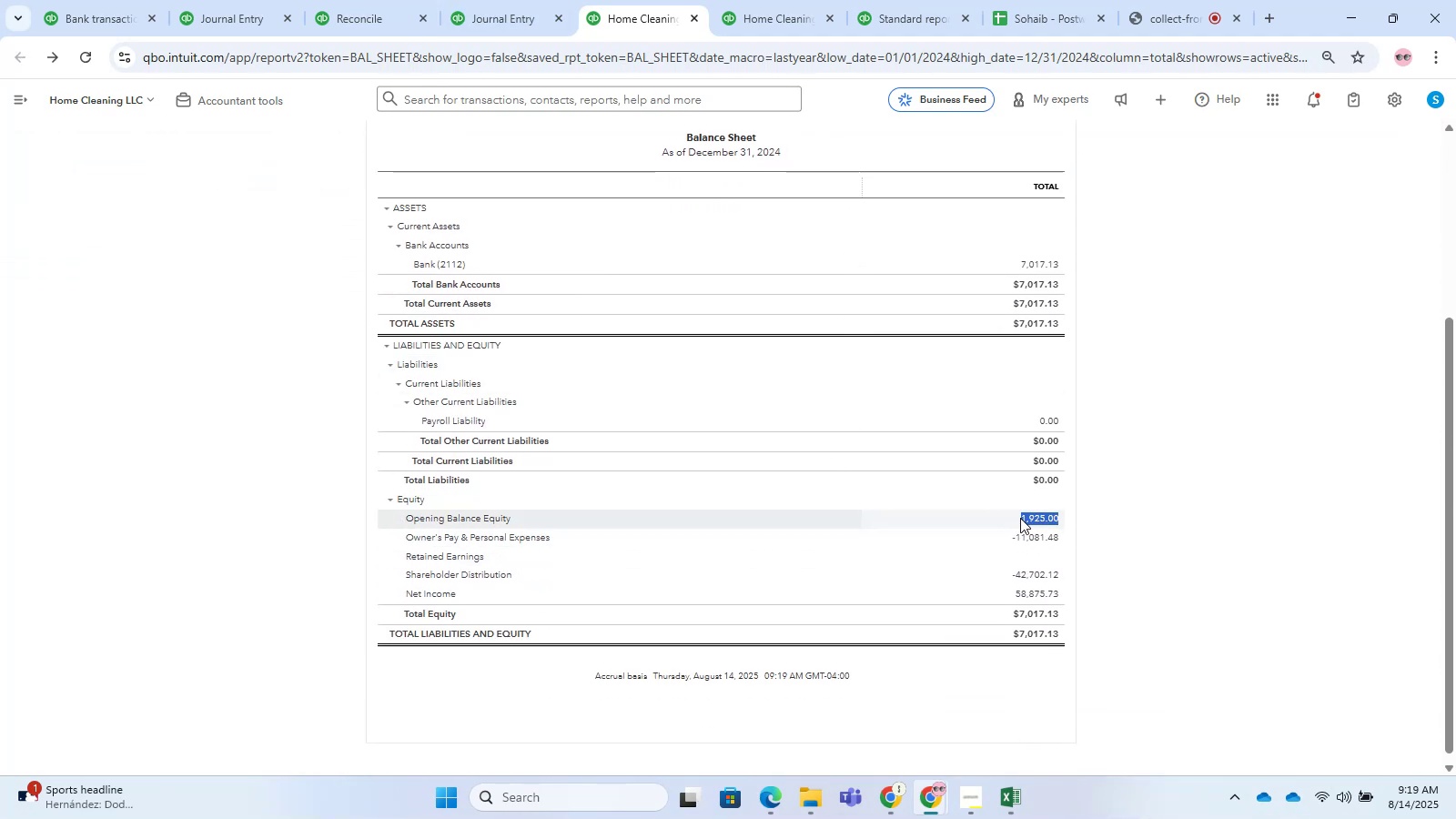 
key(Control+C)
 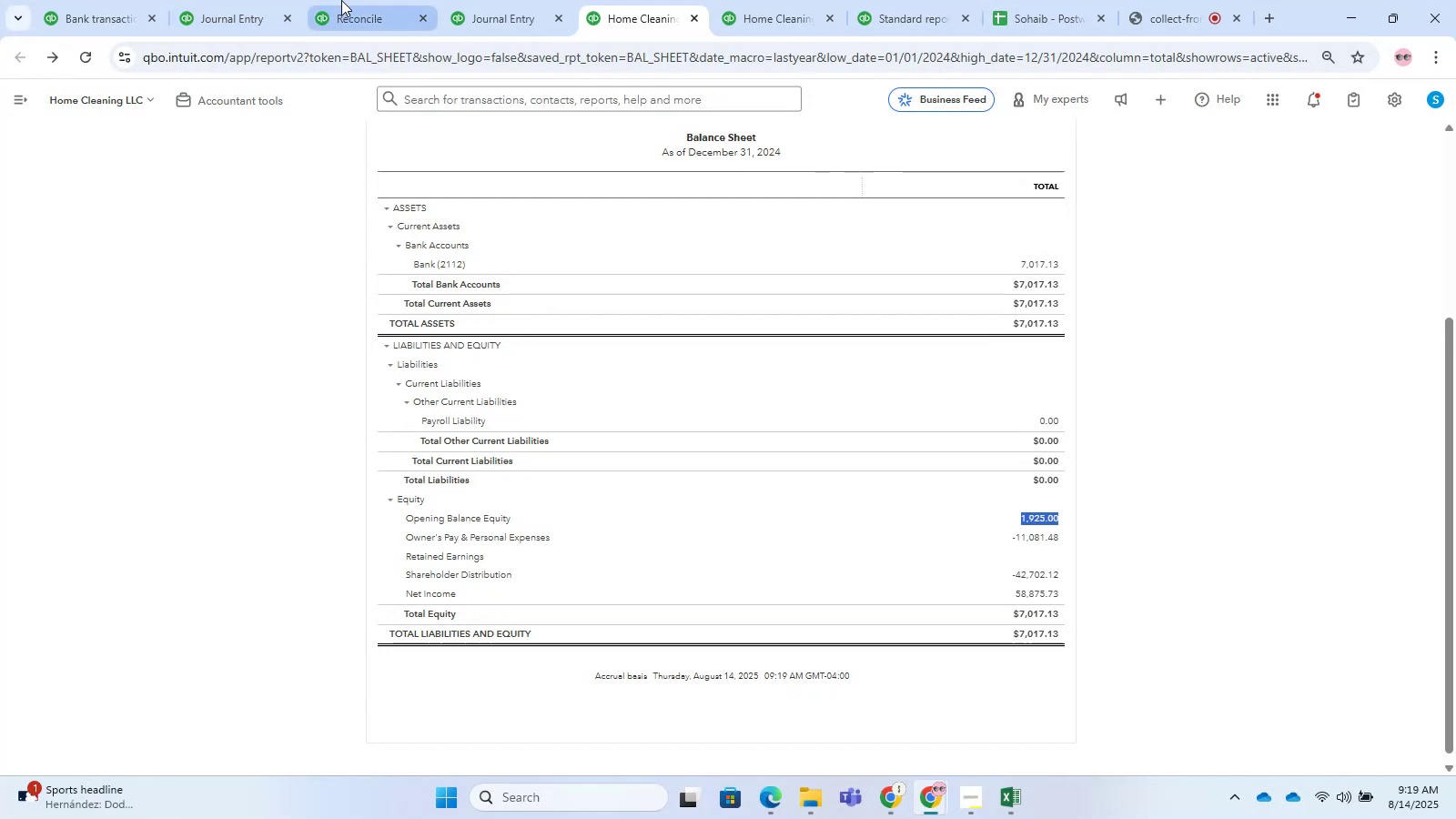 
left_click([248, 0])
 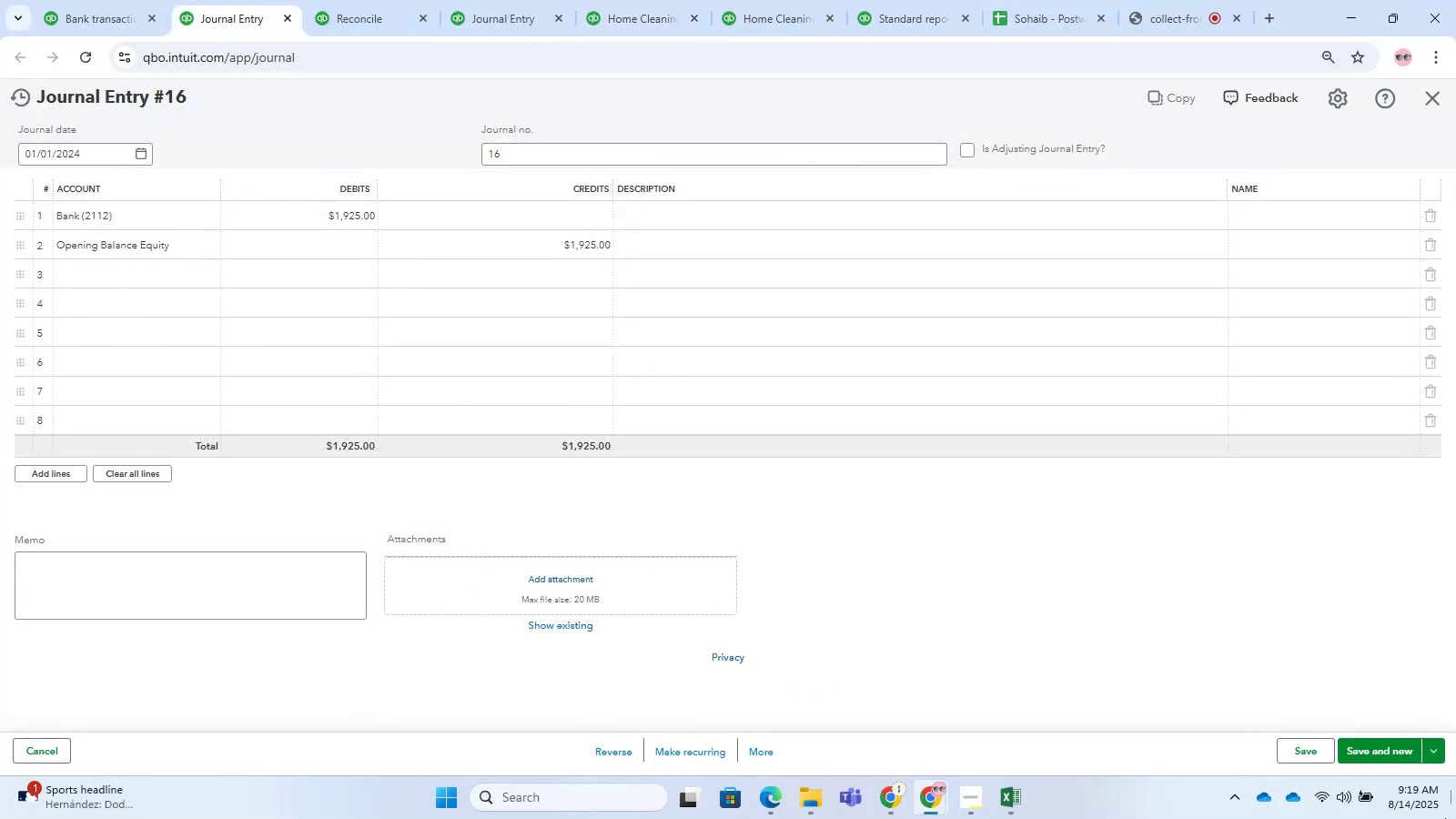 
left_click([1380, 762])
 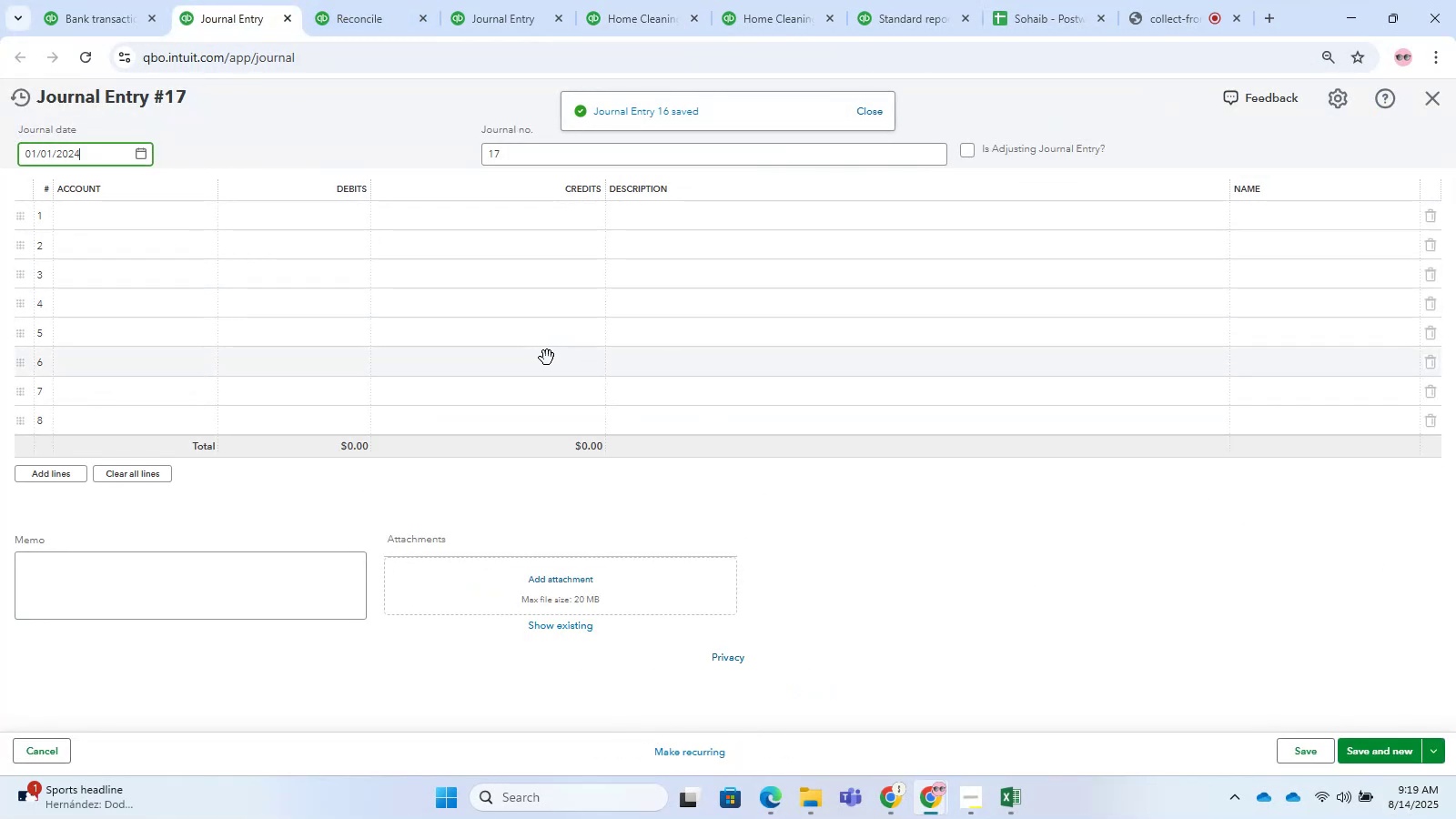 
left_click([167, 213])
 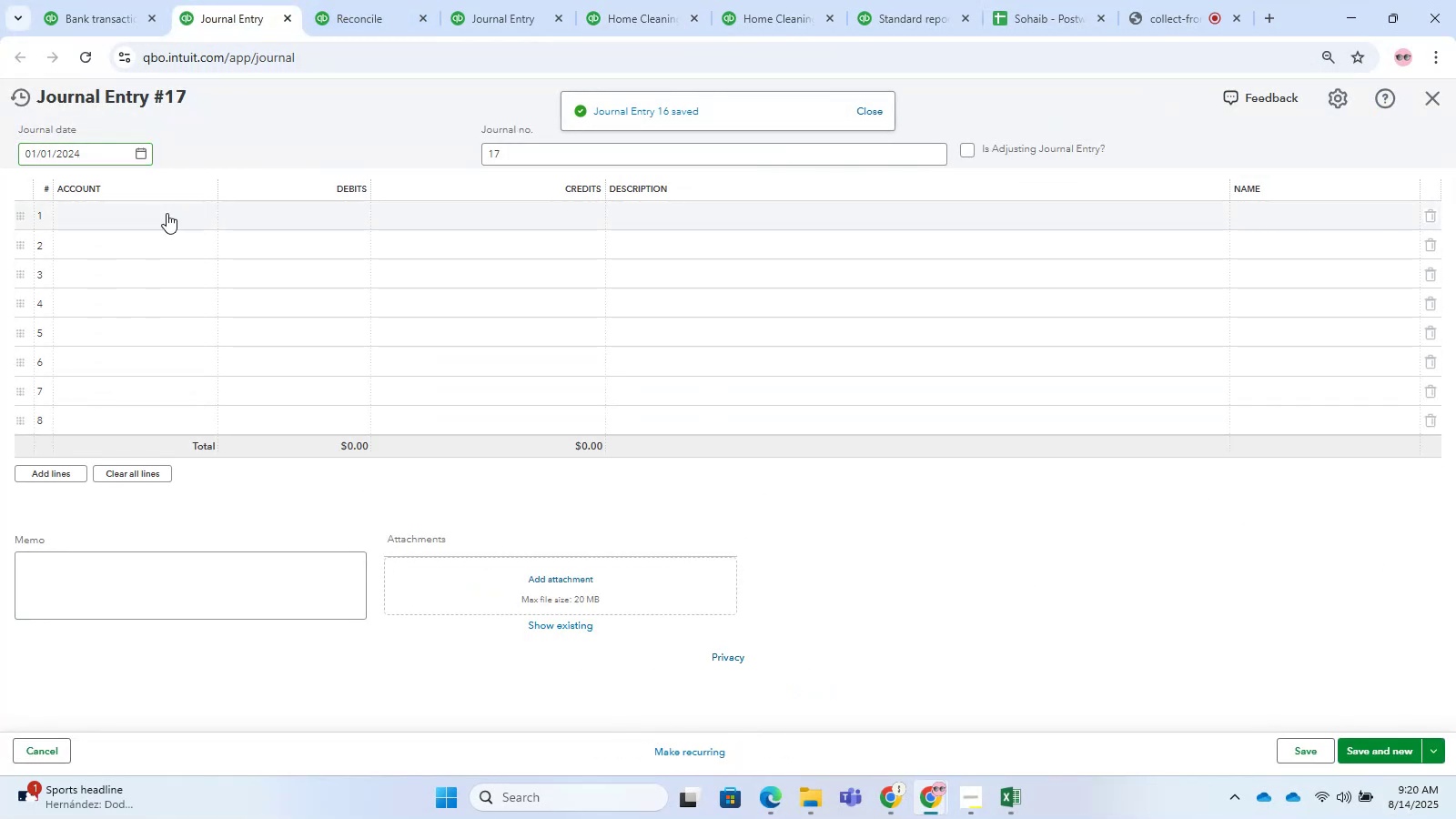 
key(Control+V)
 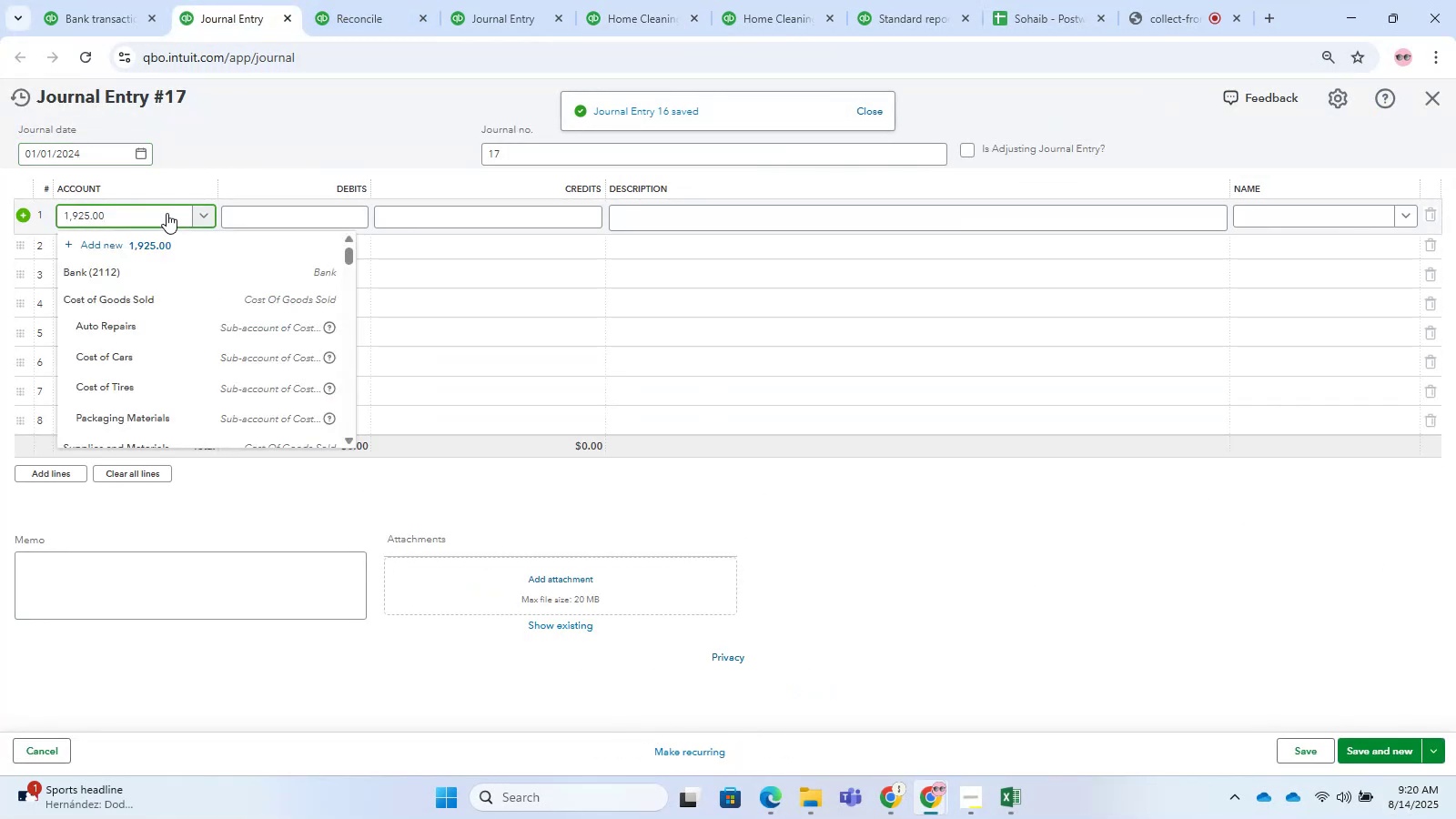 
key(Control+Z)
 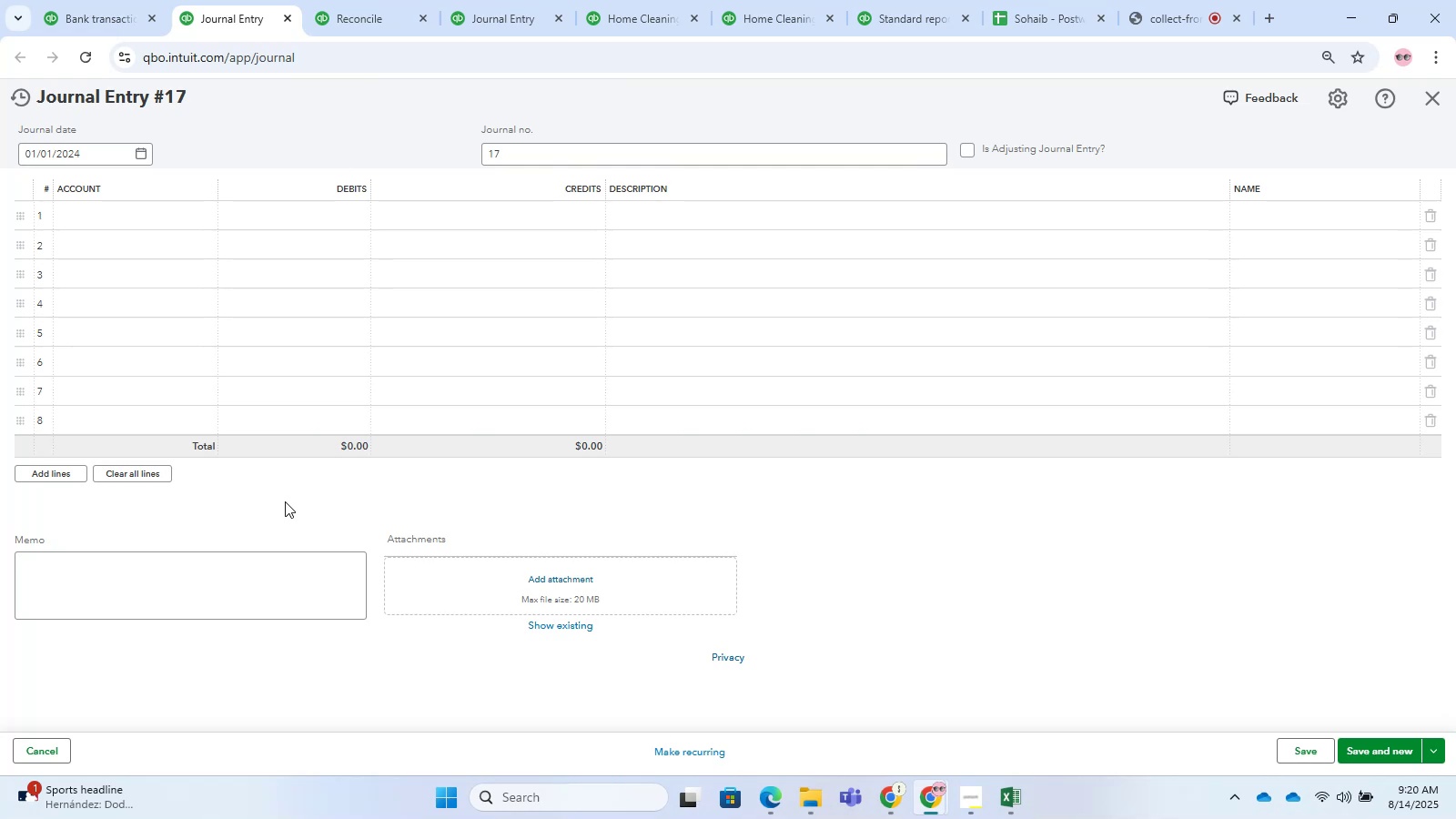 
wait(5.8)
 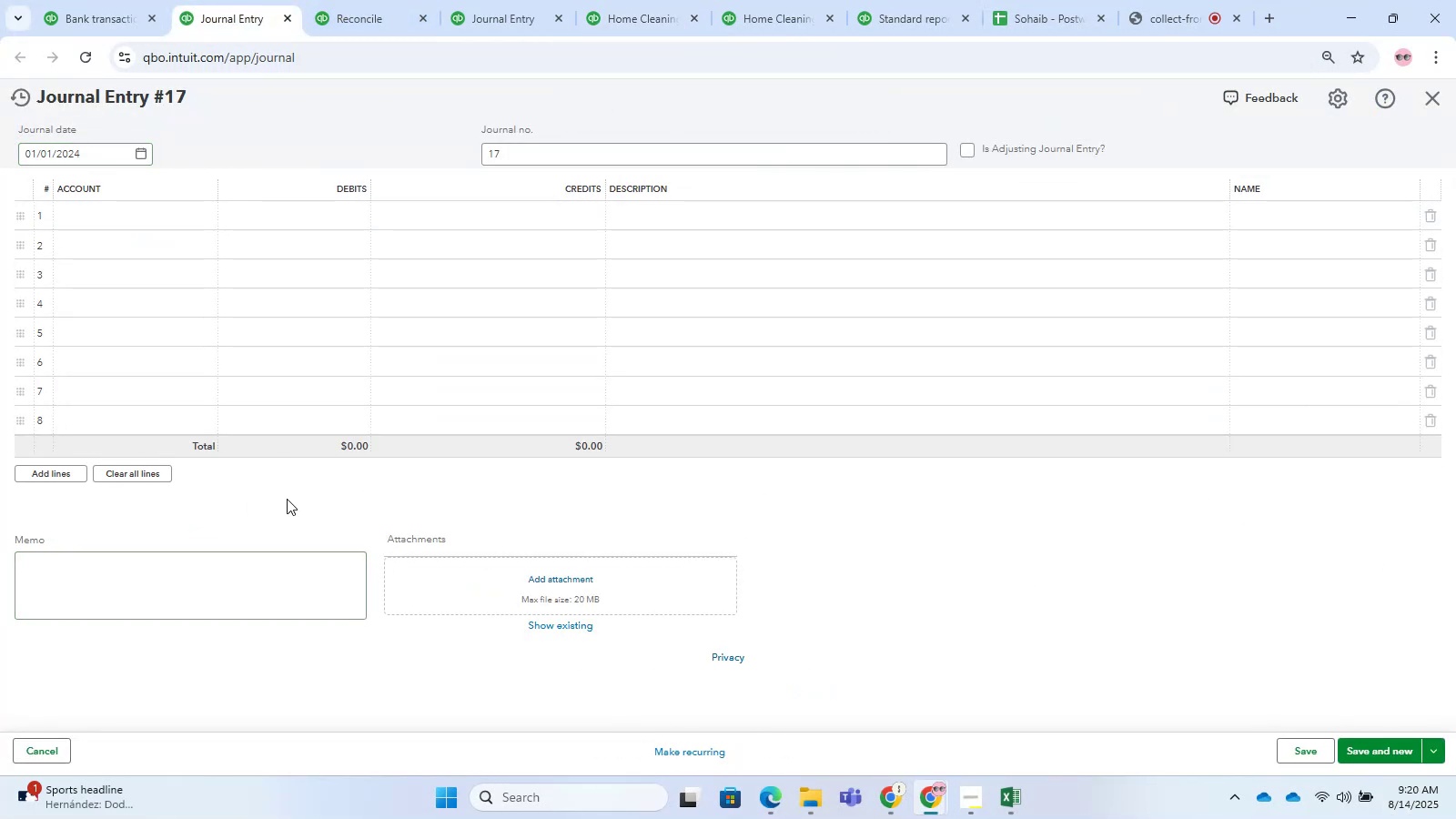 
left_click([137, 208])
 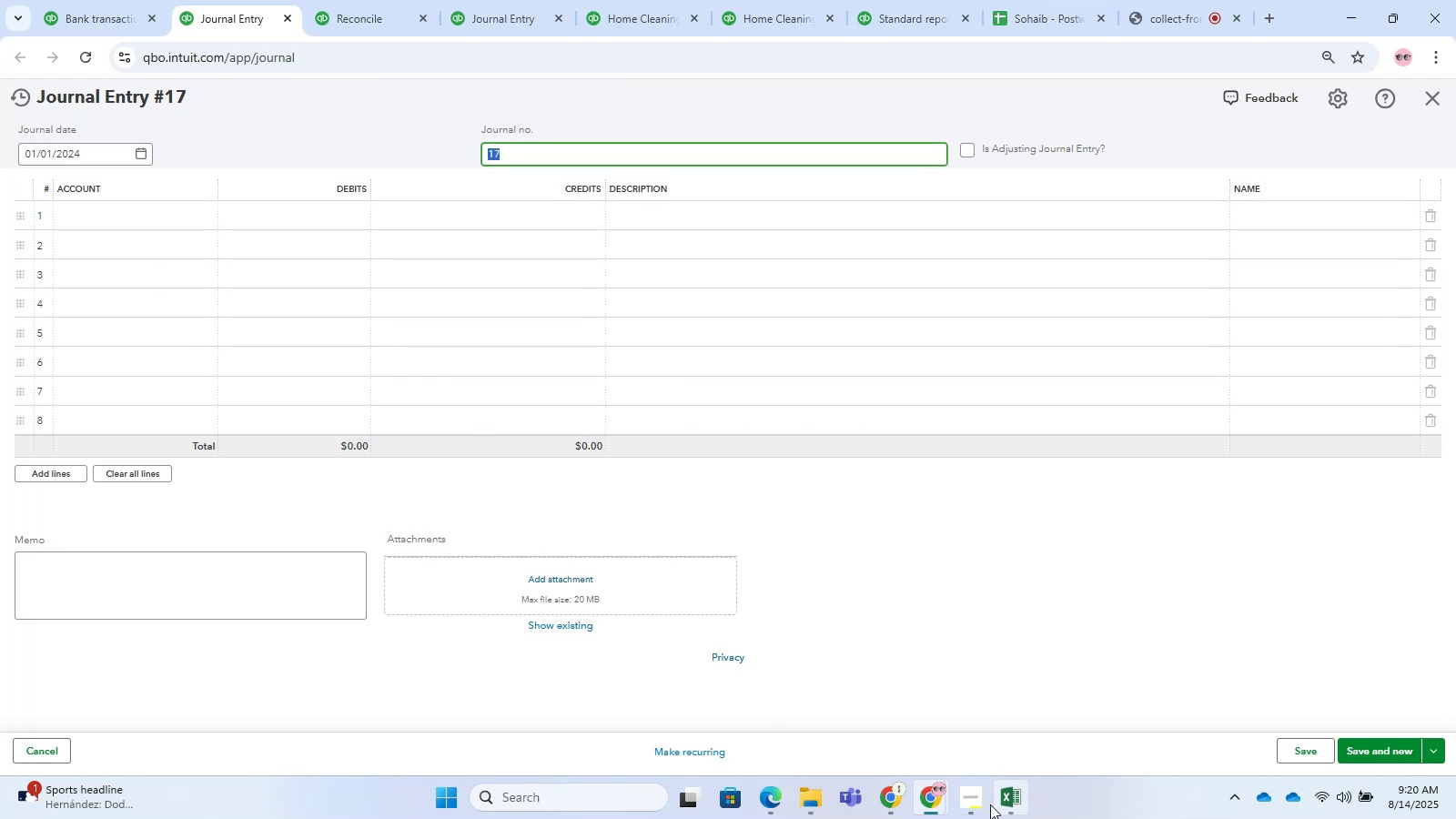 
left_click([1010, 793])
 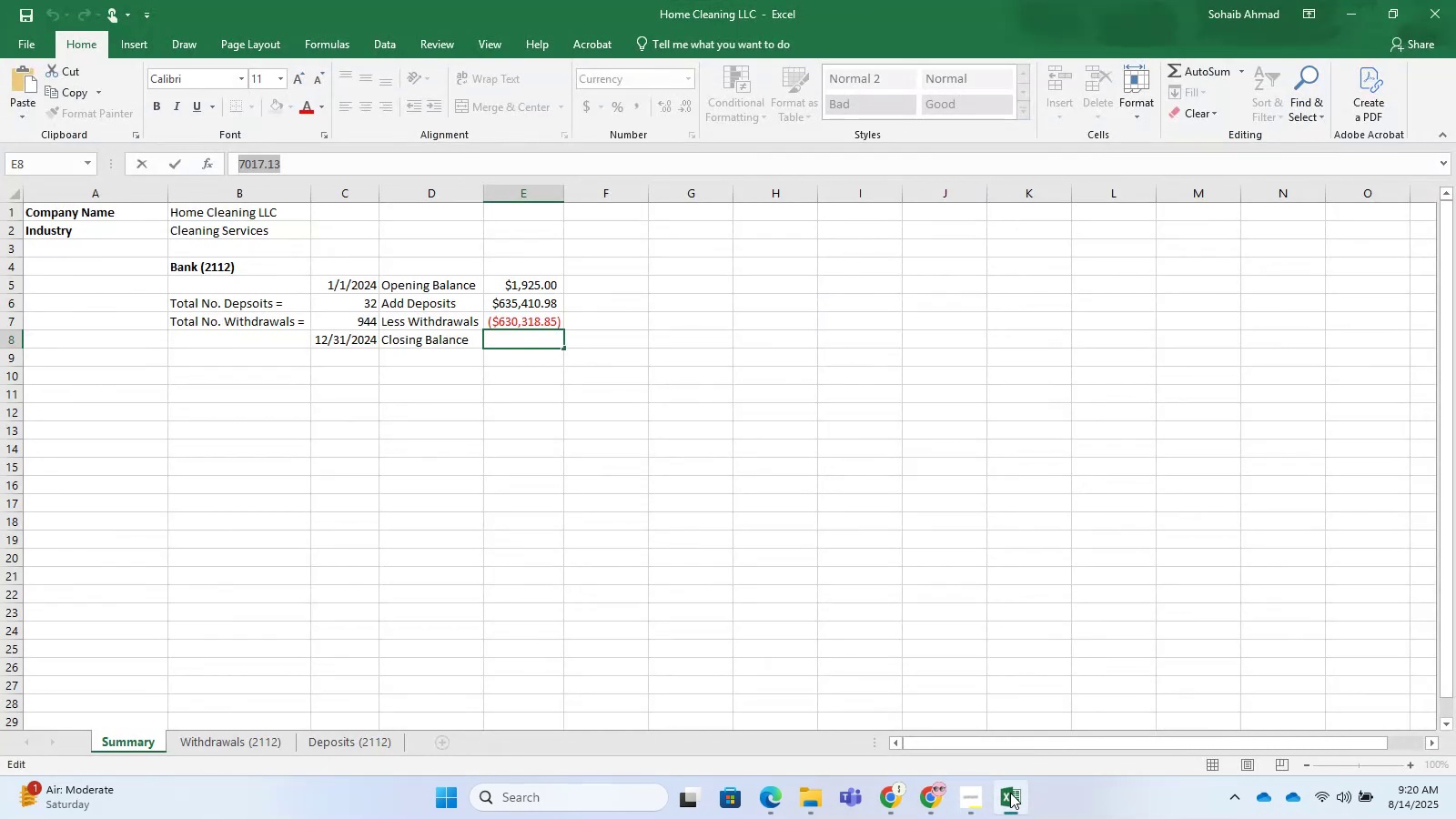 
left_click([1010, 793])
 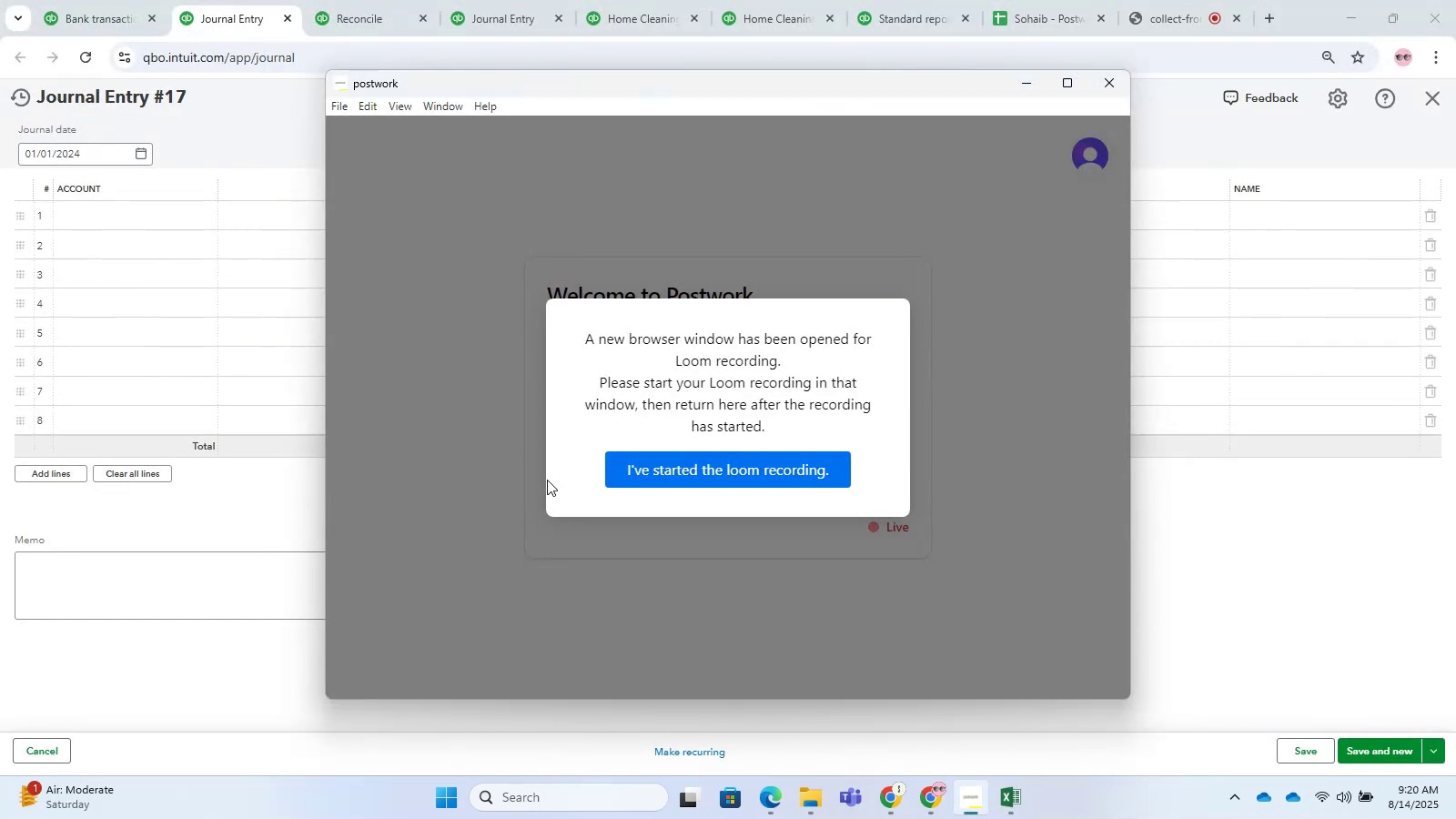 
left_click([638, 460])
 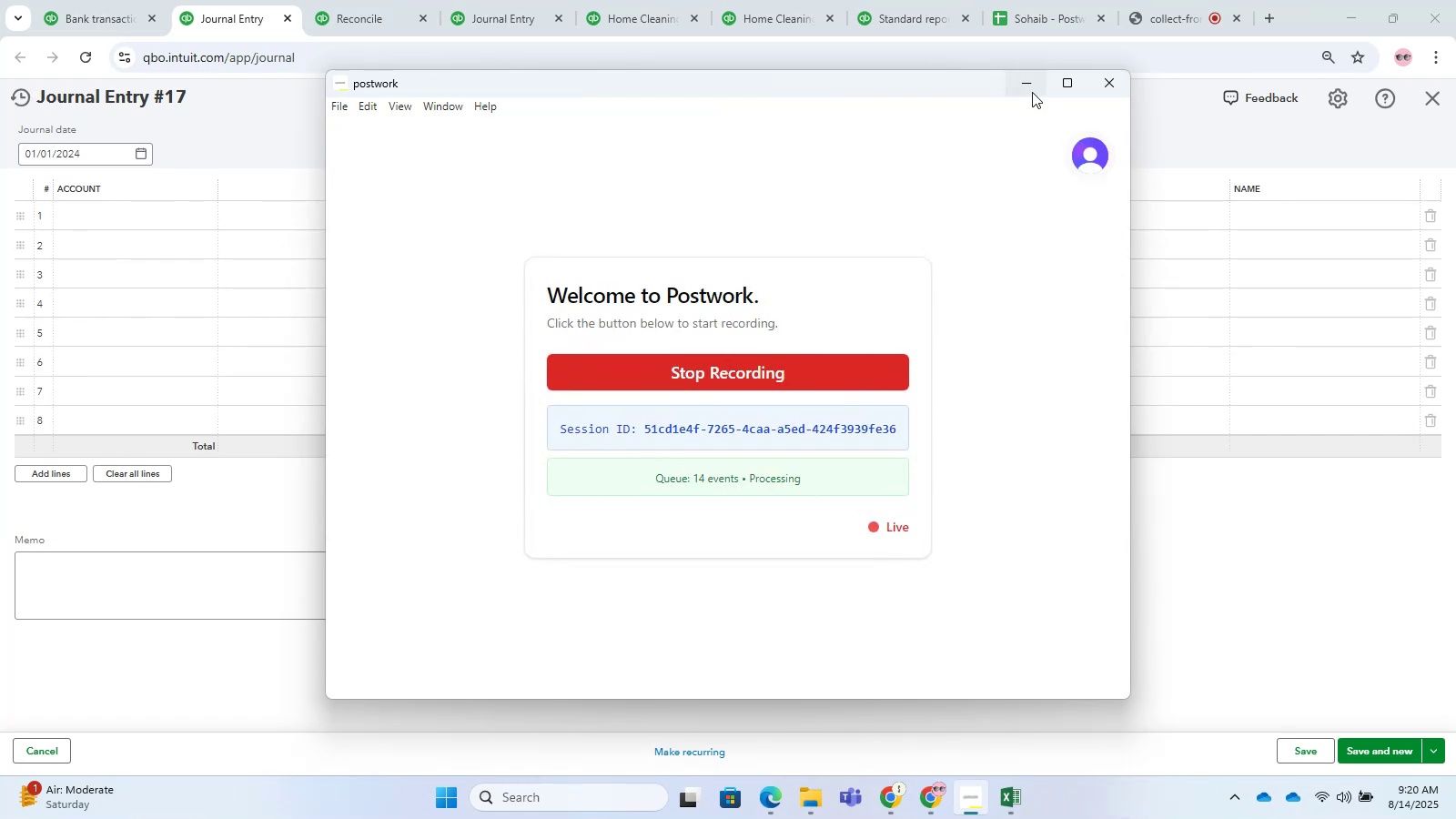 
left_click([1032, 92])
 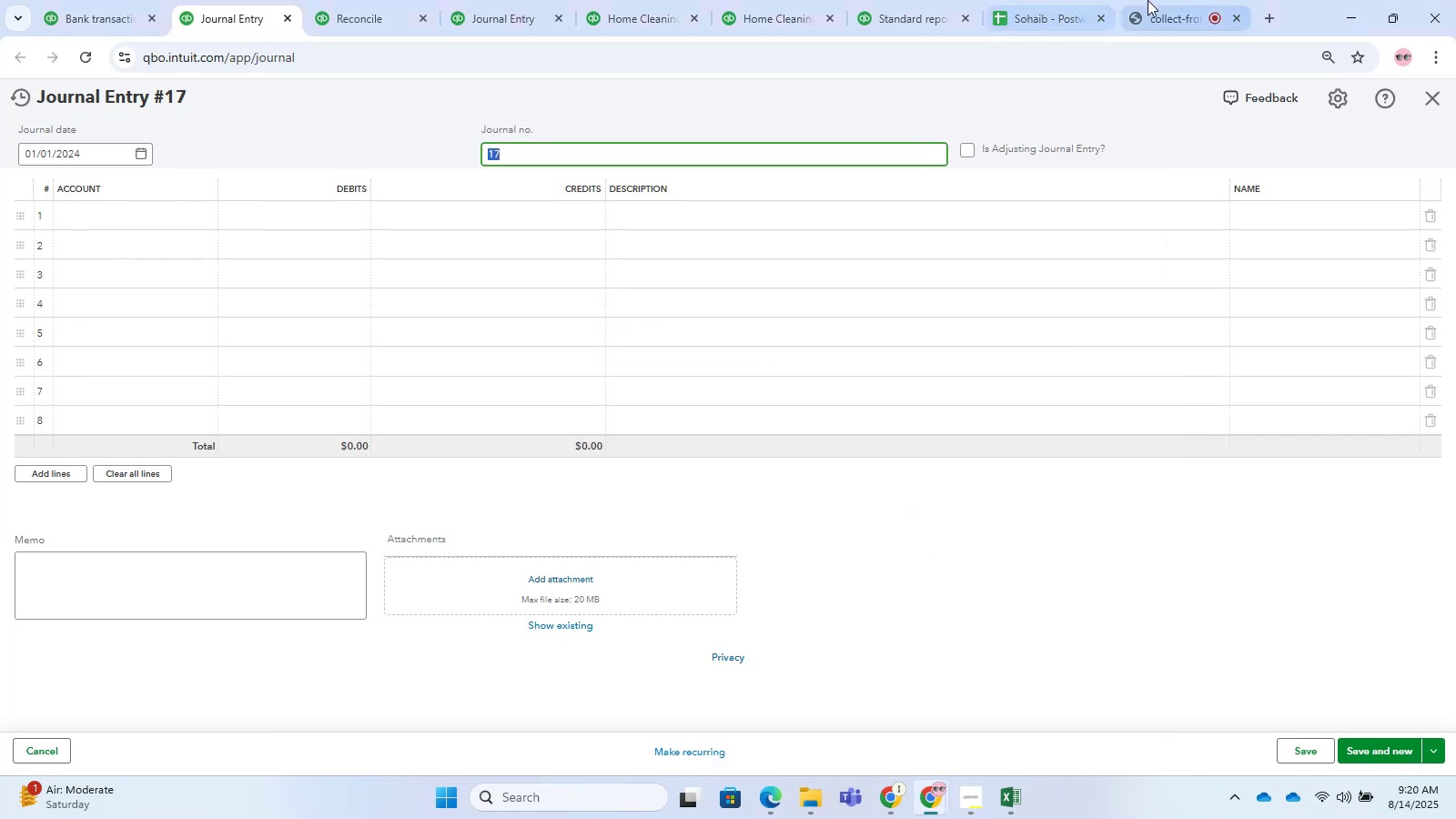 
left_click([1159, 0])
 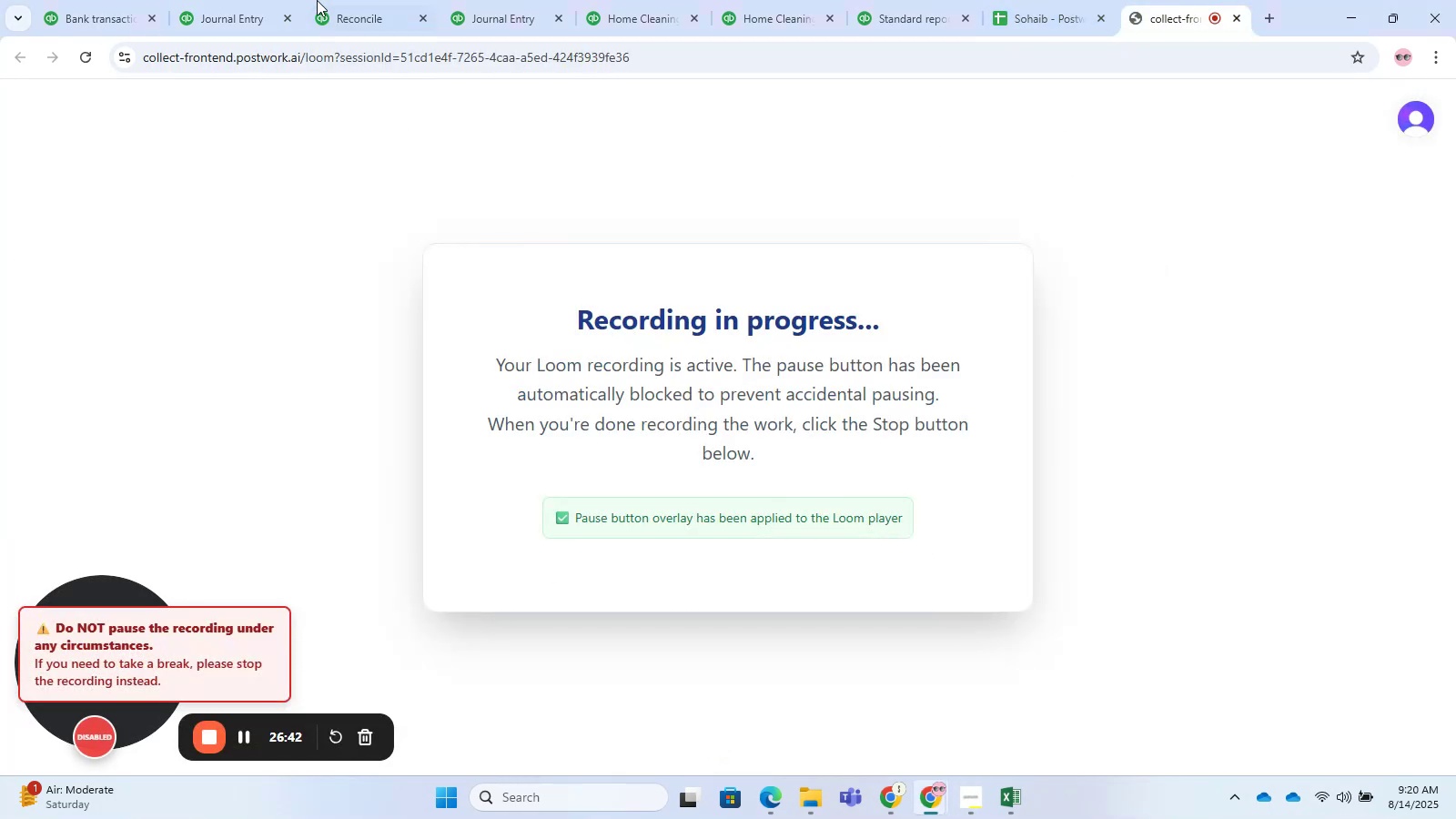 
left_click([98, 0])
 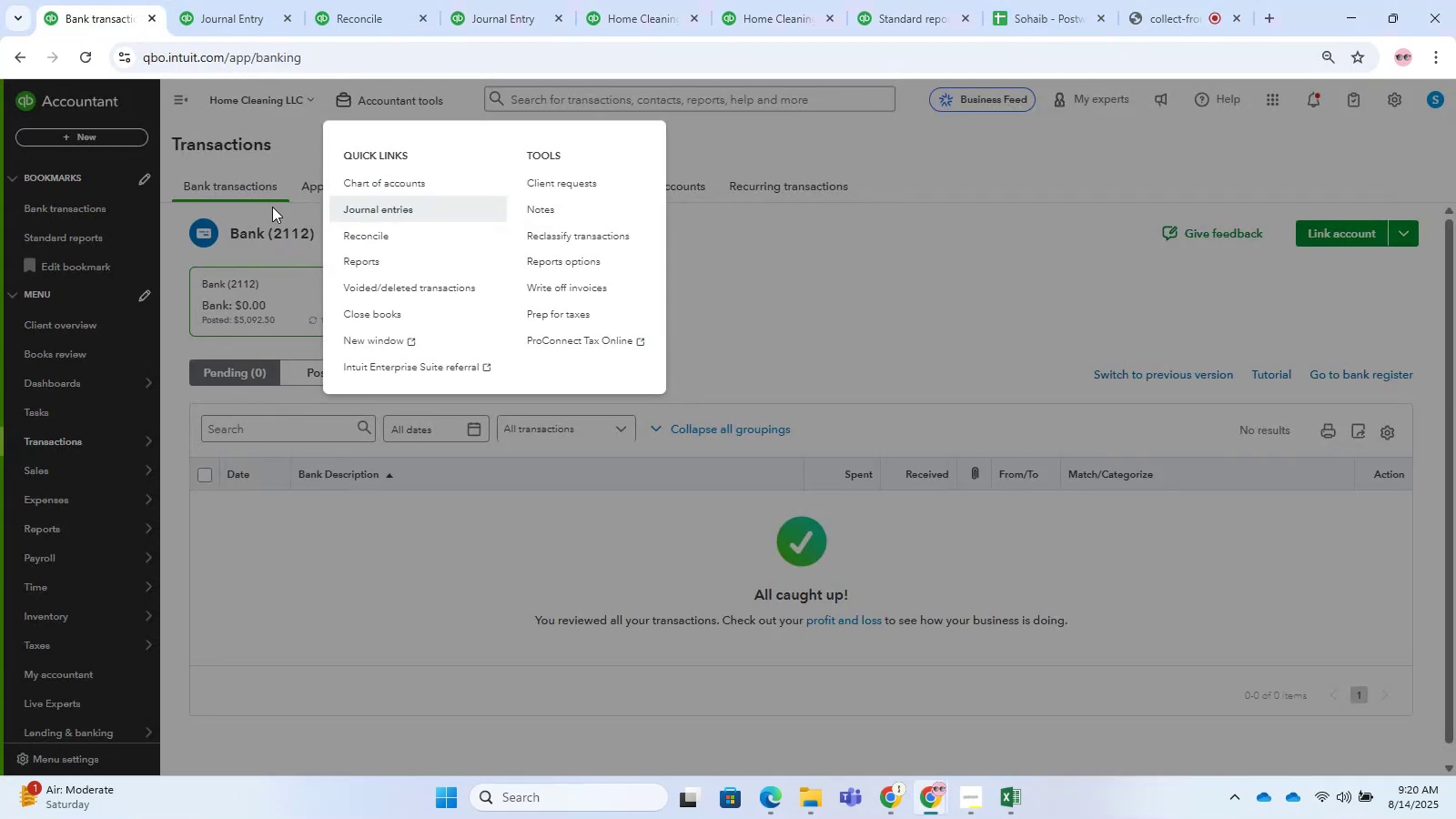 
left_click([245, 113])
 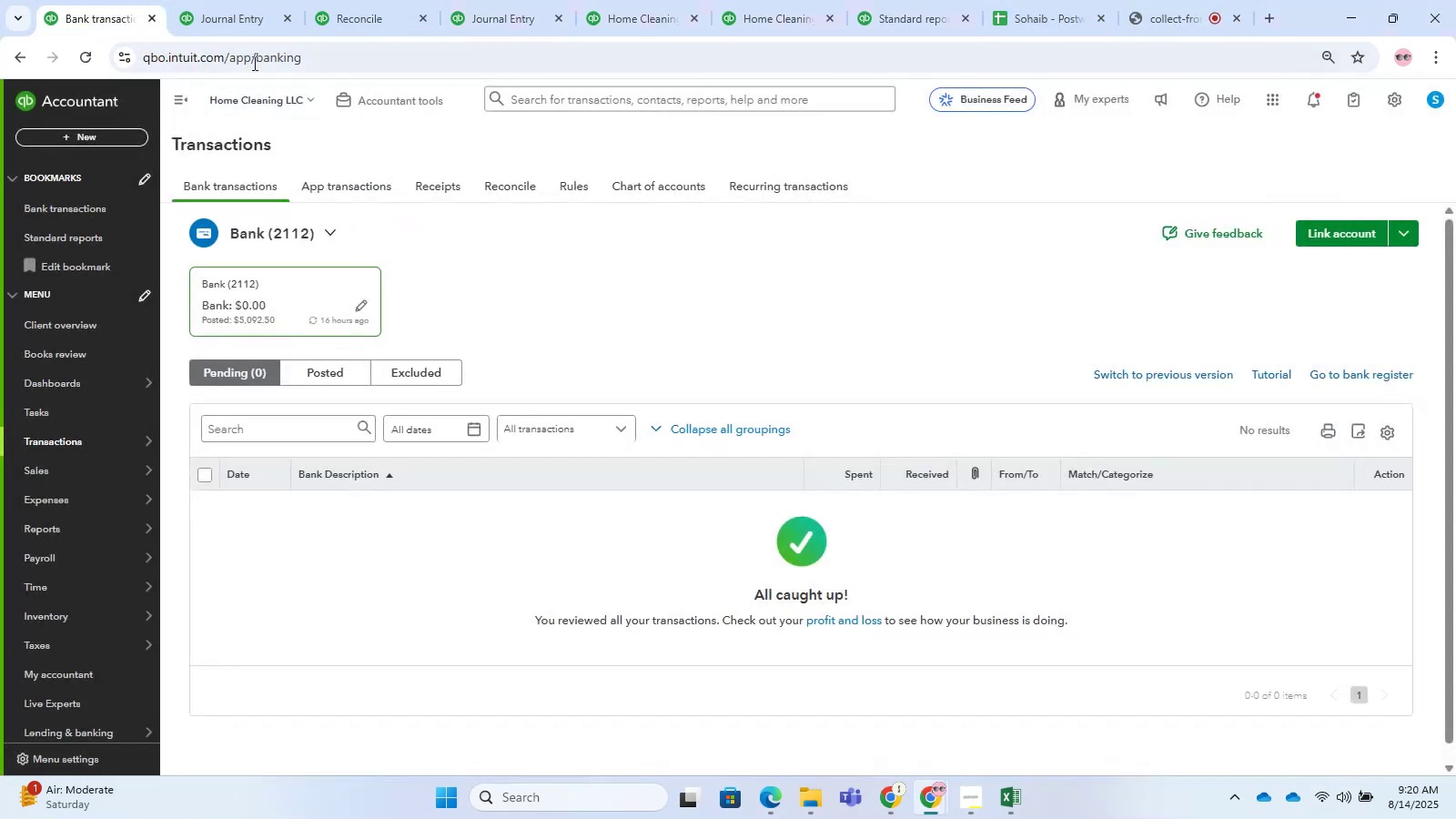 
left_click([234, 0])
 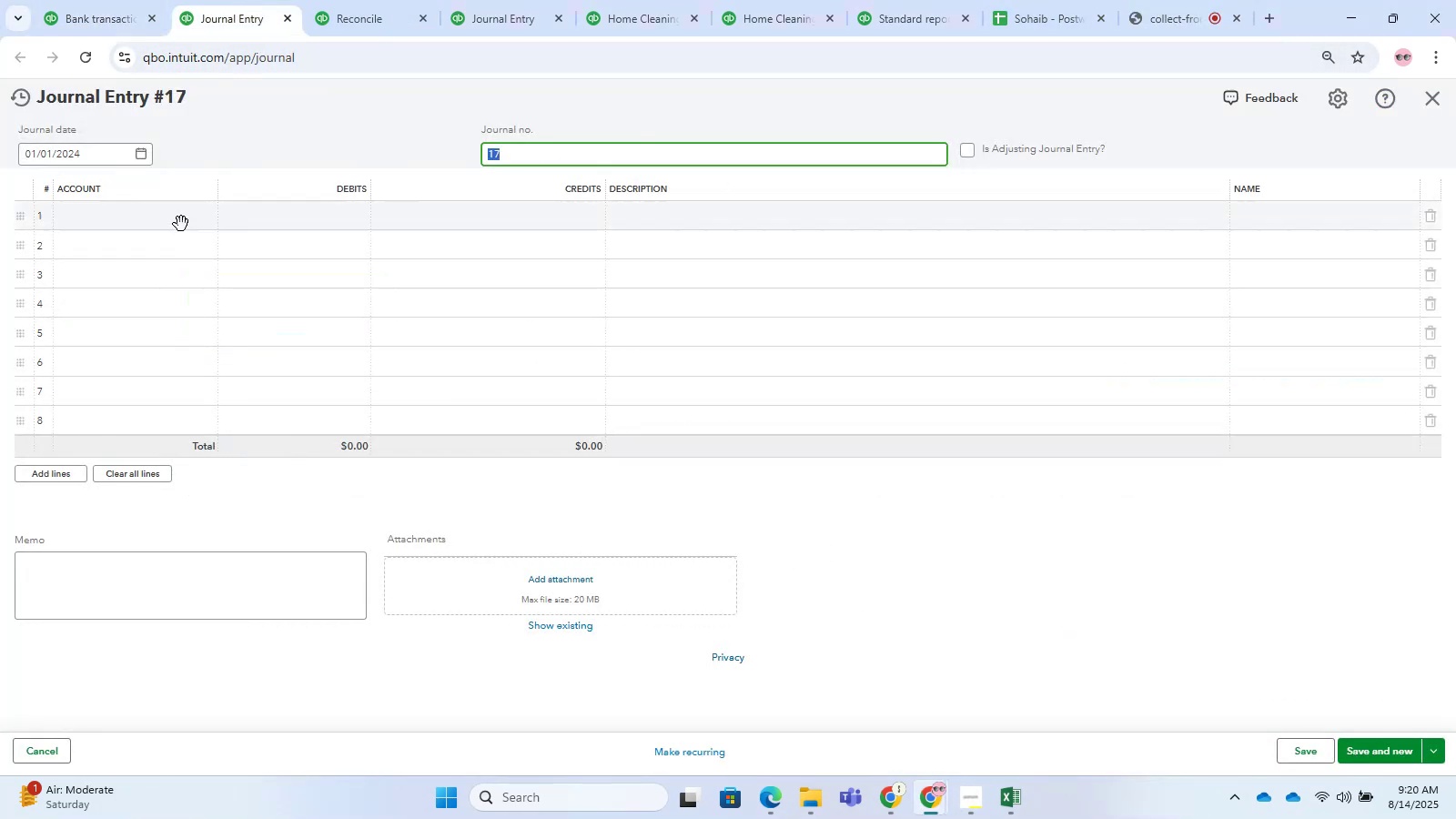 
left_click([87, 222])
 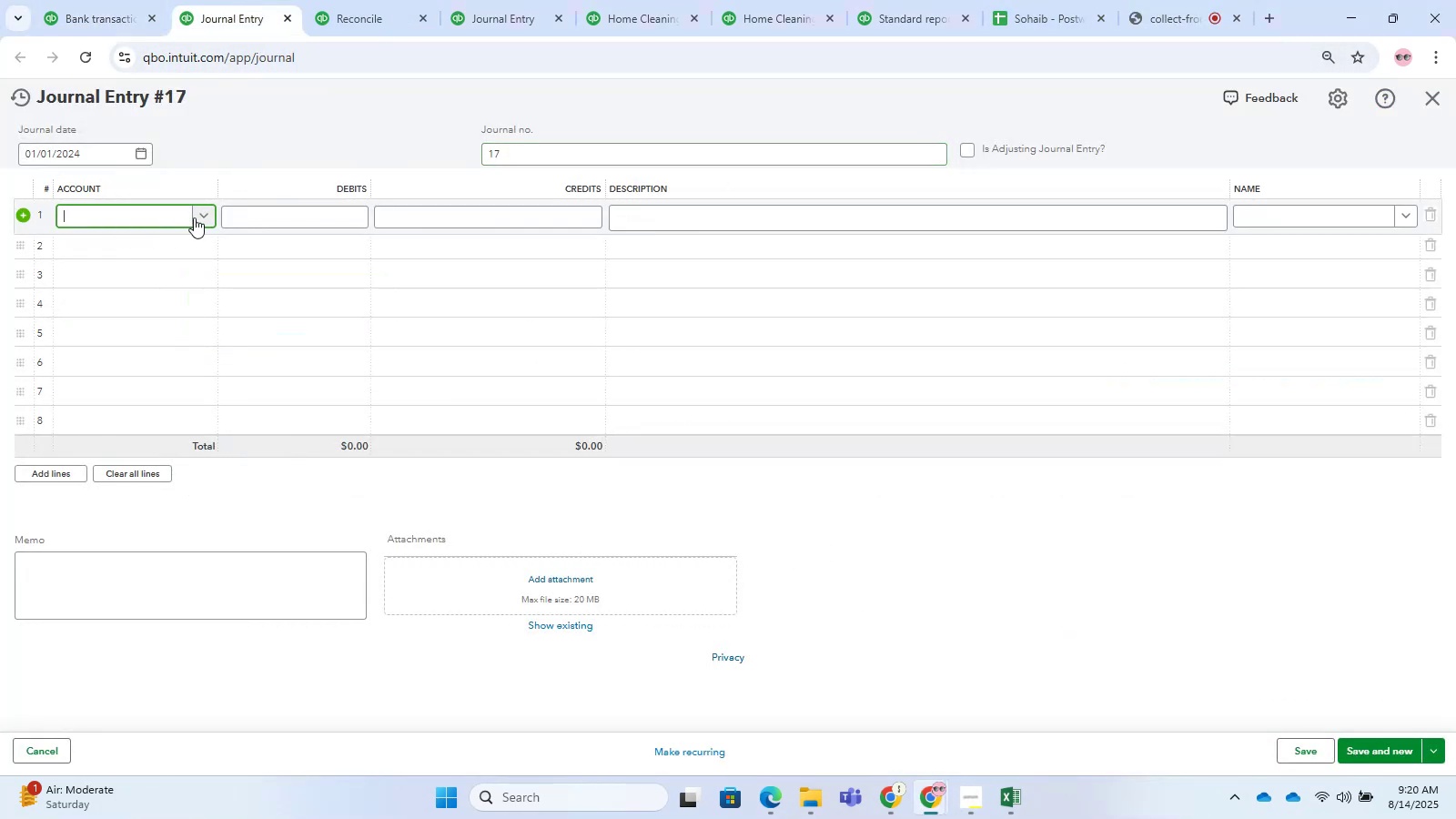 
left_click([201, 217])
 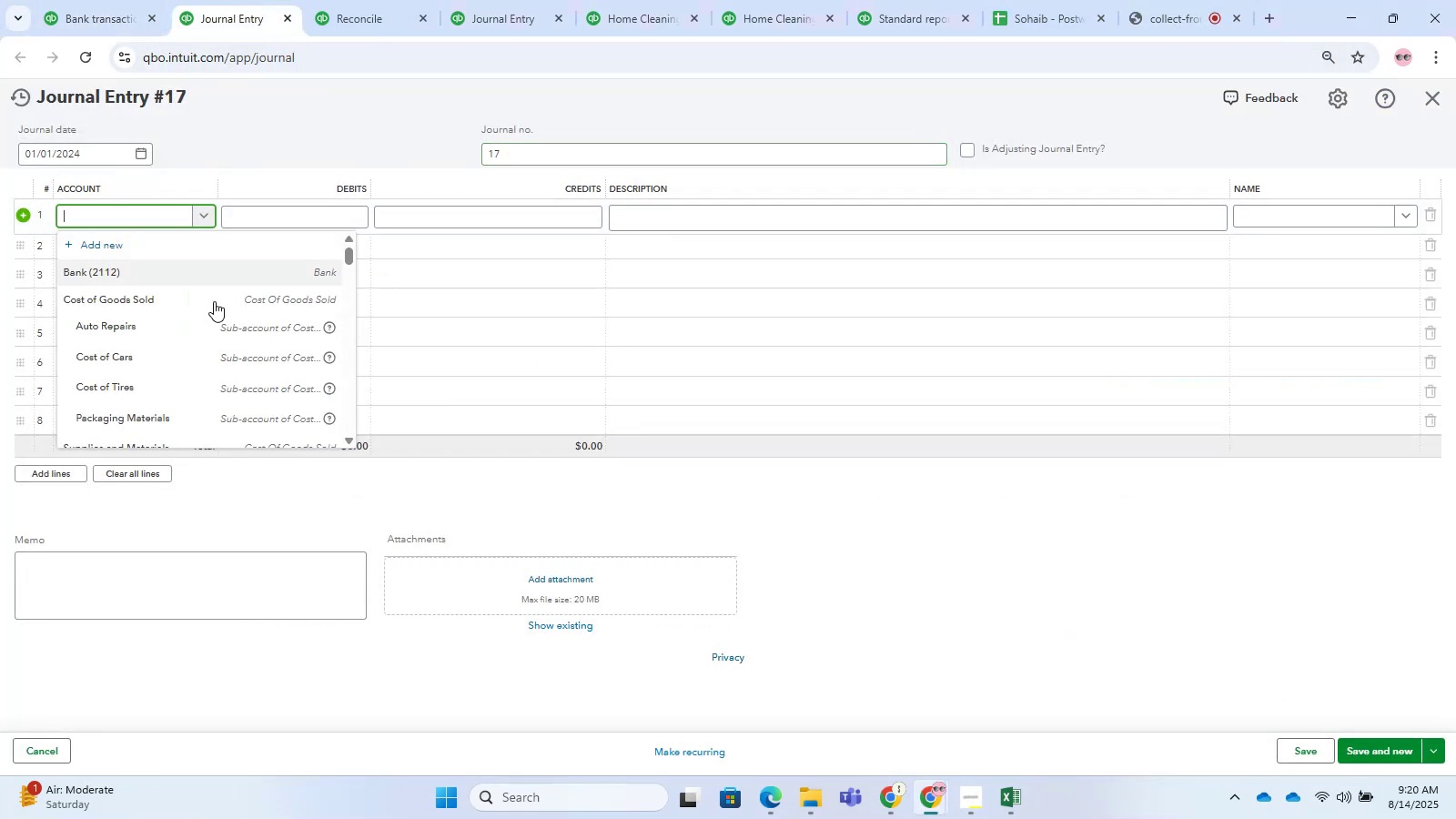 
scroll: coordinate [227, 349], scroll_direction: down, amount: 1.0
 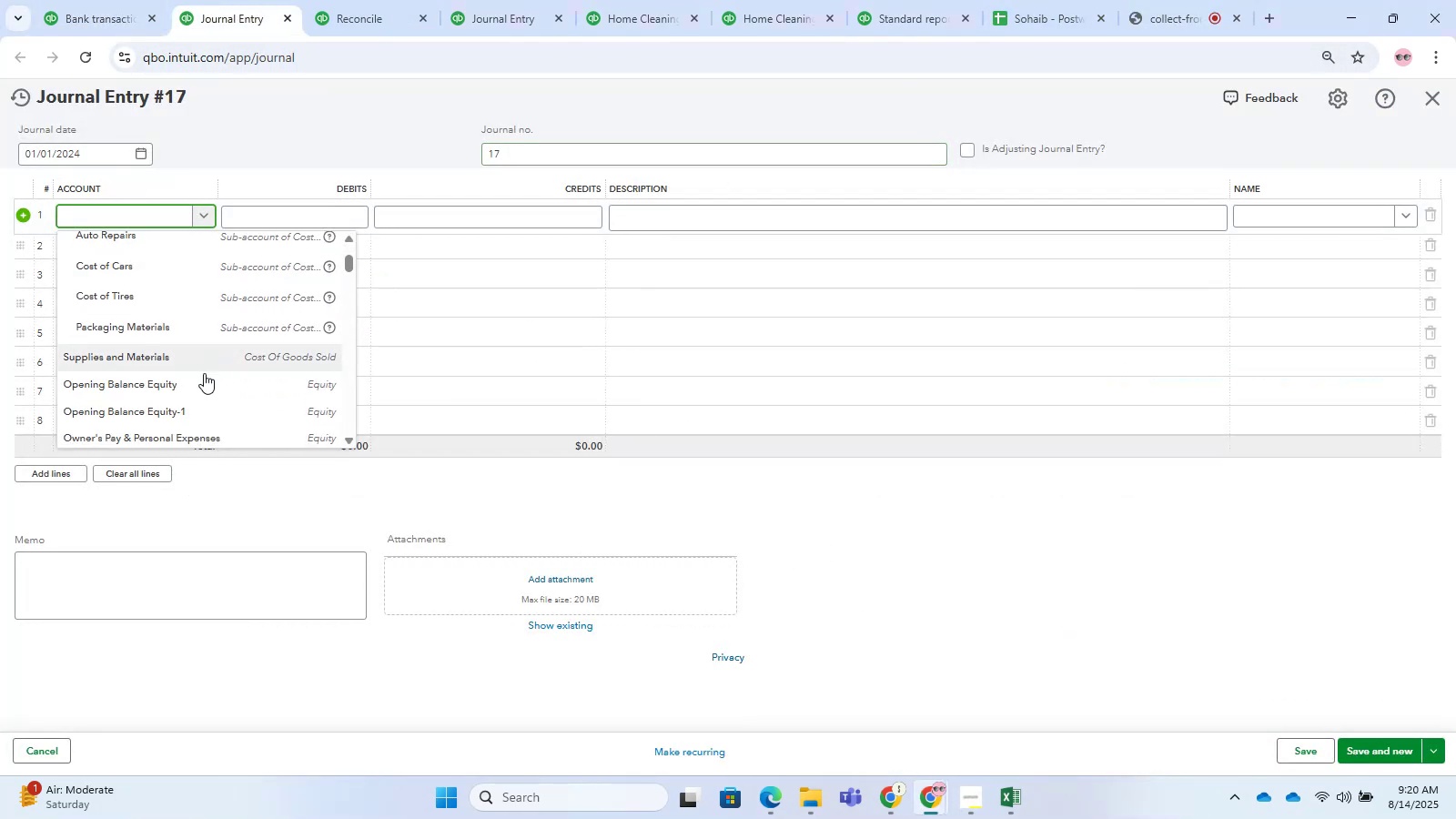 
left_click([200, 385])
 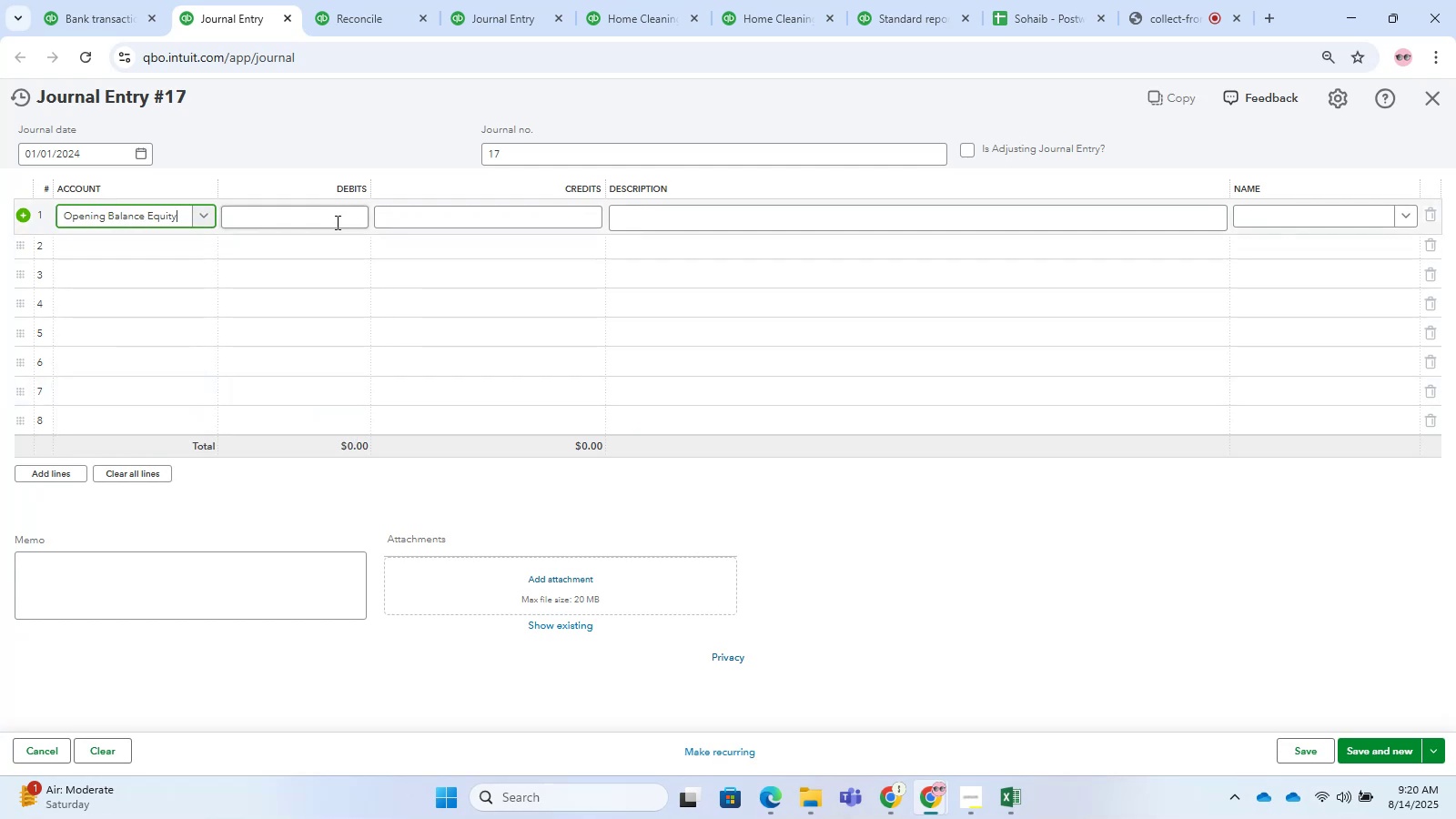 
left_click([336, 222])
 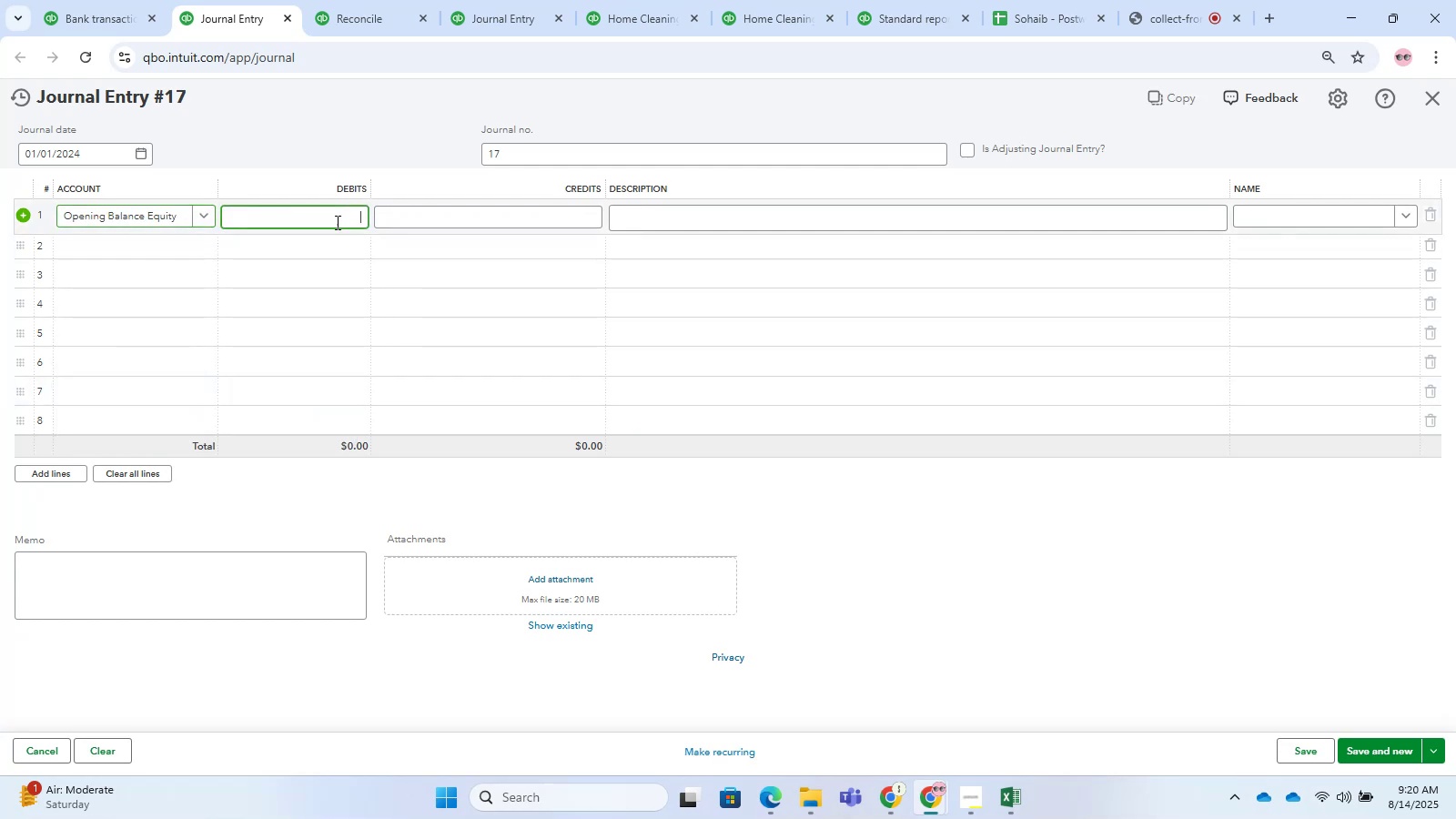 
key(Control+V)
 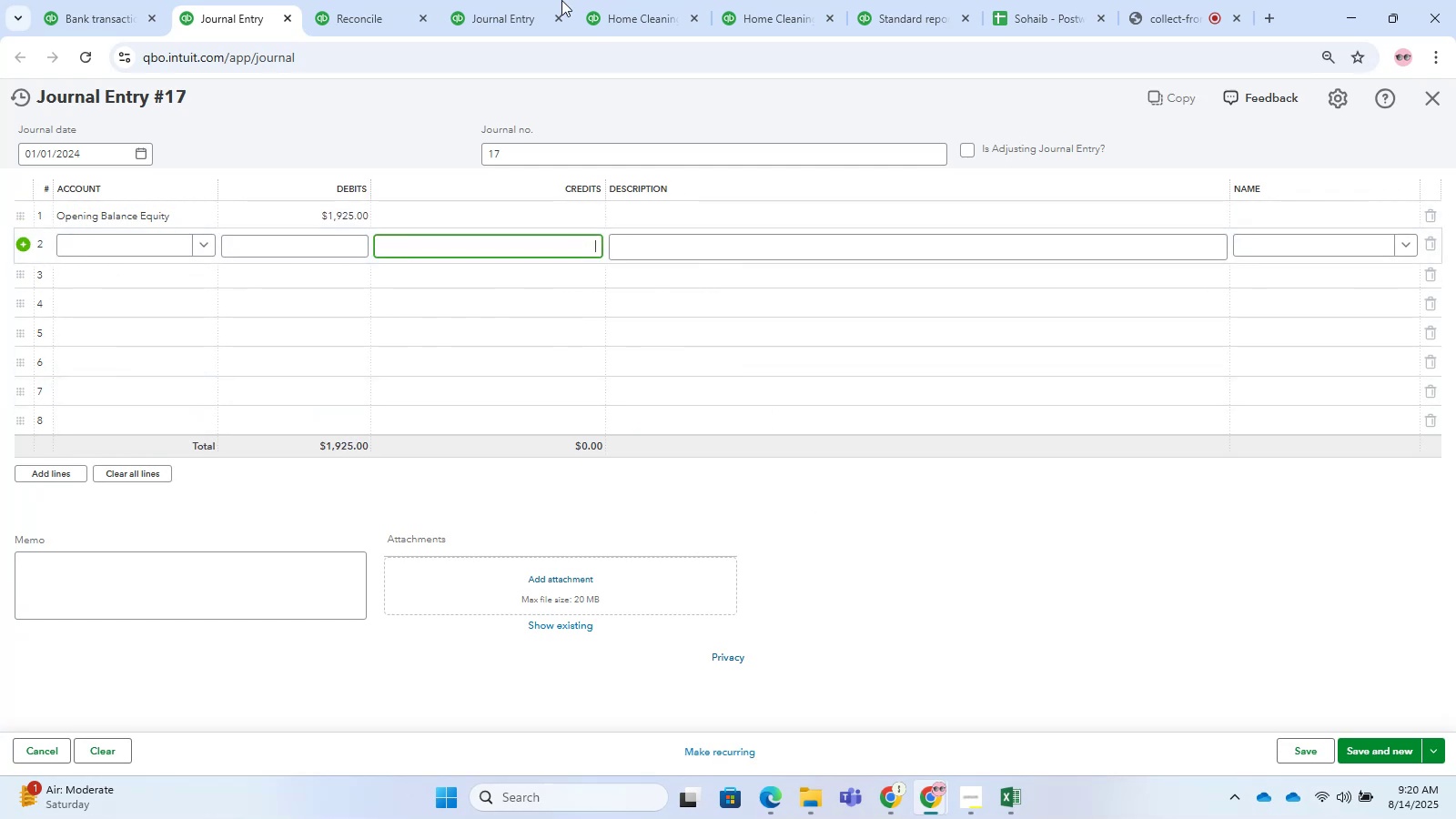 
wait(6.39)
 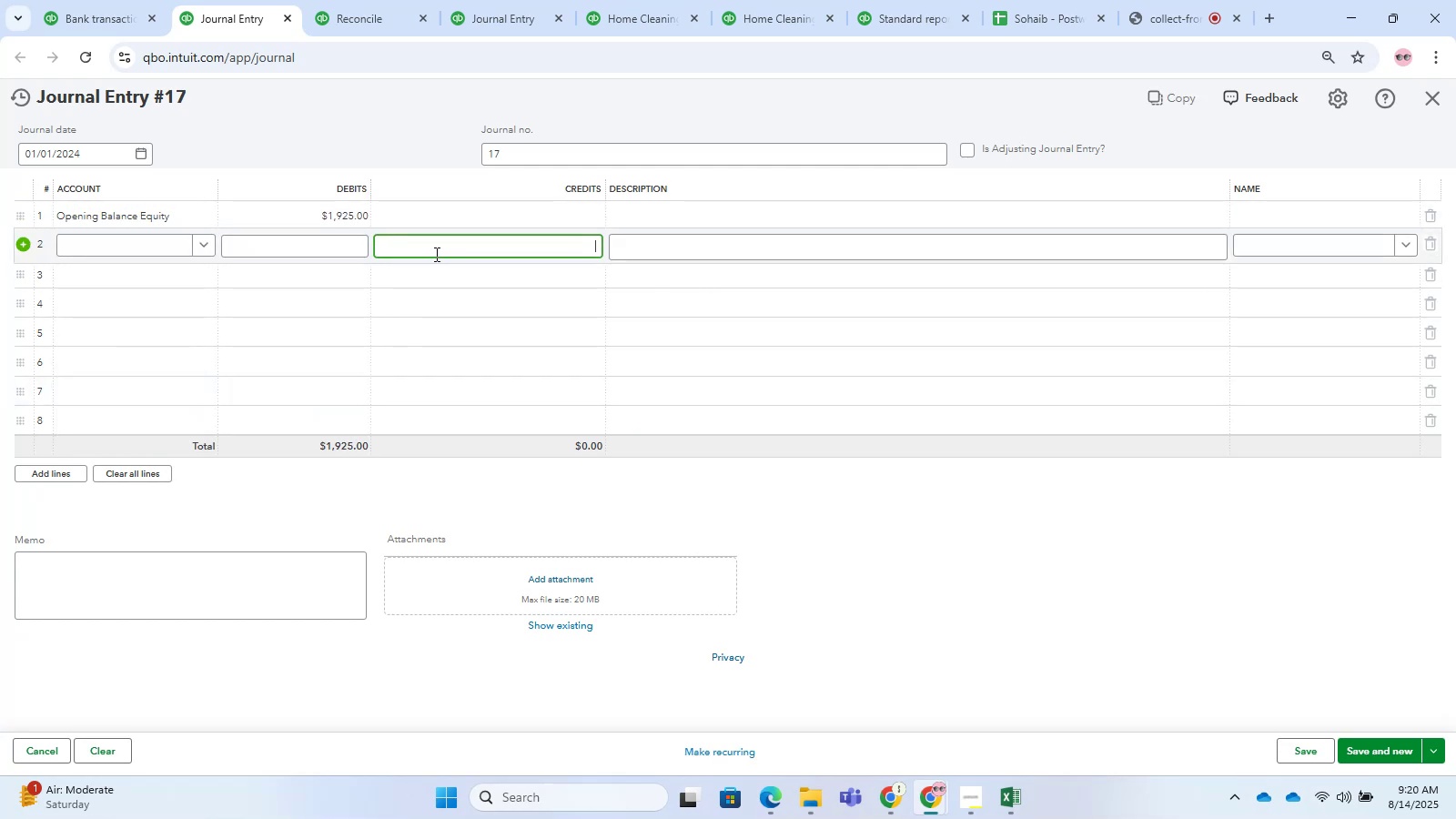 
left_click([635, 0])
 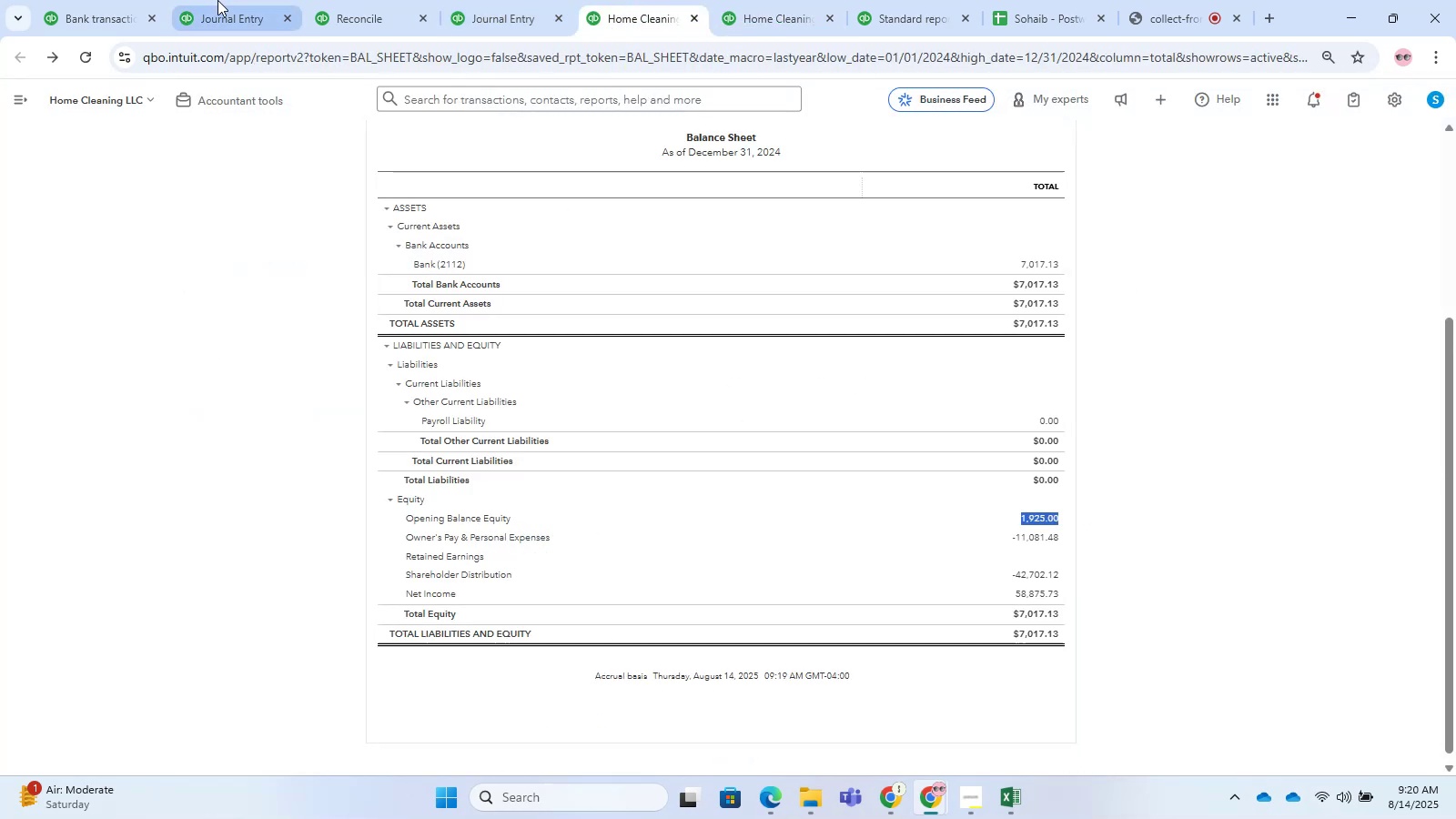 
left_click([77, 0])
 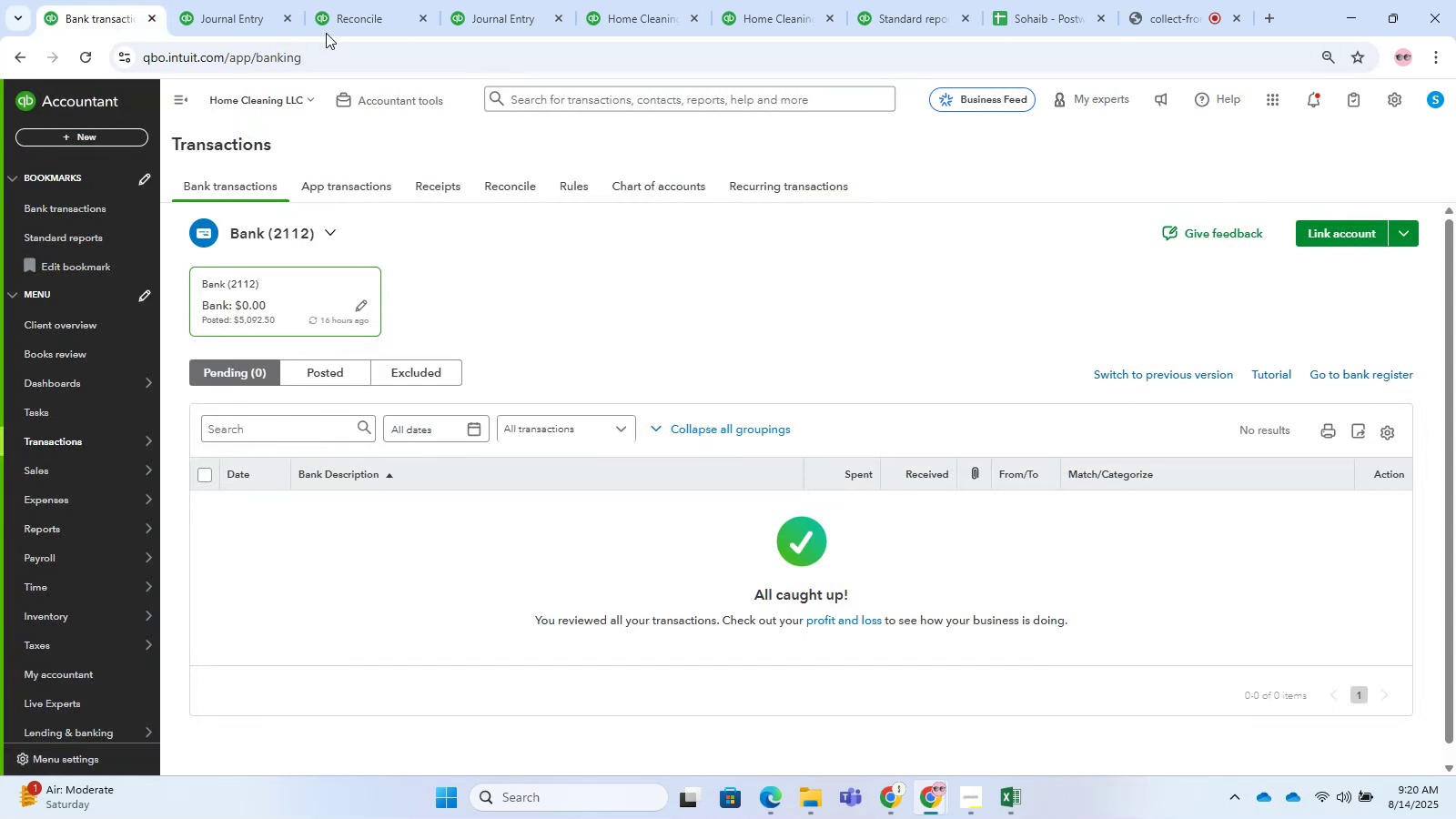 
left_click([199, 0])
 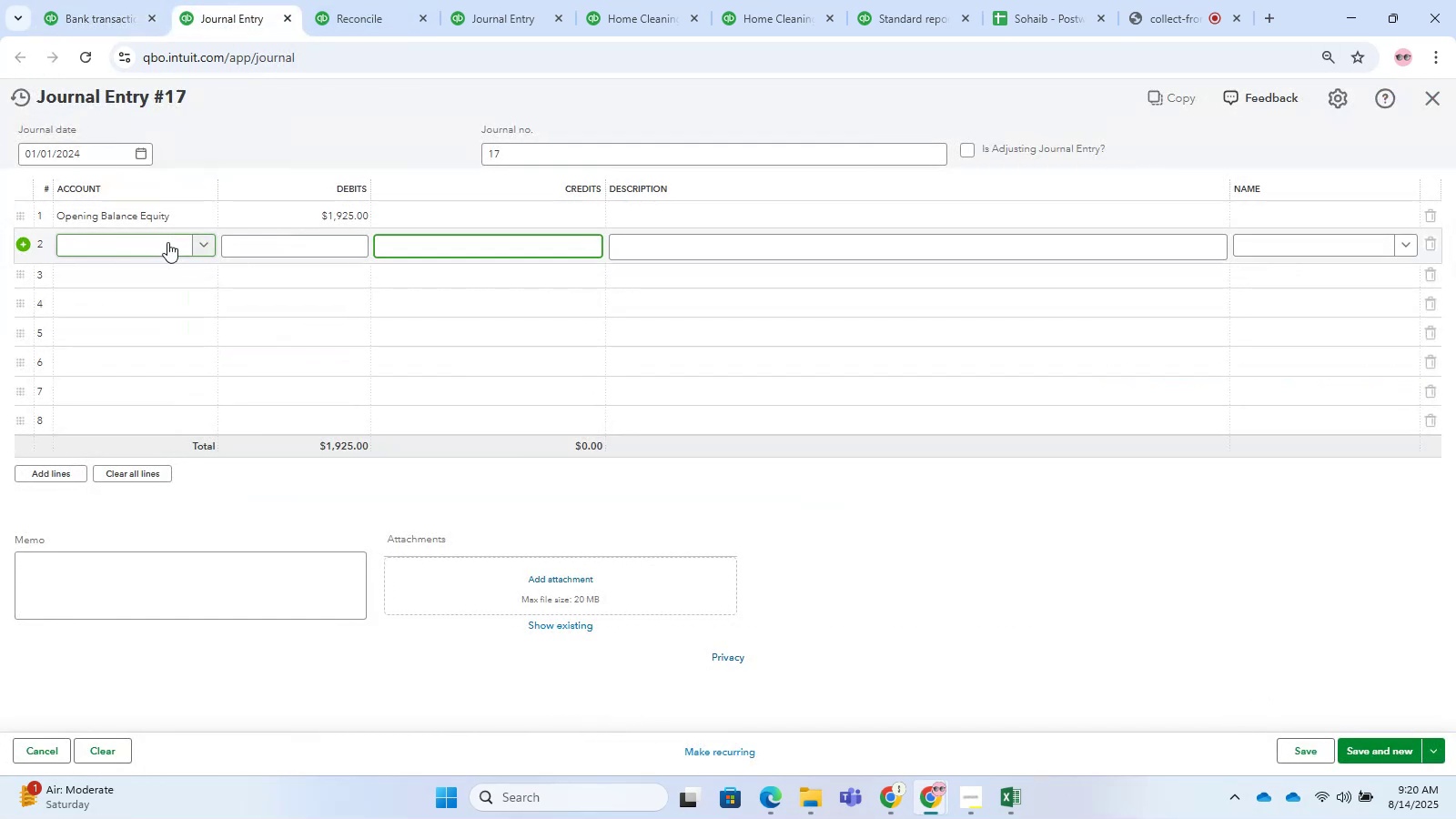 
left_click([201, 245])
 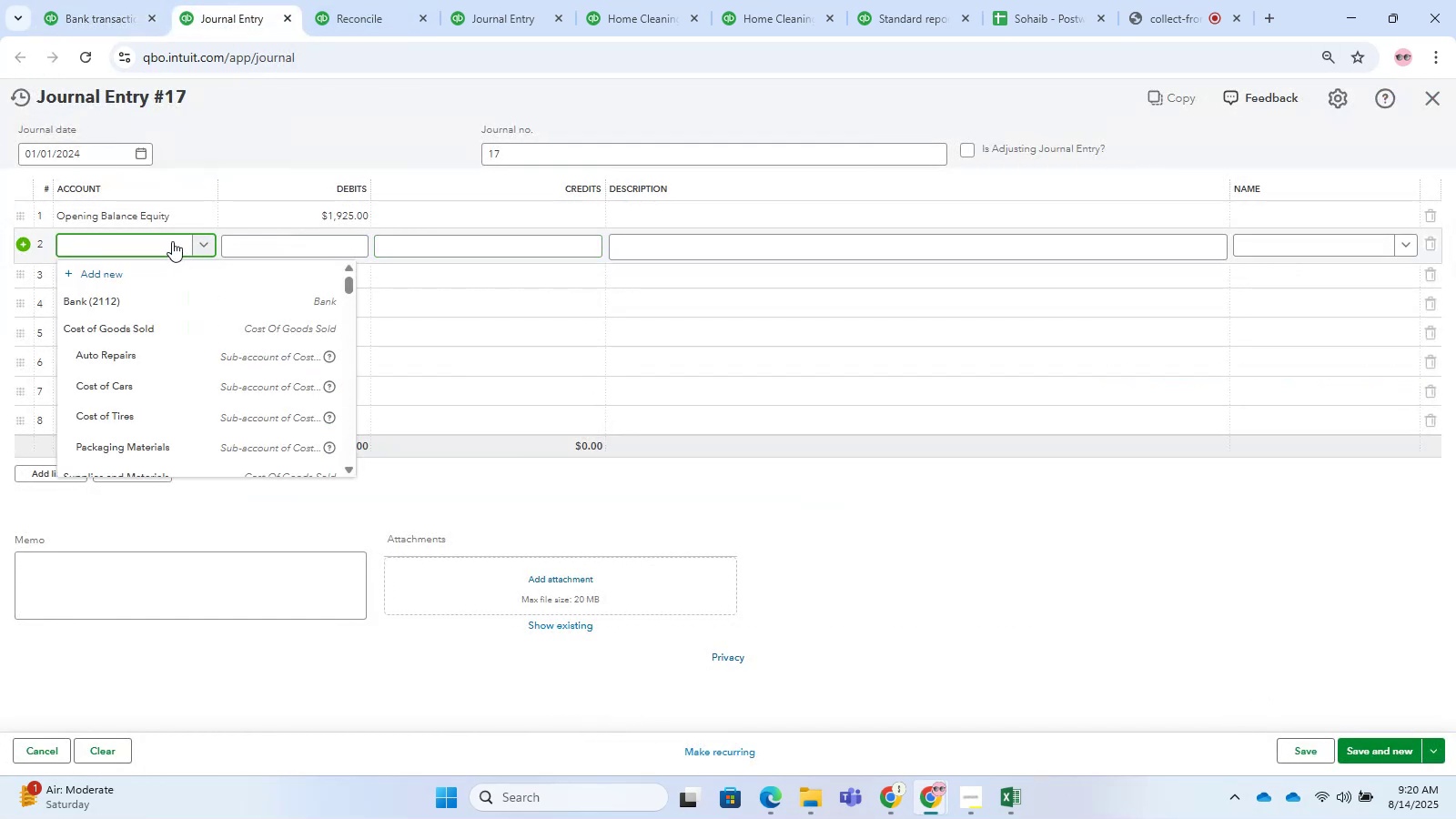 
type(re)
 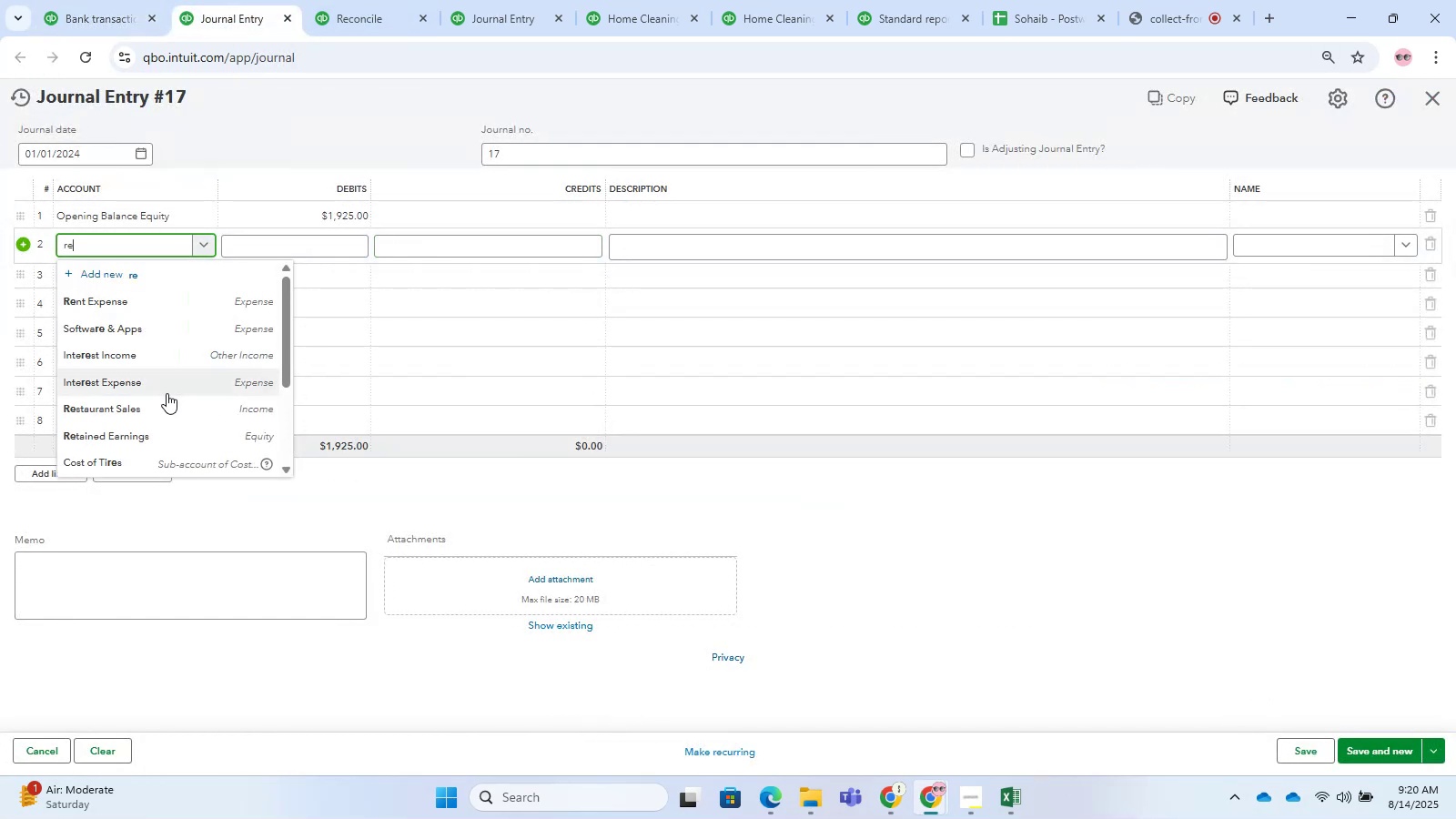 
left_click([167, 431])
 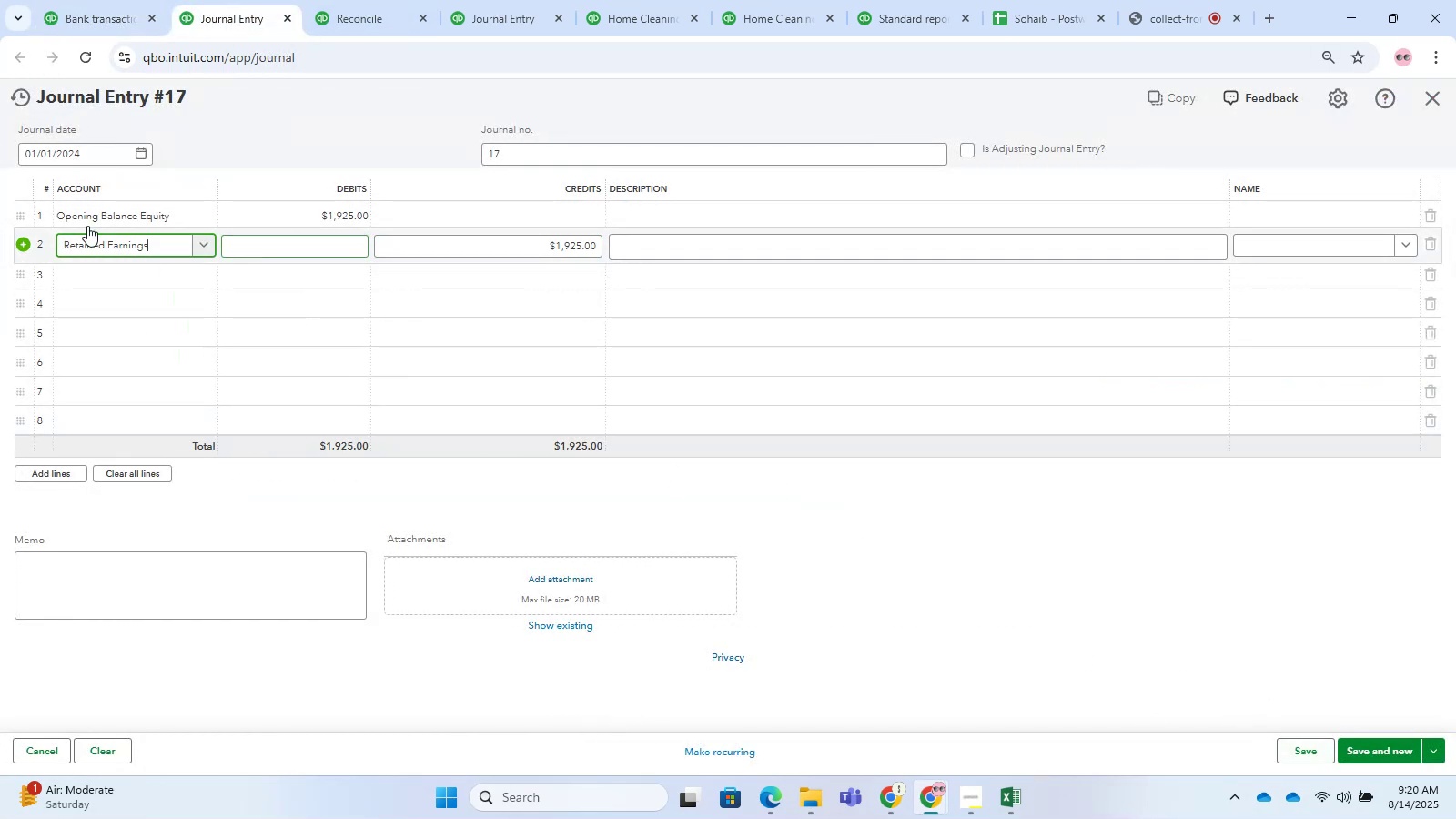 
left_click([86, 145])
 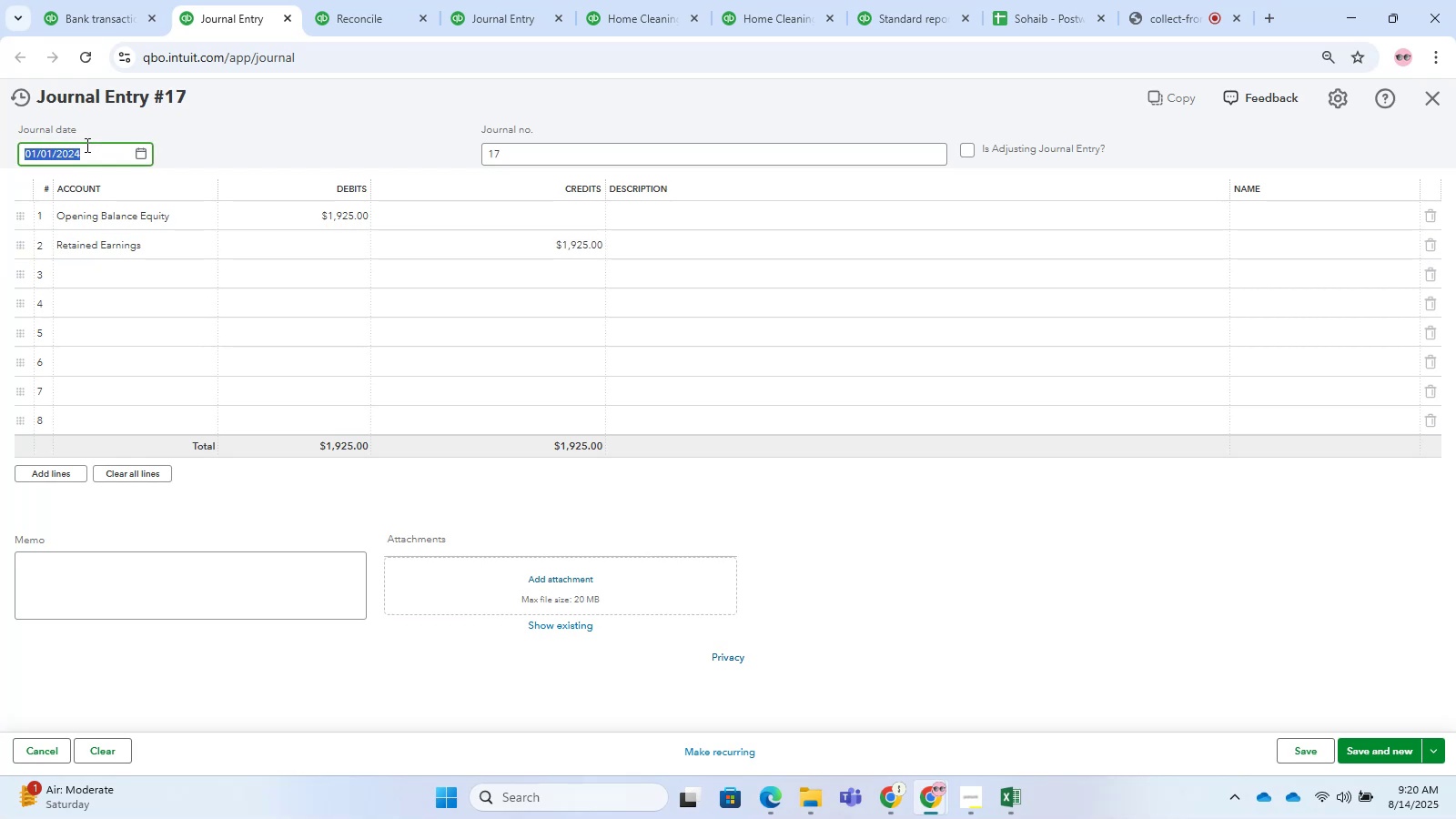 
key(Numpad1)
 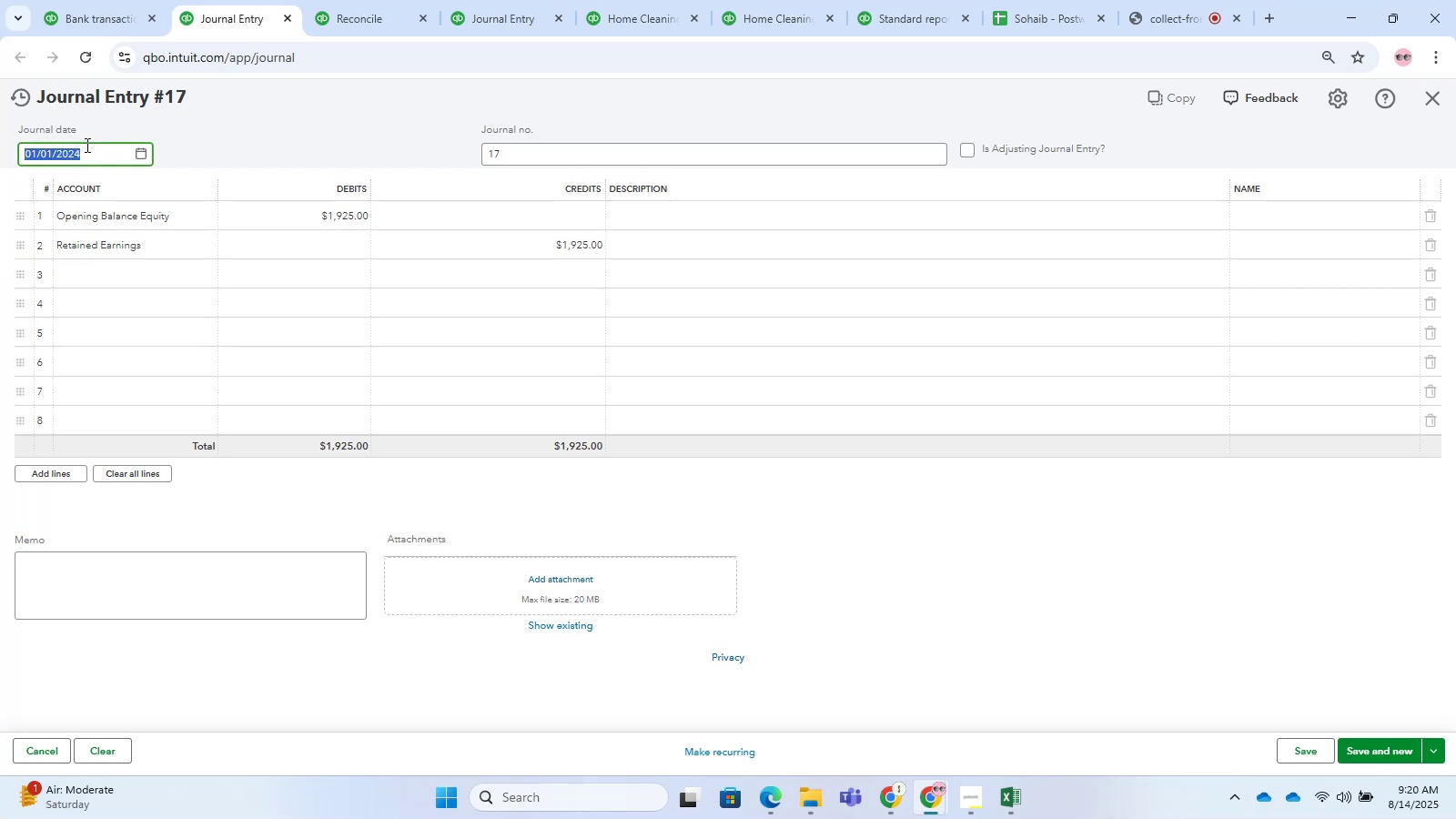 
key(Numpad2)
 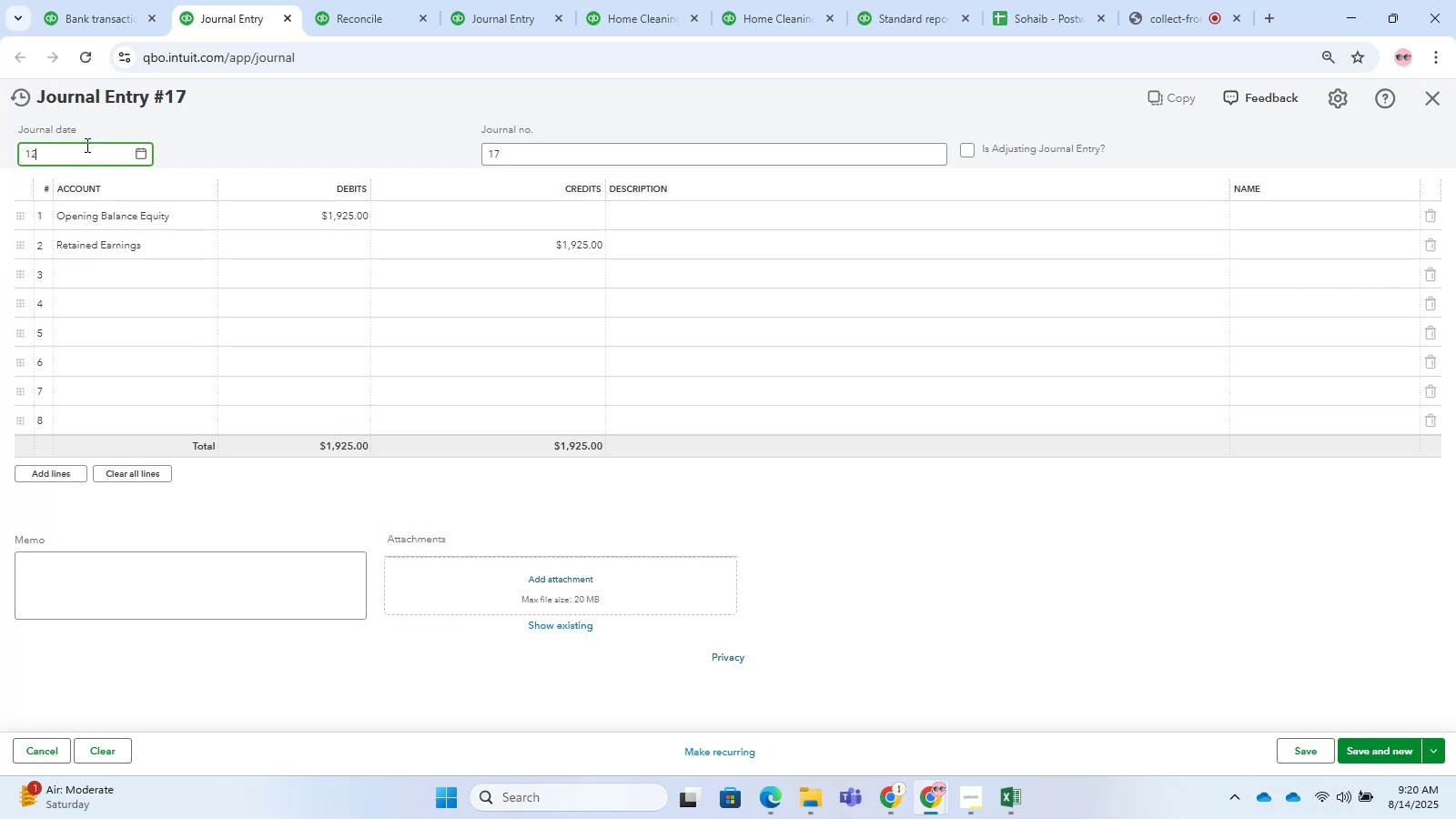 
key(NumpadDivide)
 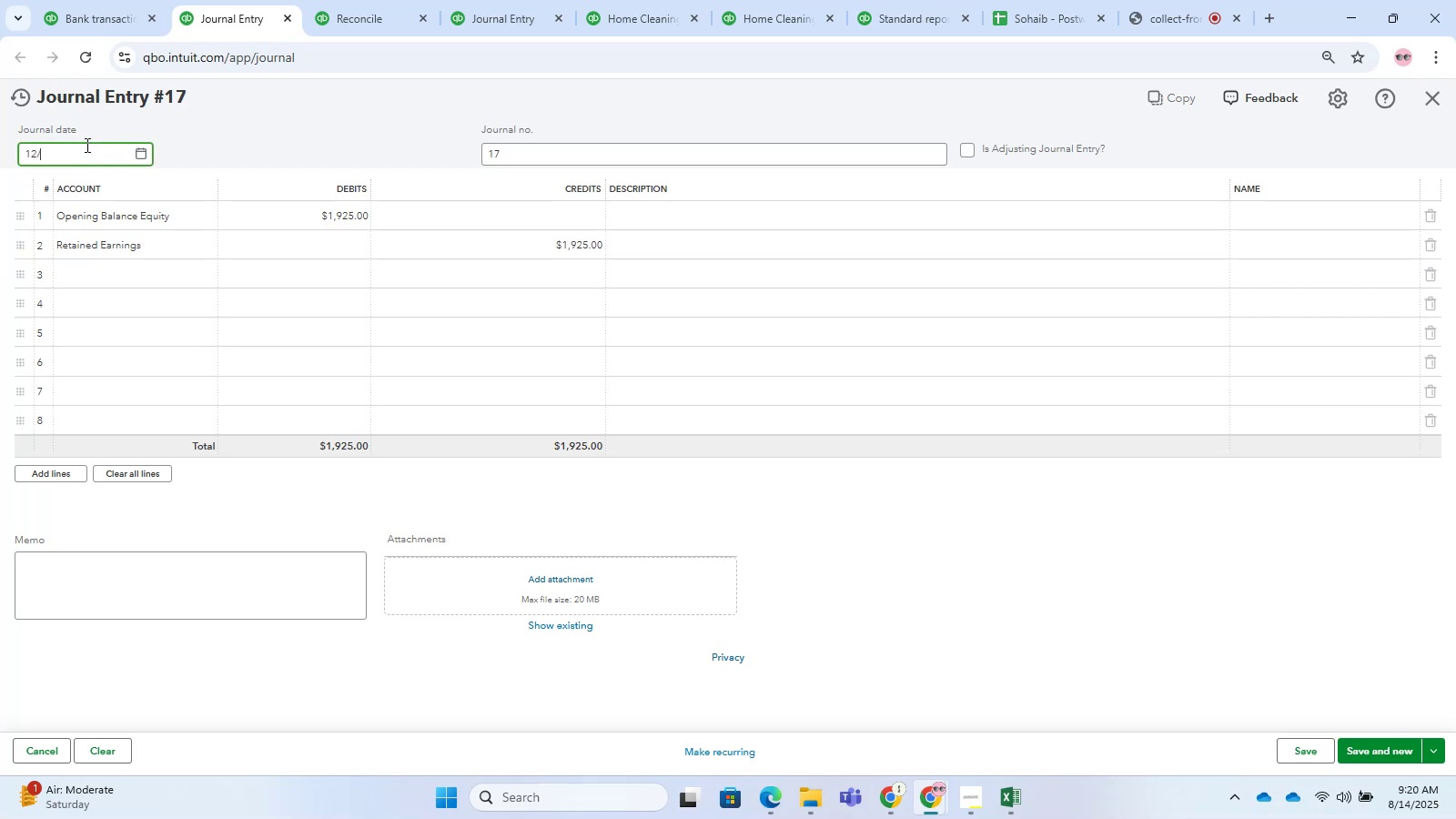 
key(Numpad3)
 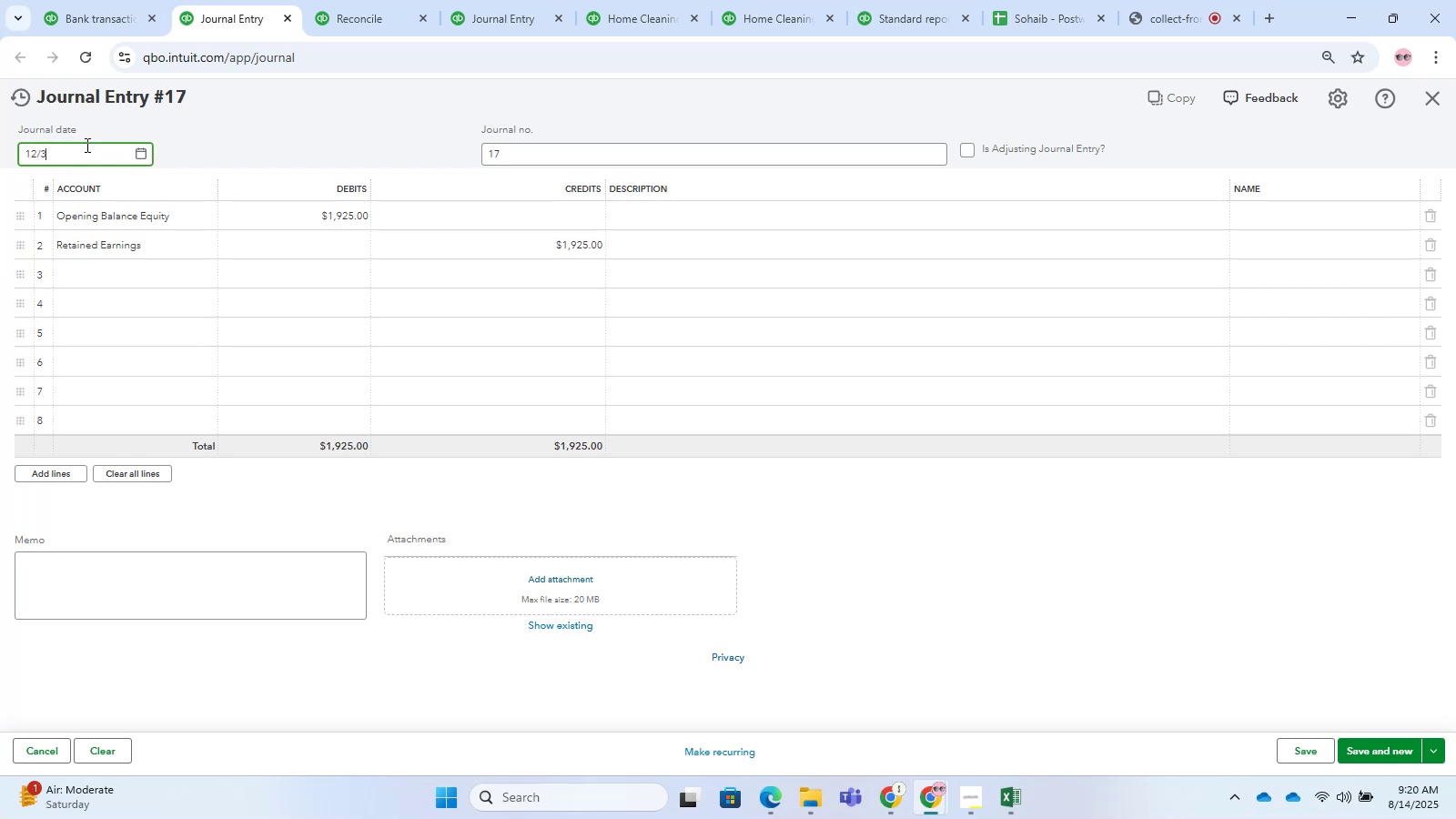 
key(Numpad1)
 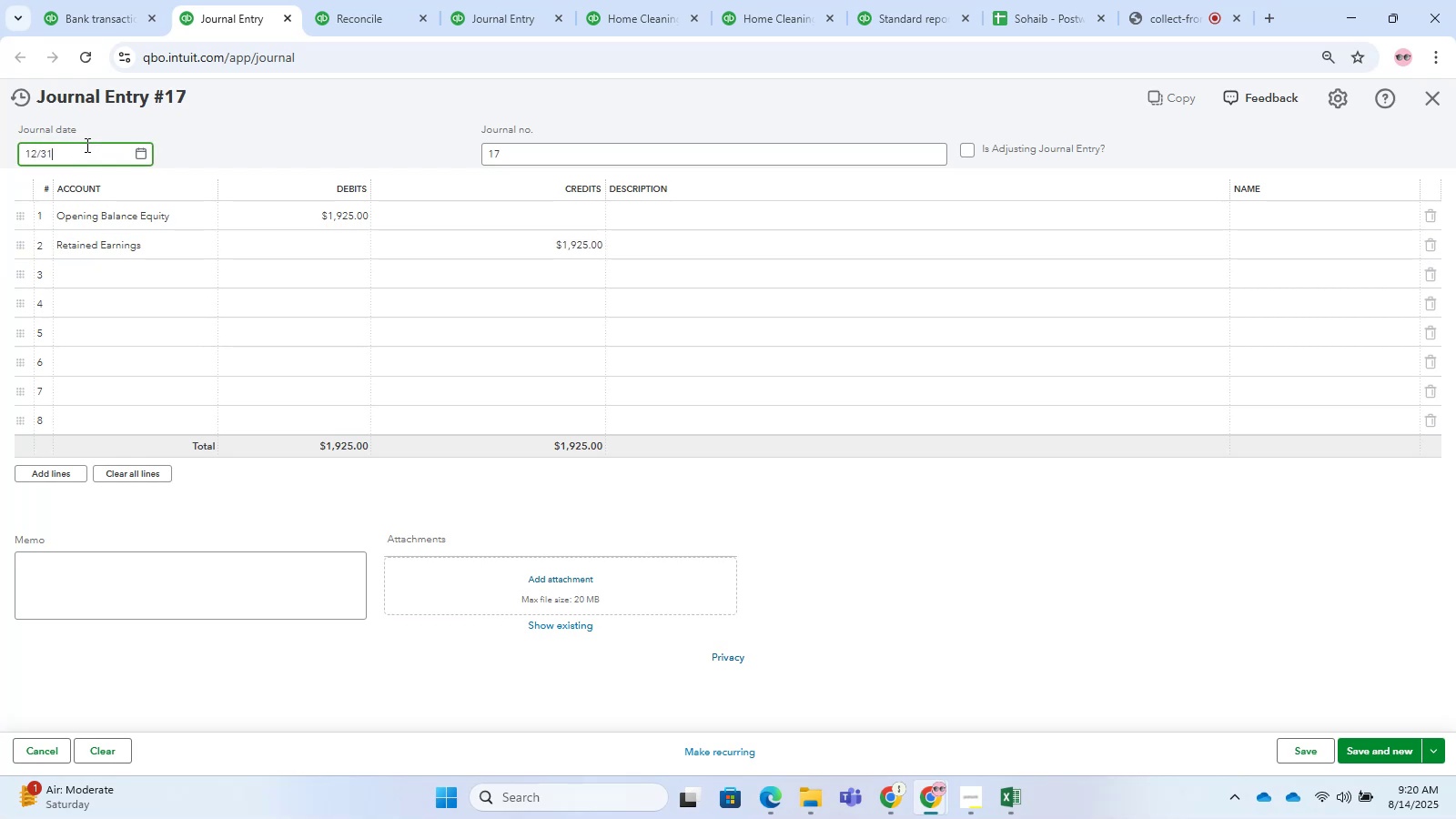 
key(NumpadDivide)
 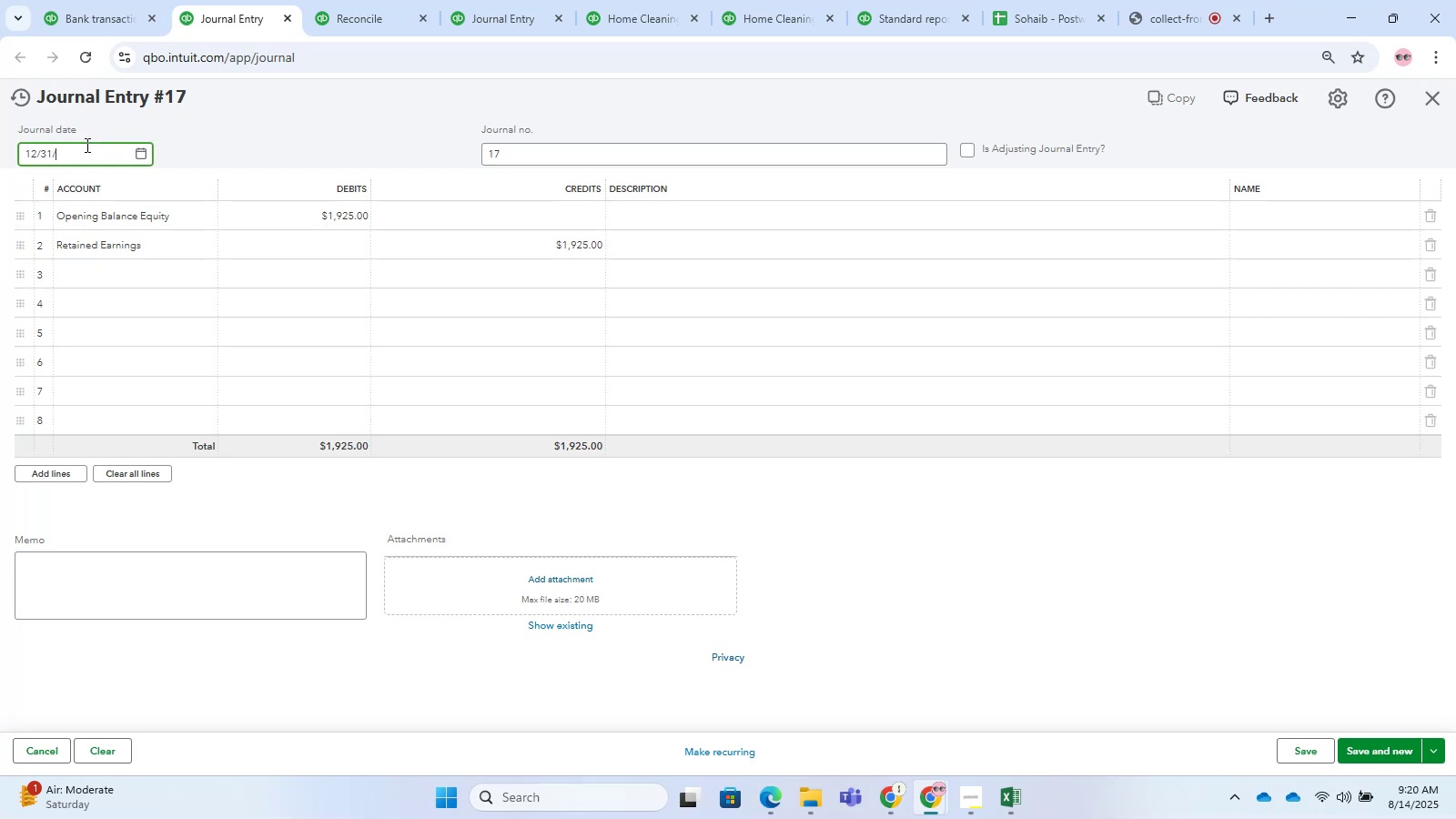 
key(Numpad2)
 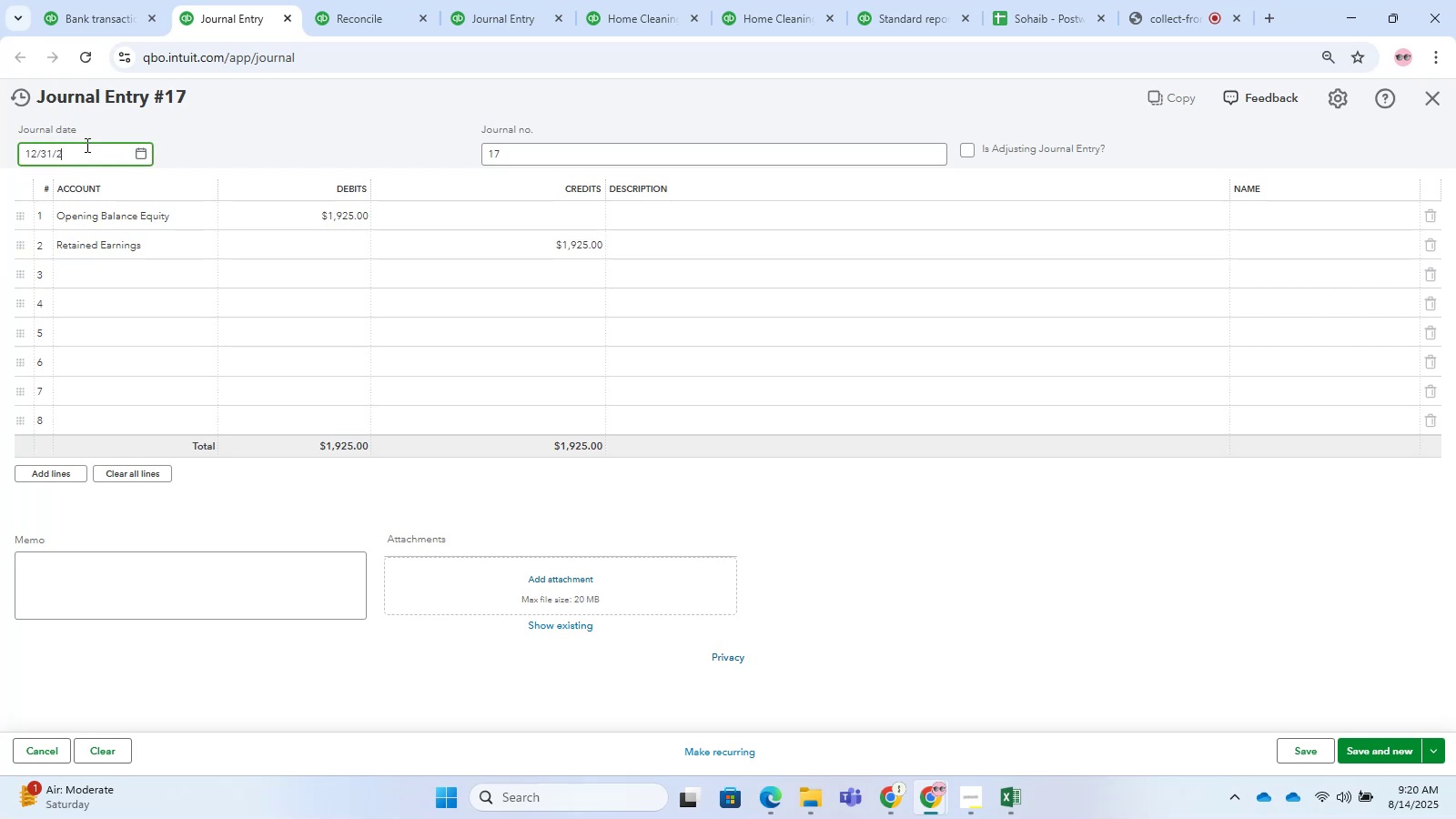 
key(Numpad0)
 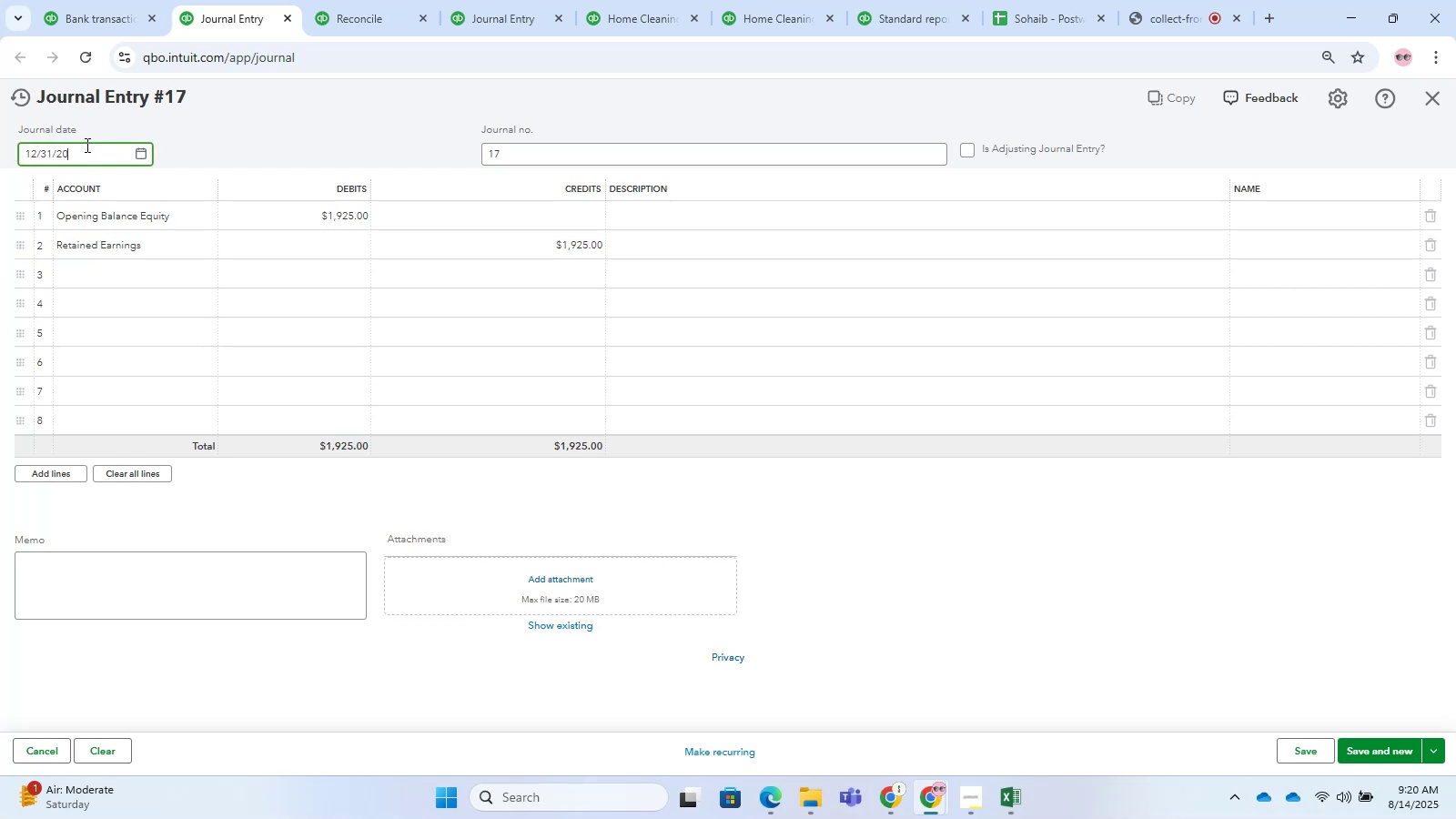 
key(Numpad2)
 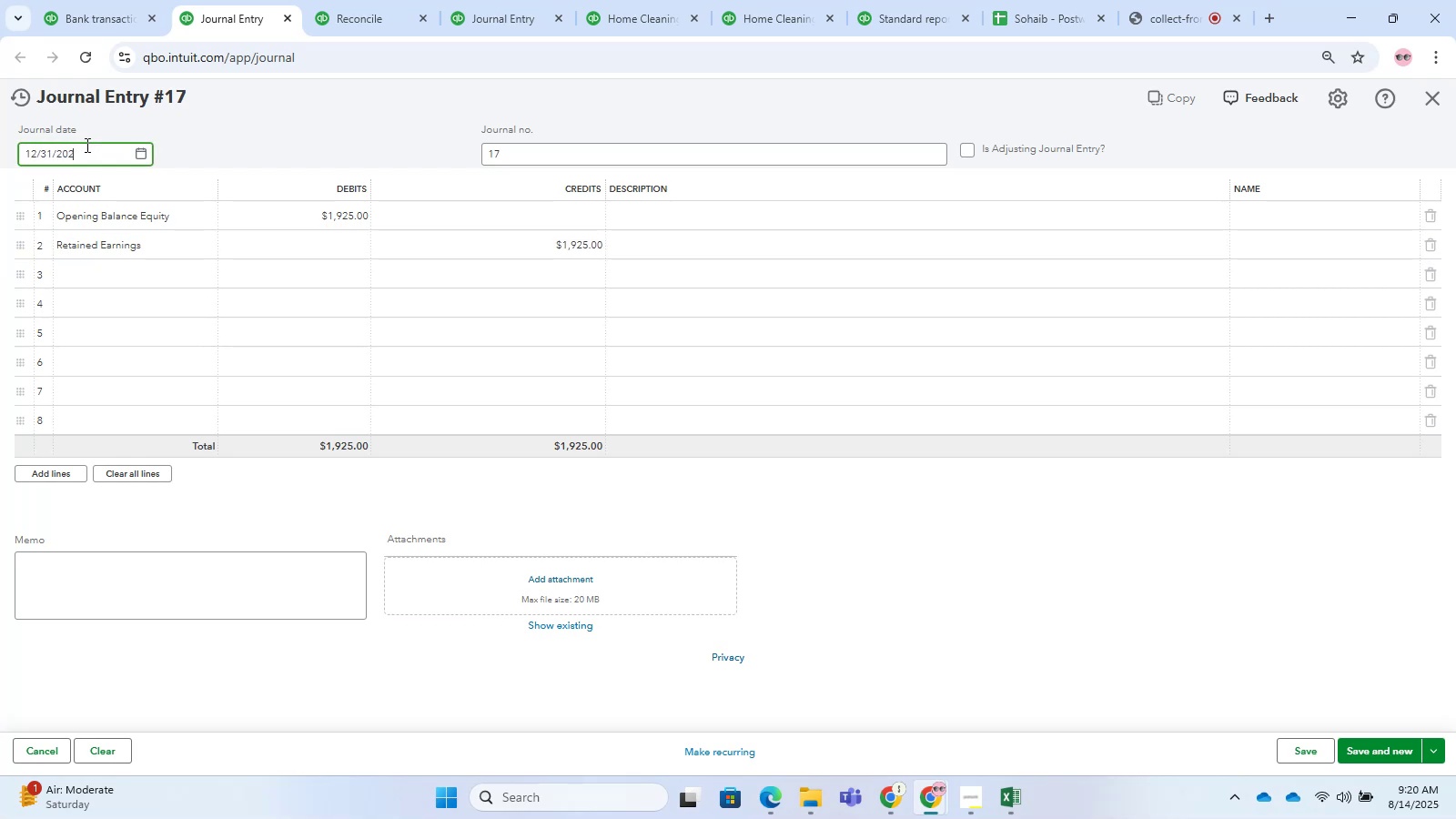 
key(Numpad4)
 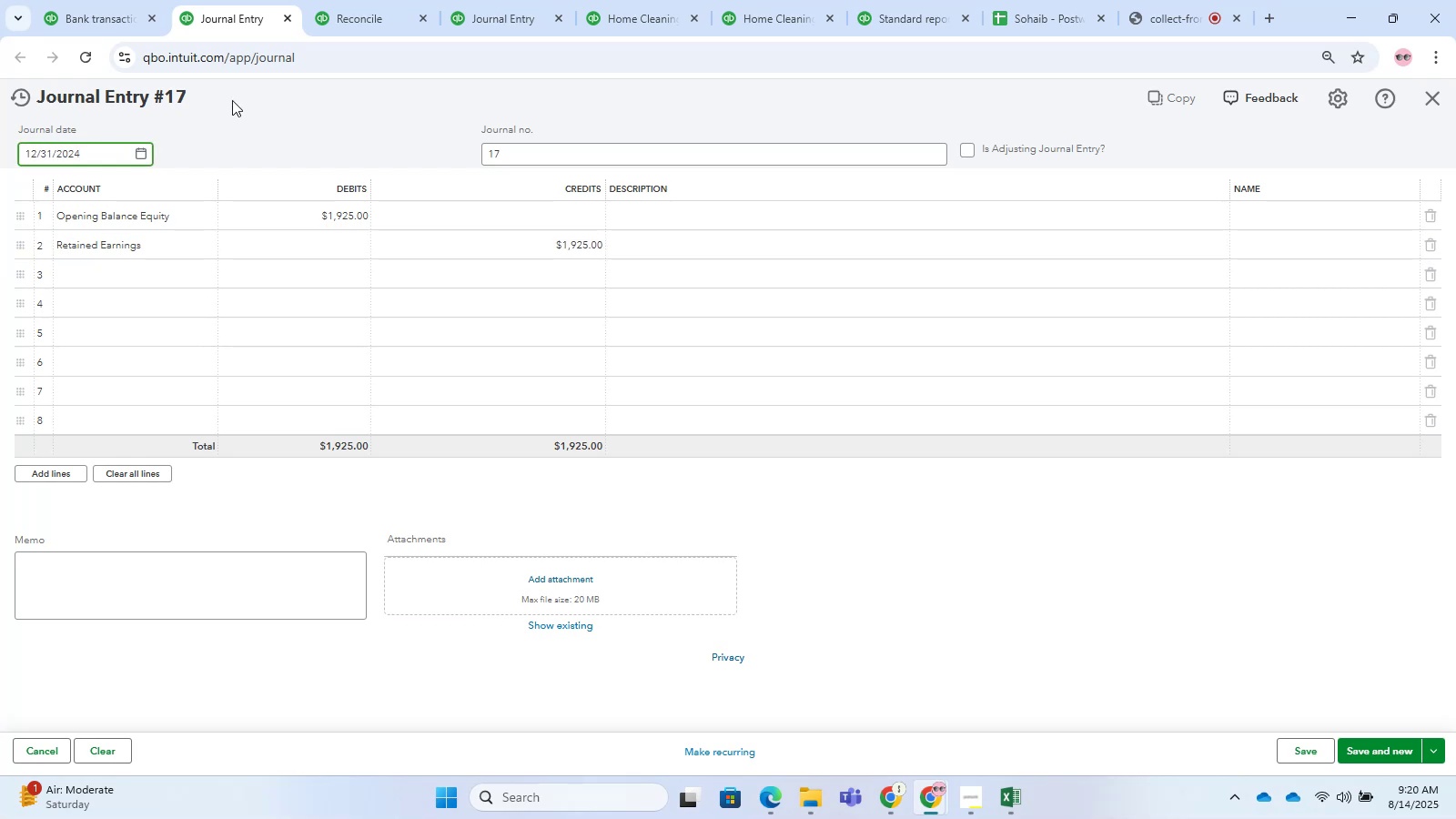 
left_click([267, 104])
 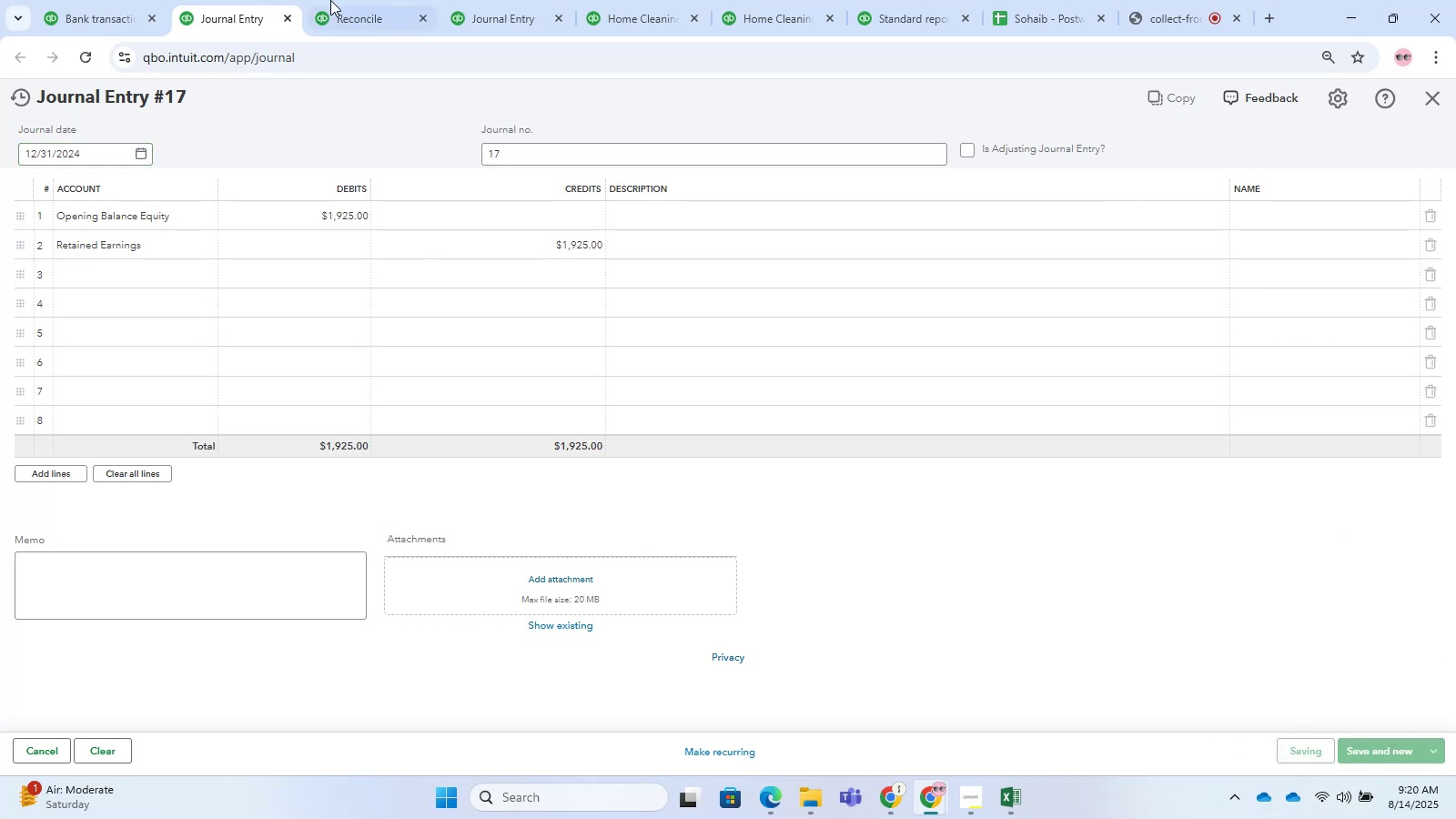 
left_click_drag(start_coordinate=[634, 0], to_coordinate=[641, 0])
 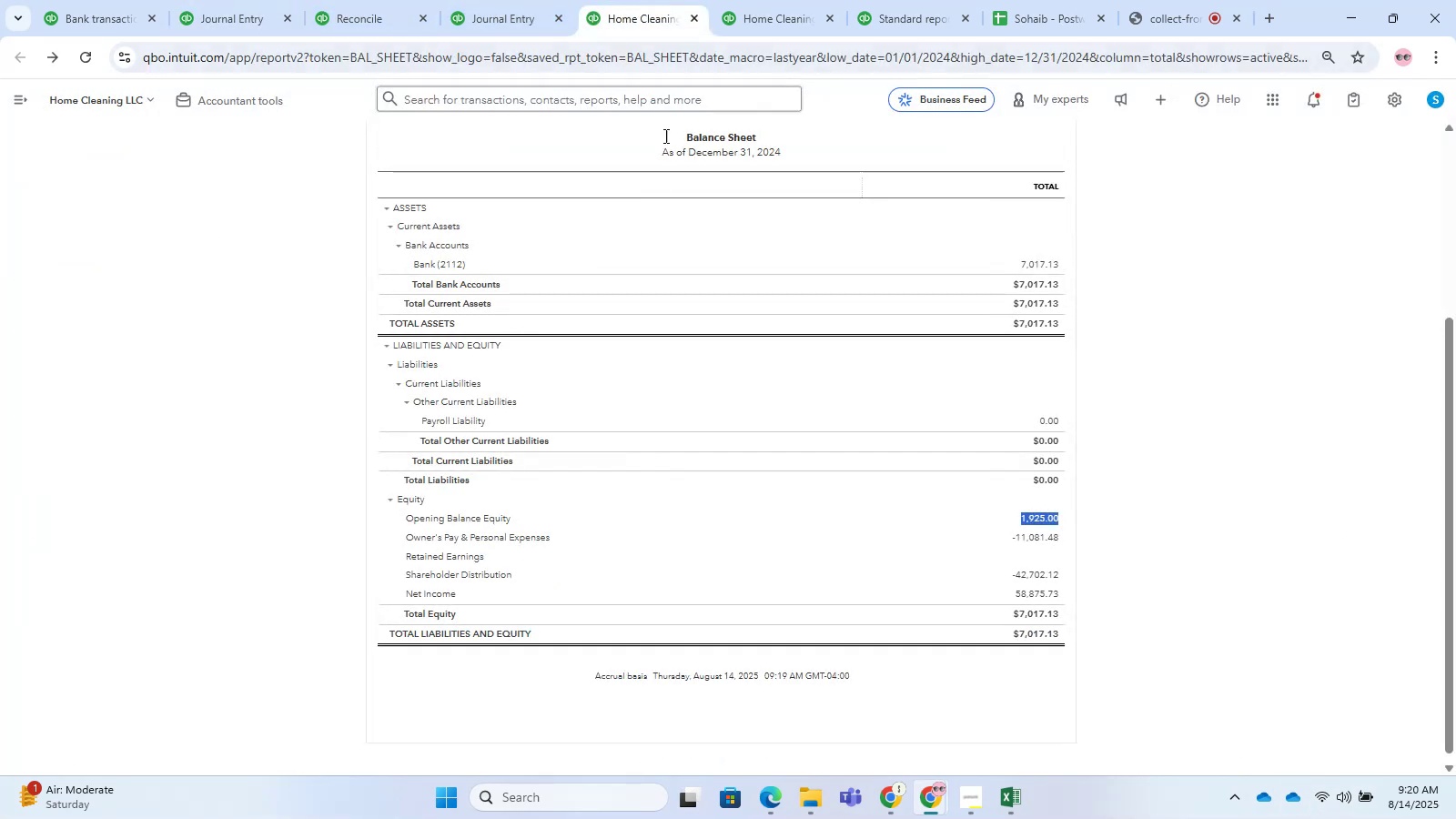 
scroll: coordinate [1110, 505], scroll_direction: up, amount: 3.0
 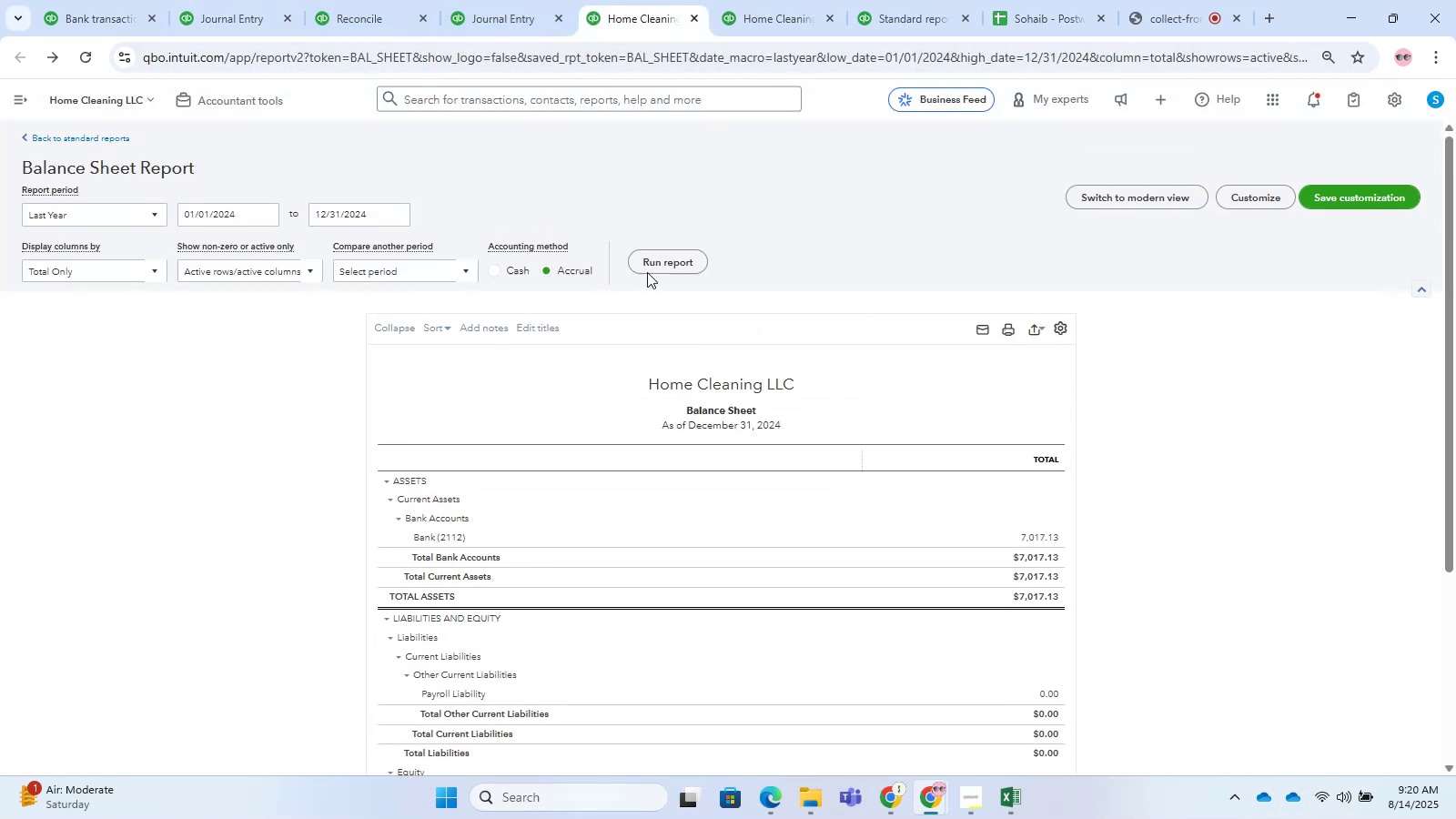 
double_click([635, 261])
 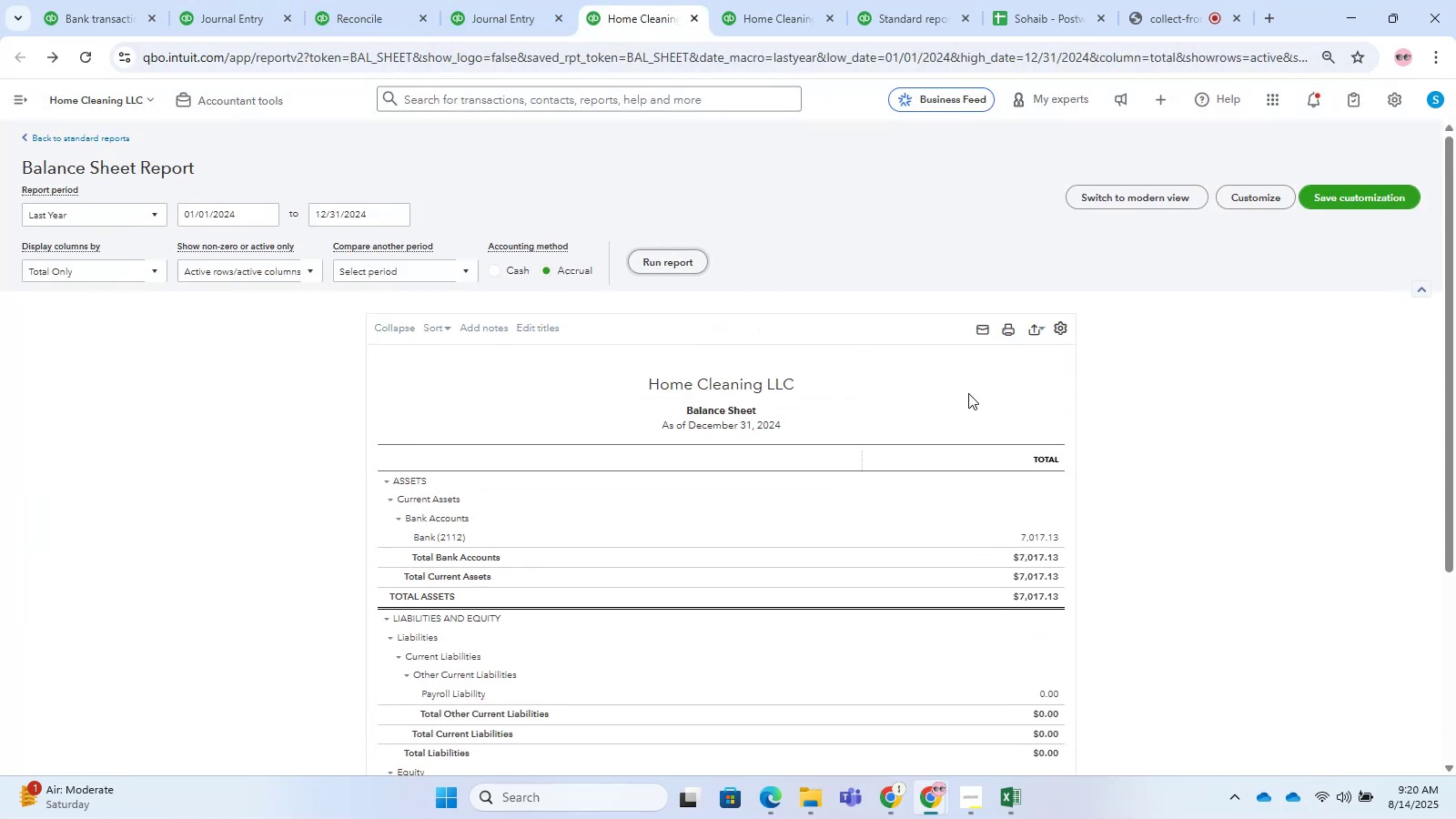 
scroll: coordinate [1299, 477], scroll_direction: down, amount: 6.0
 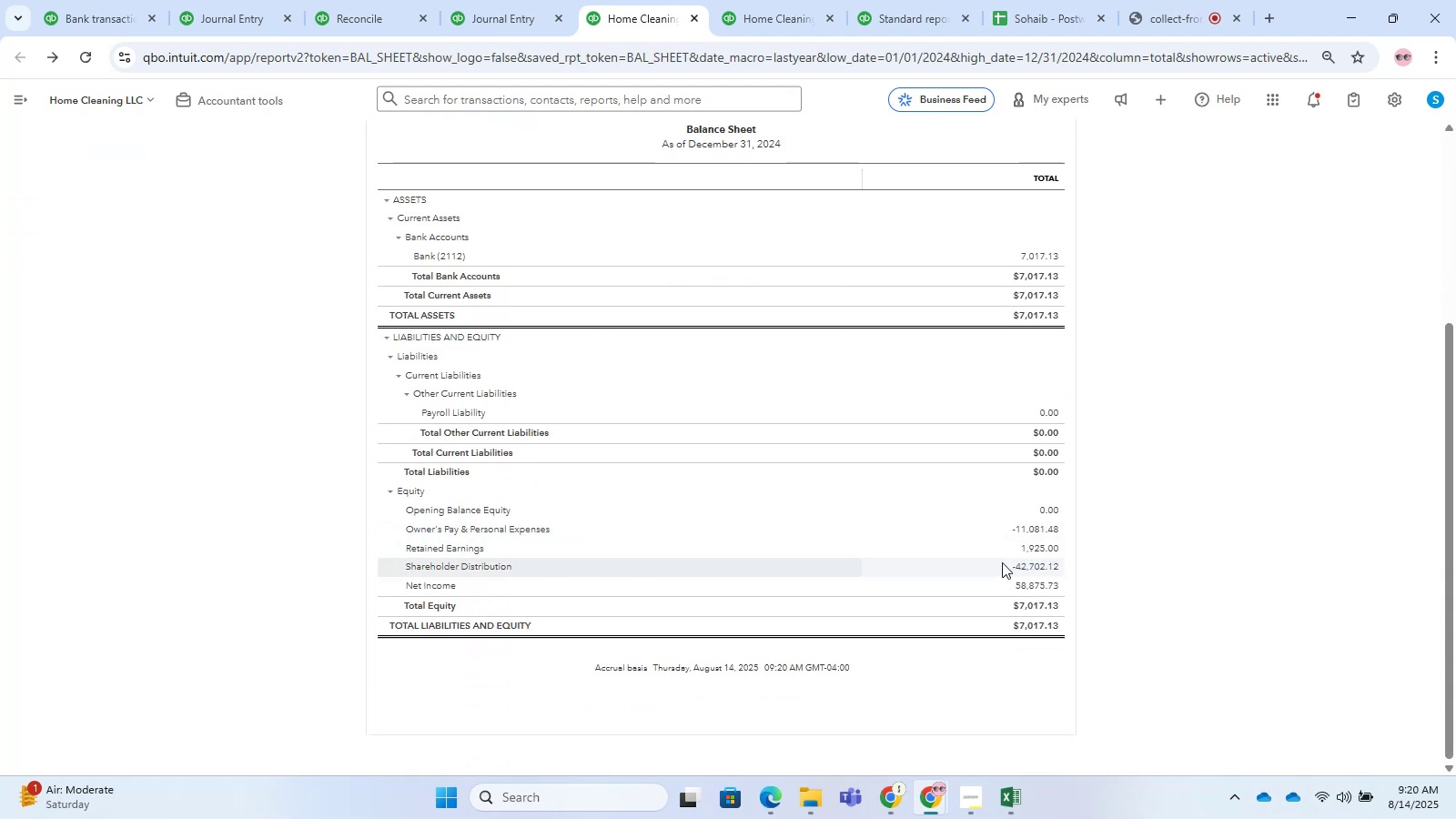 
wait(8.01)
 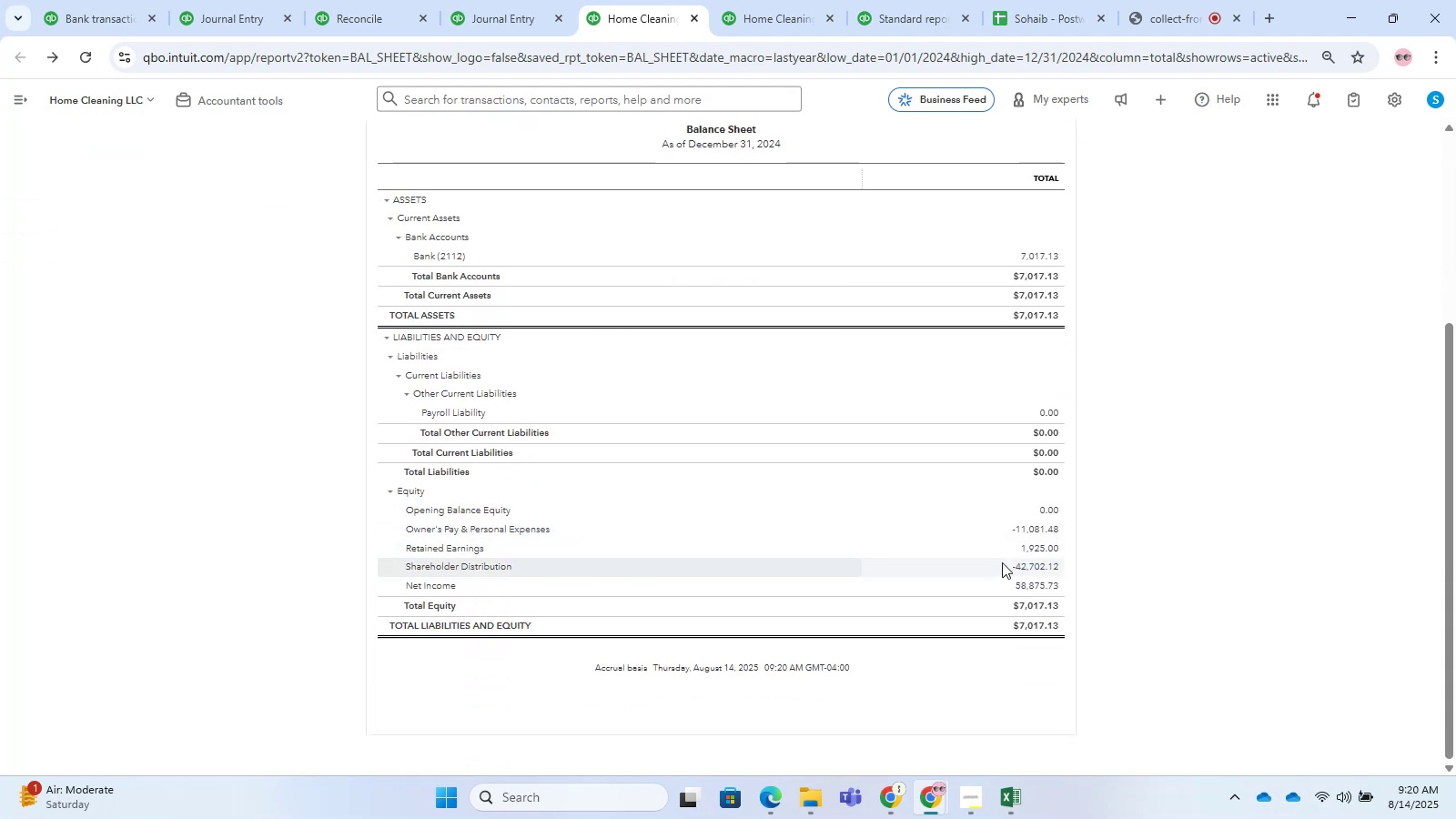 
left_click([1024, 526])
 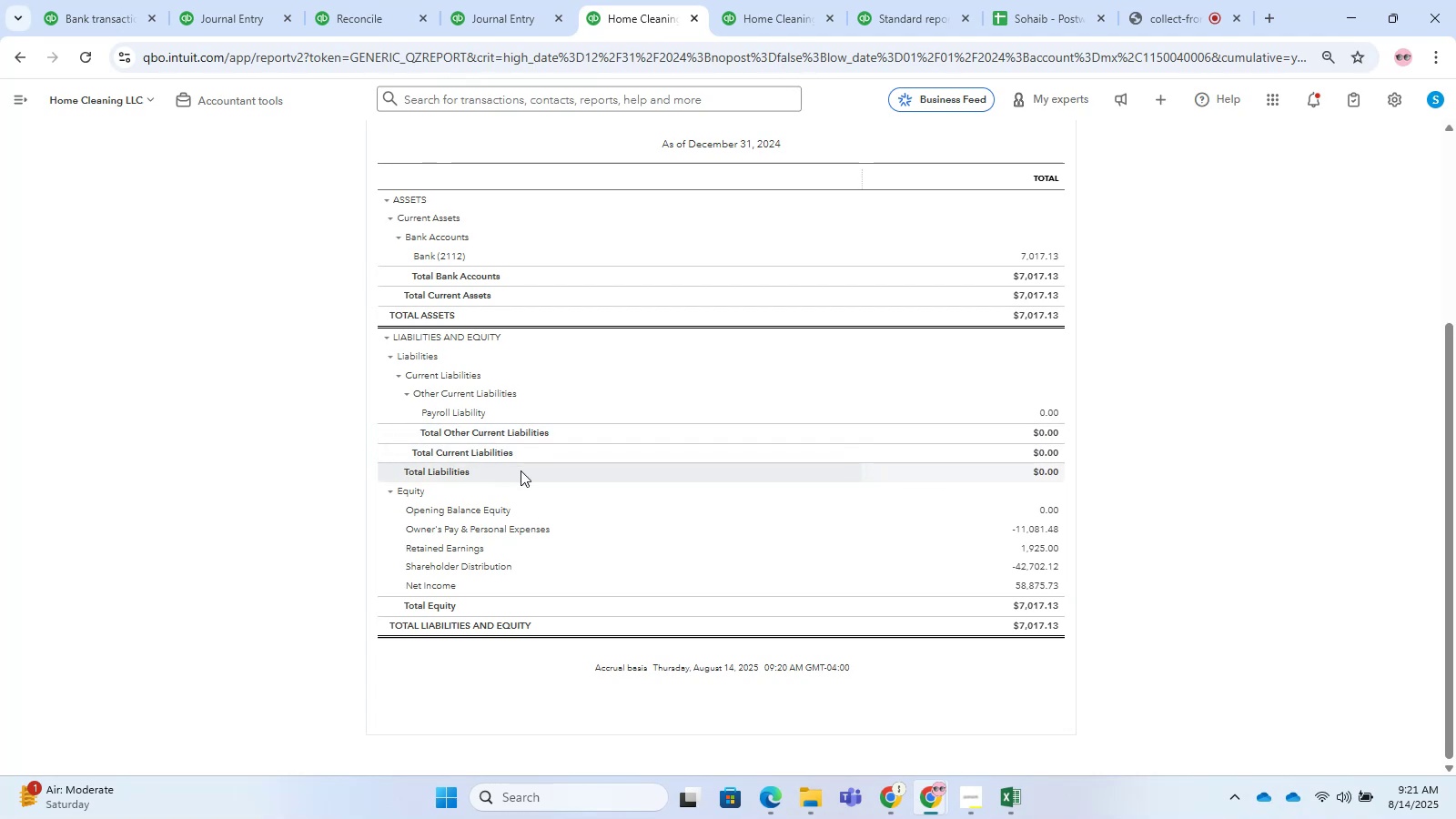 
scroll: coordinate [841, 450], scroll_direction: down, amount: 8.0
 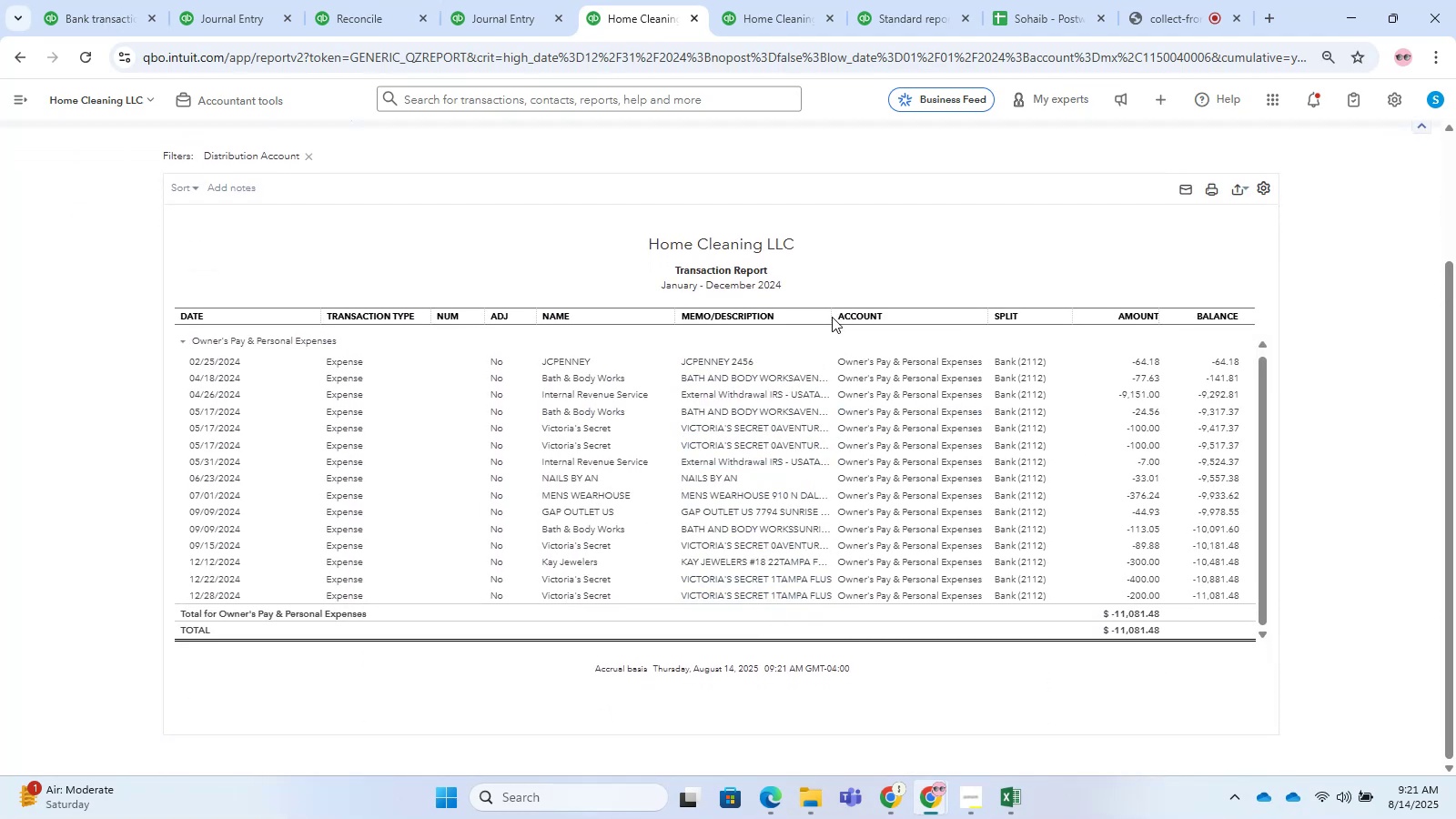 
wait(5.59)
 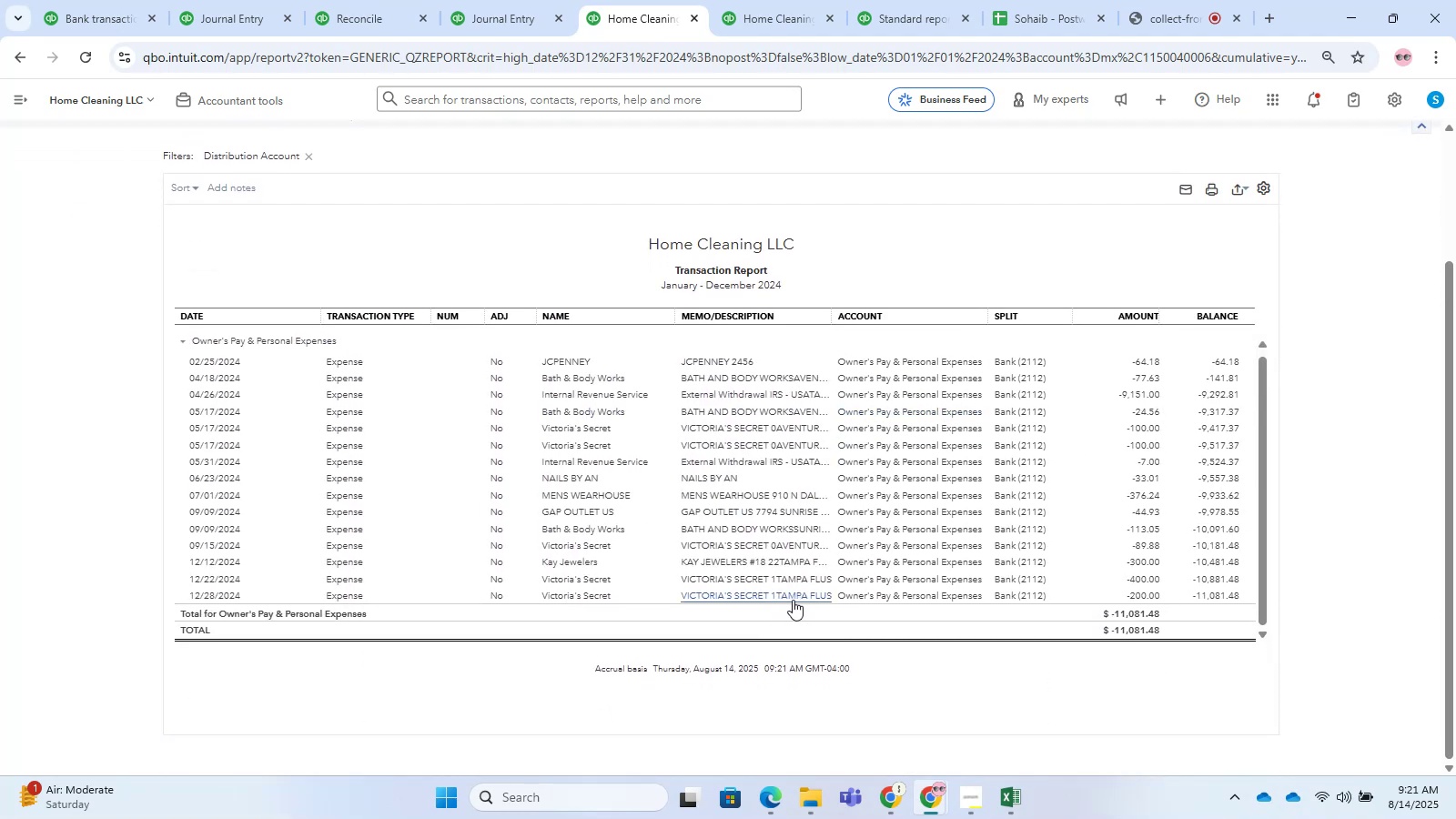 
left_click_drag(start_coordinate=[827, 318], to_coordinate=[1334, 430])
 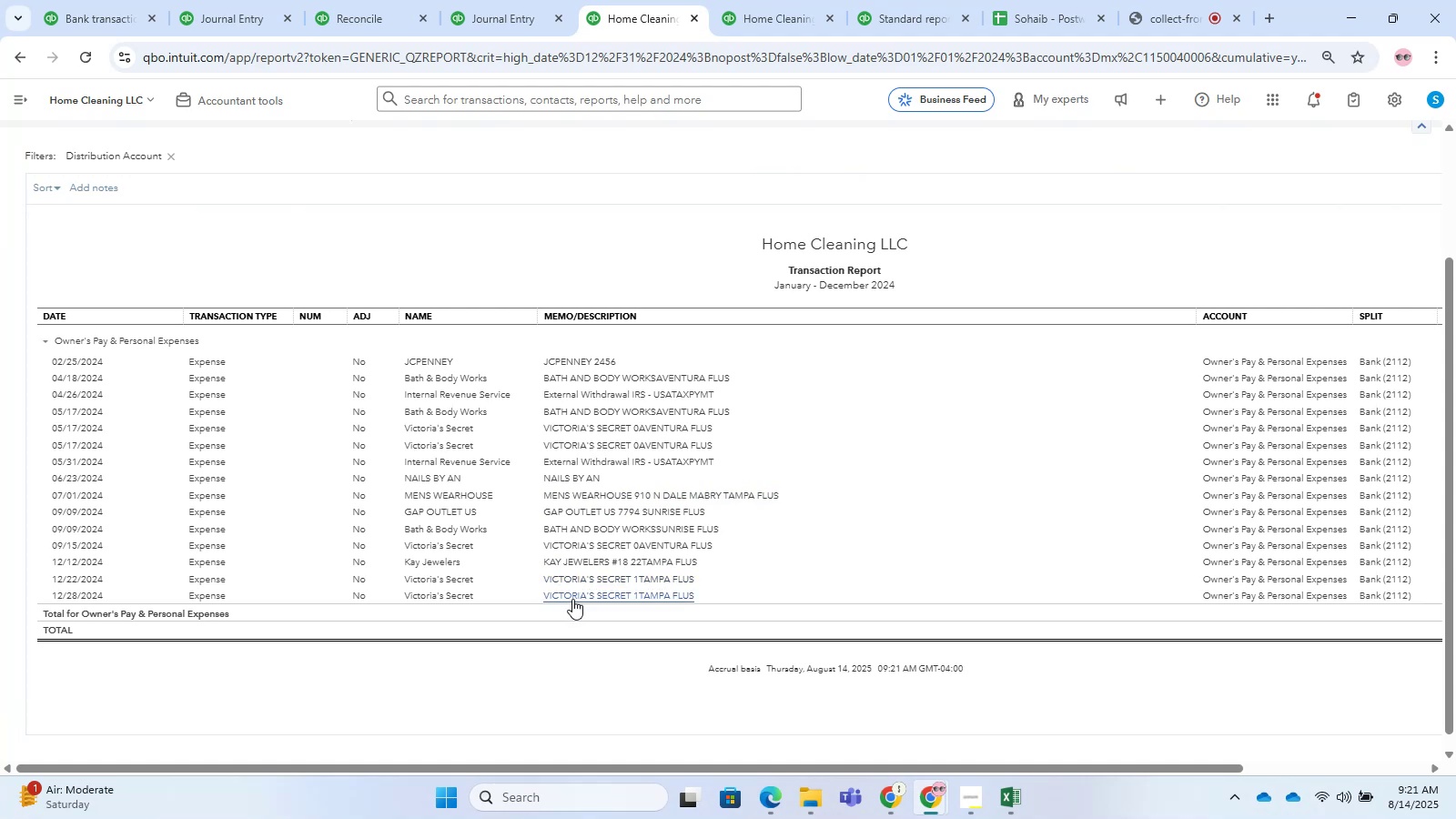 
scroll: coordinate [600, 536], scroll_direction: down, amount: 2.0
 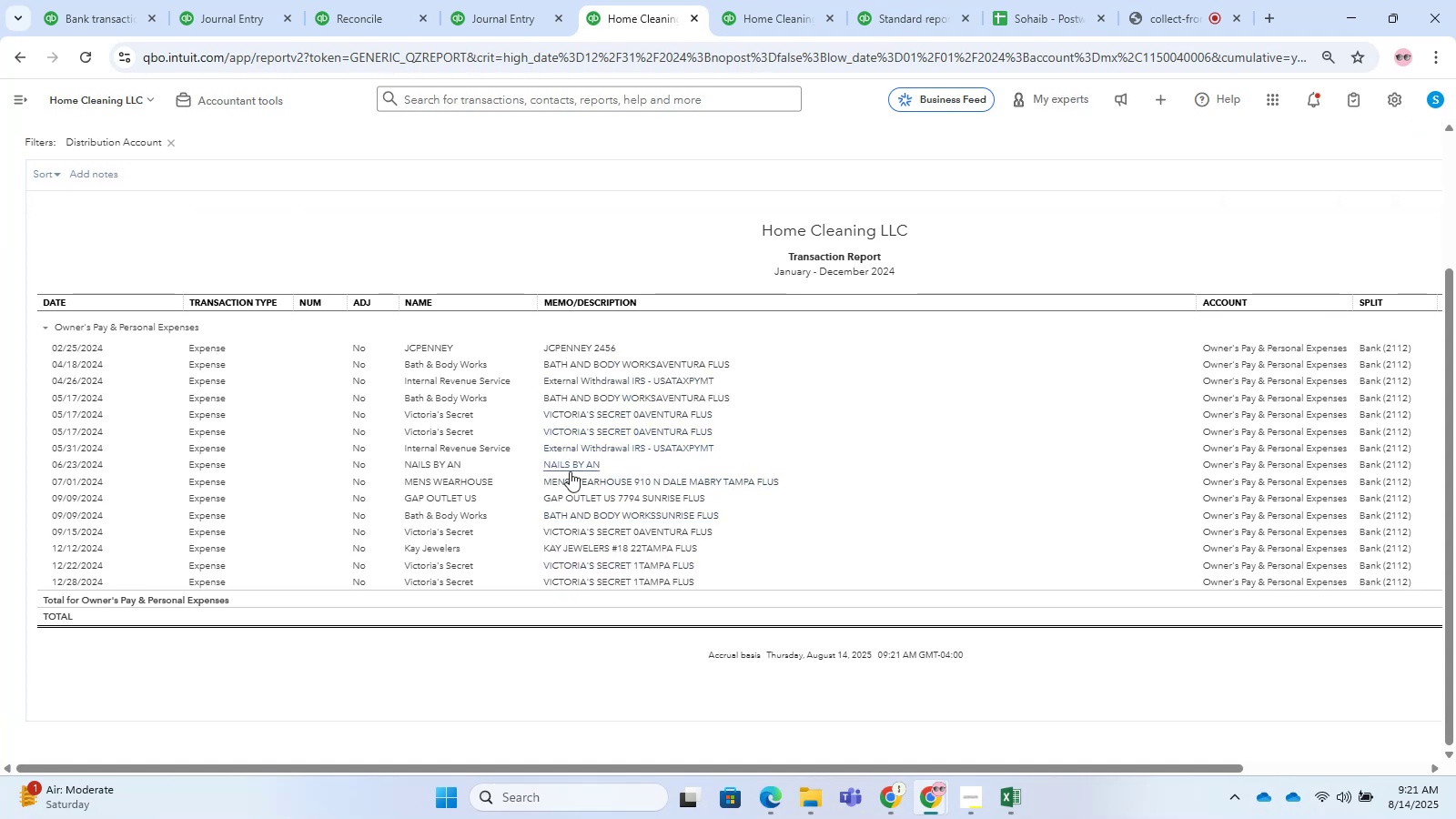 
left_click([19, 63])
 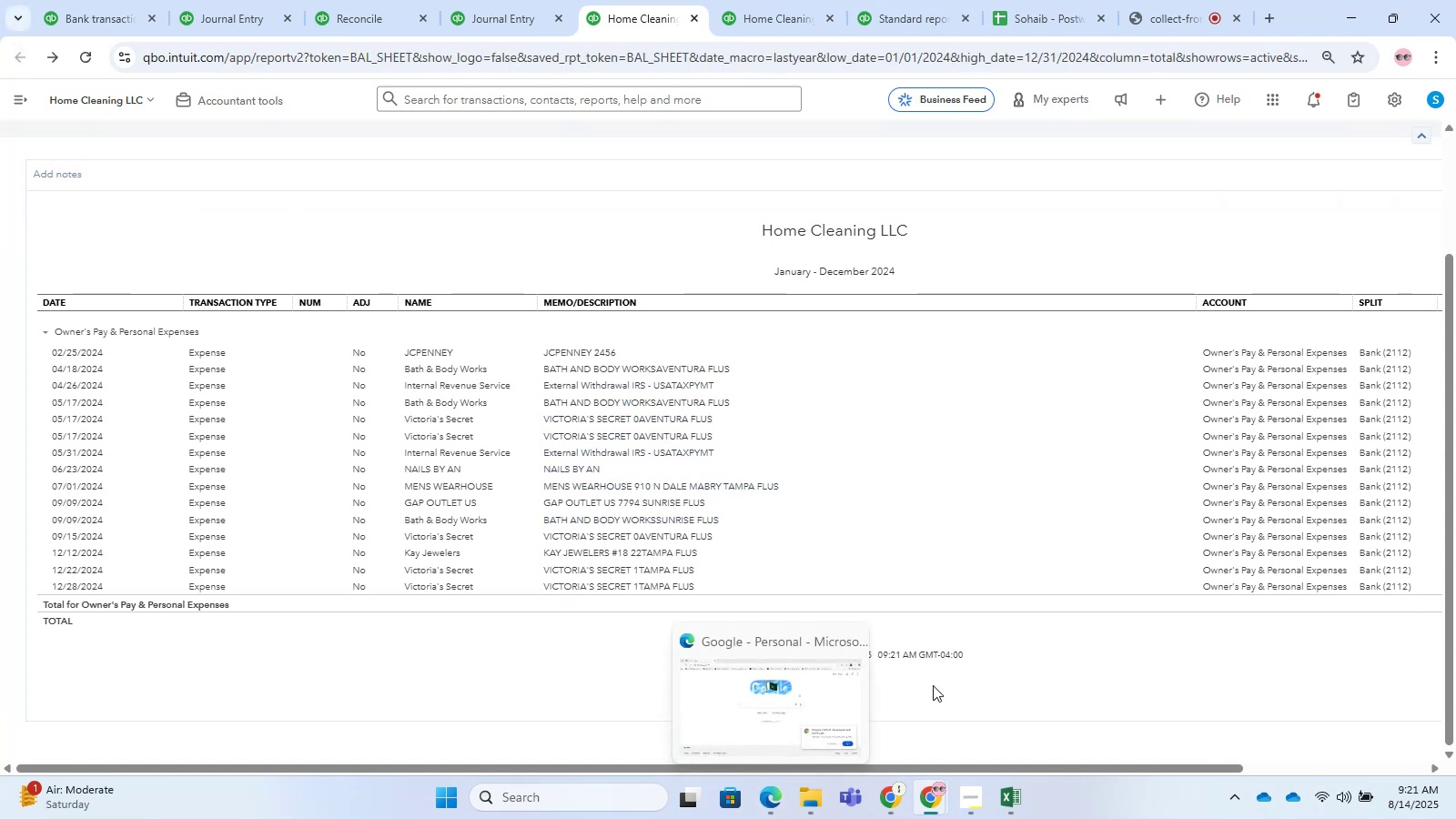 
scroll: coordinate [581, 507], scroll_direction: up, amount: 8.0
 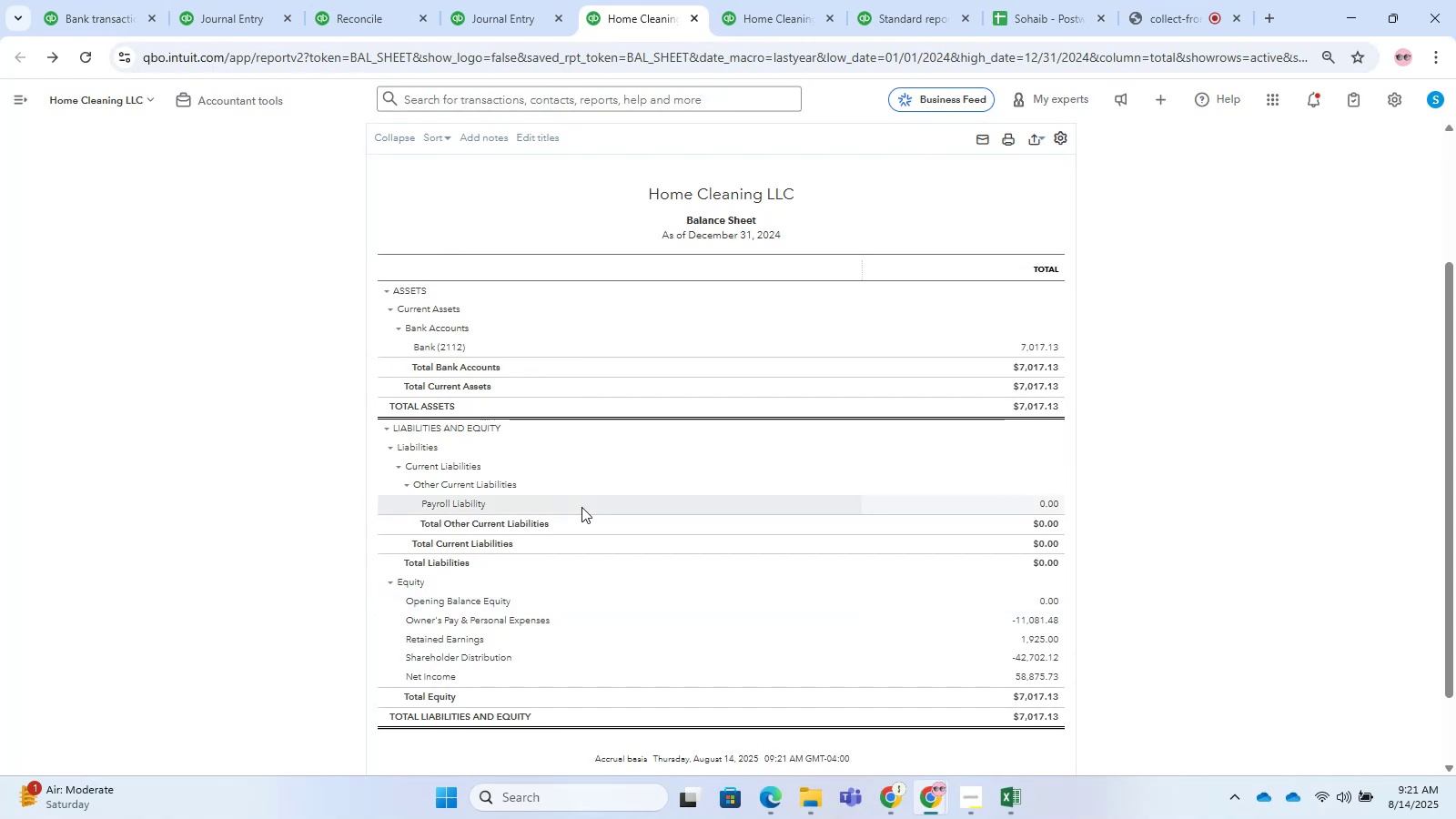 
wait(10.13)
 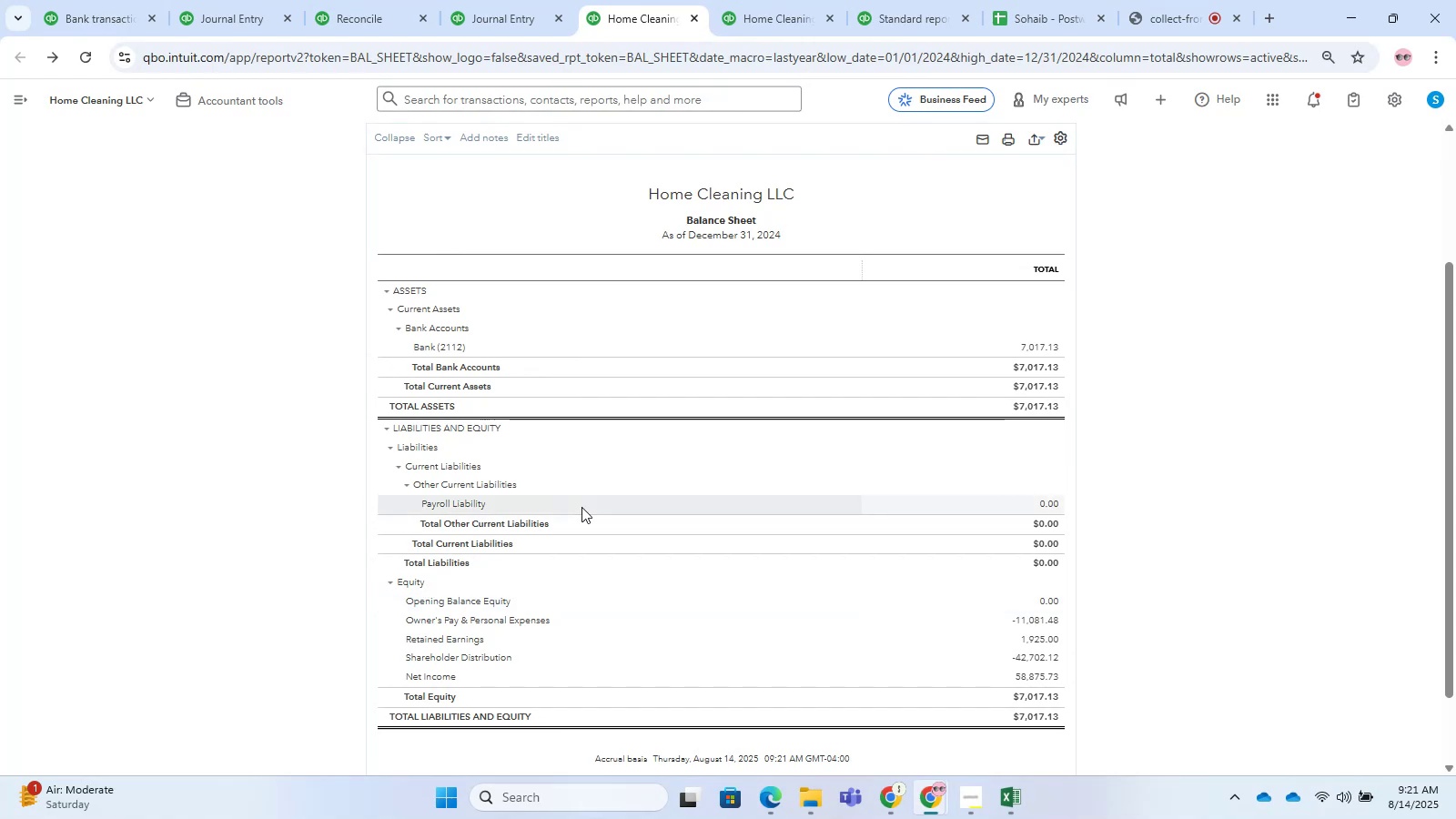 
scroll: coordinate [480, 666], scroll_direction: up, amount: 7.0
 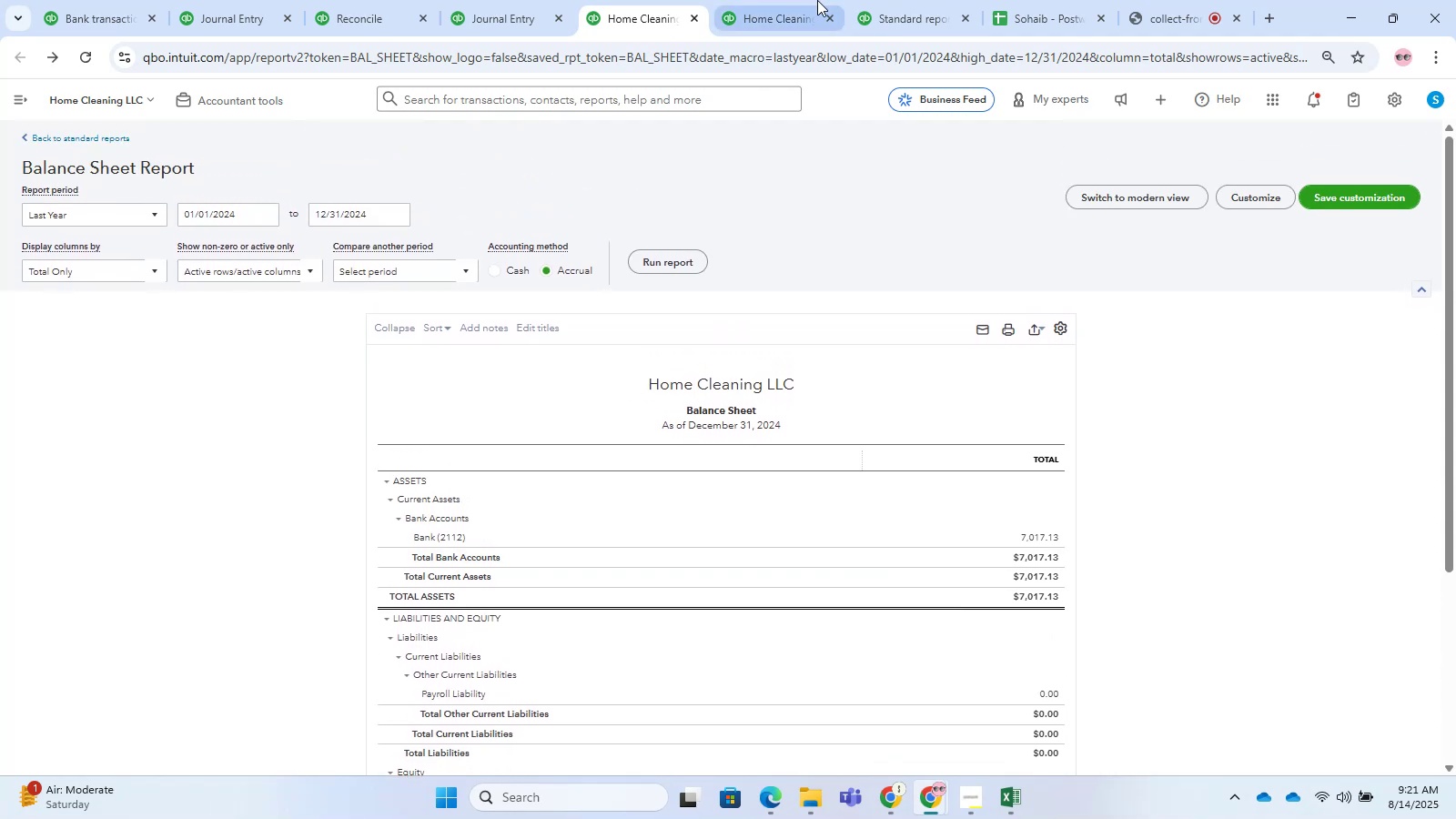 
left_click([759, 0])
 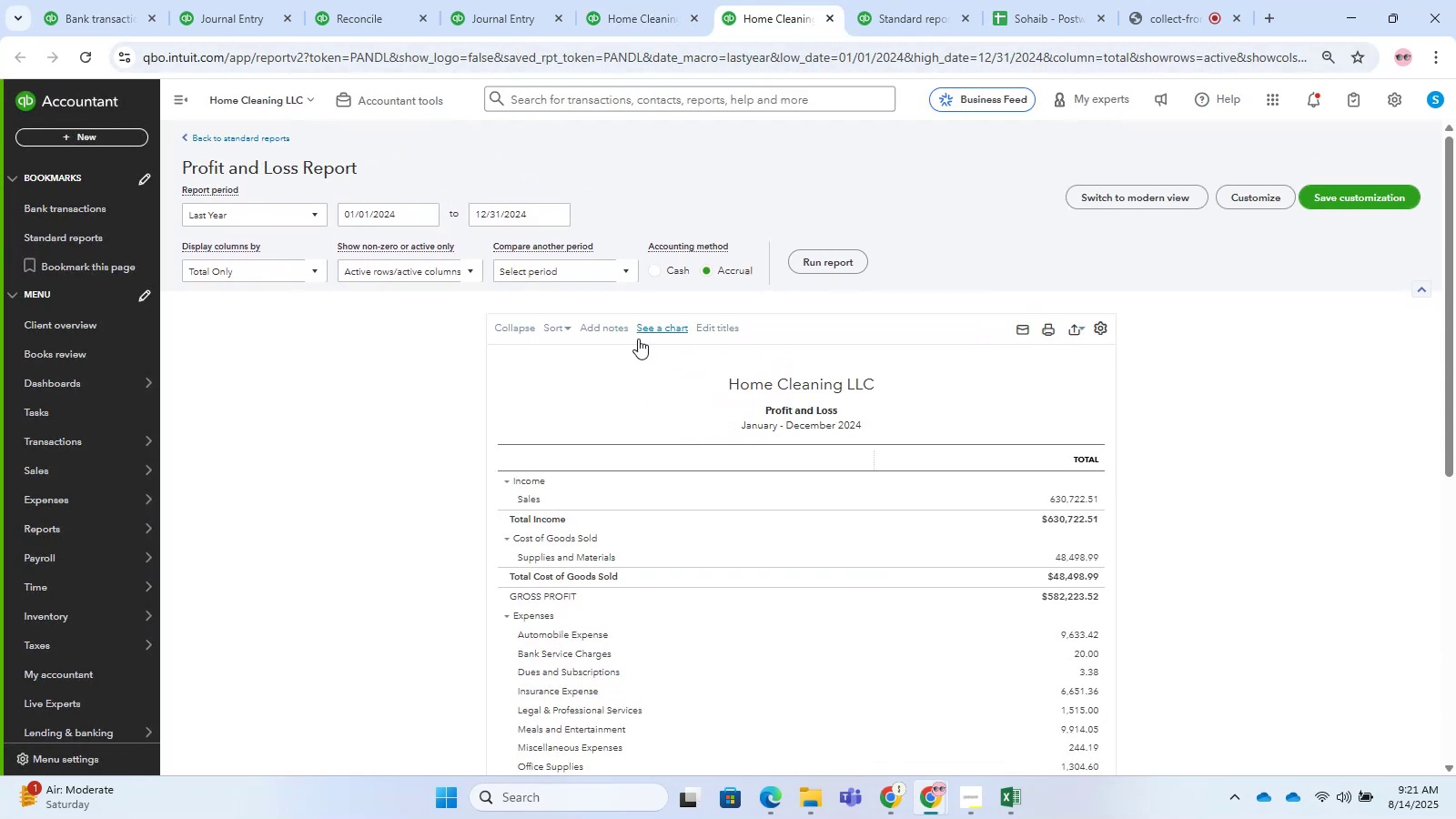 
scroll: coordinate [554, 628], scroll_direction: up, amount: 3.0
 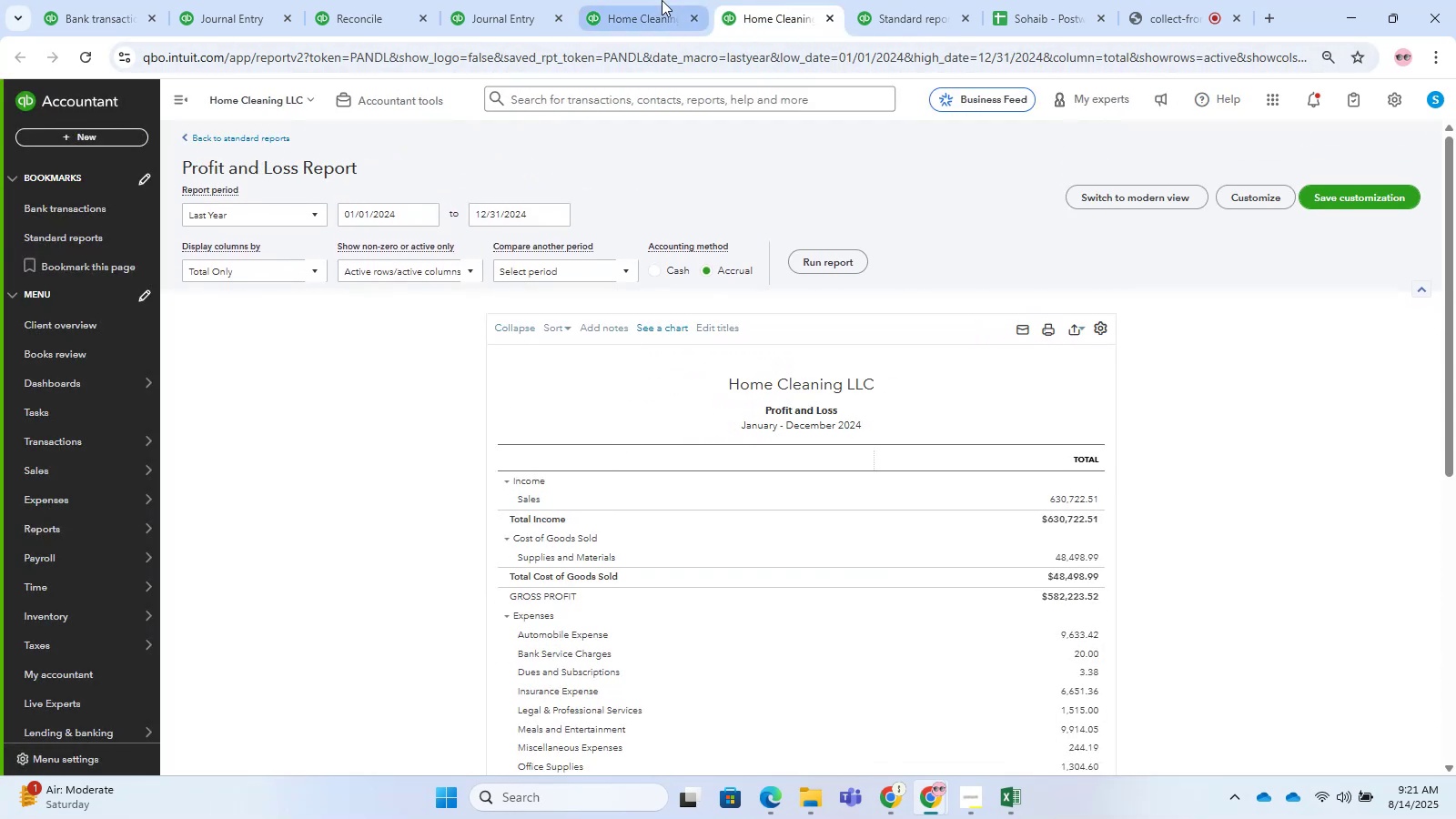 
left_click([661, 0])
 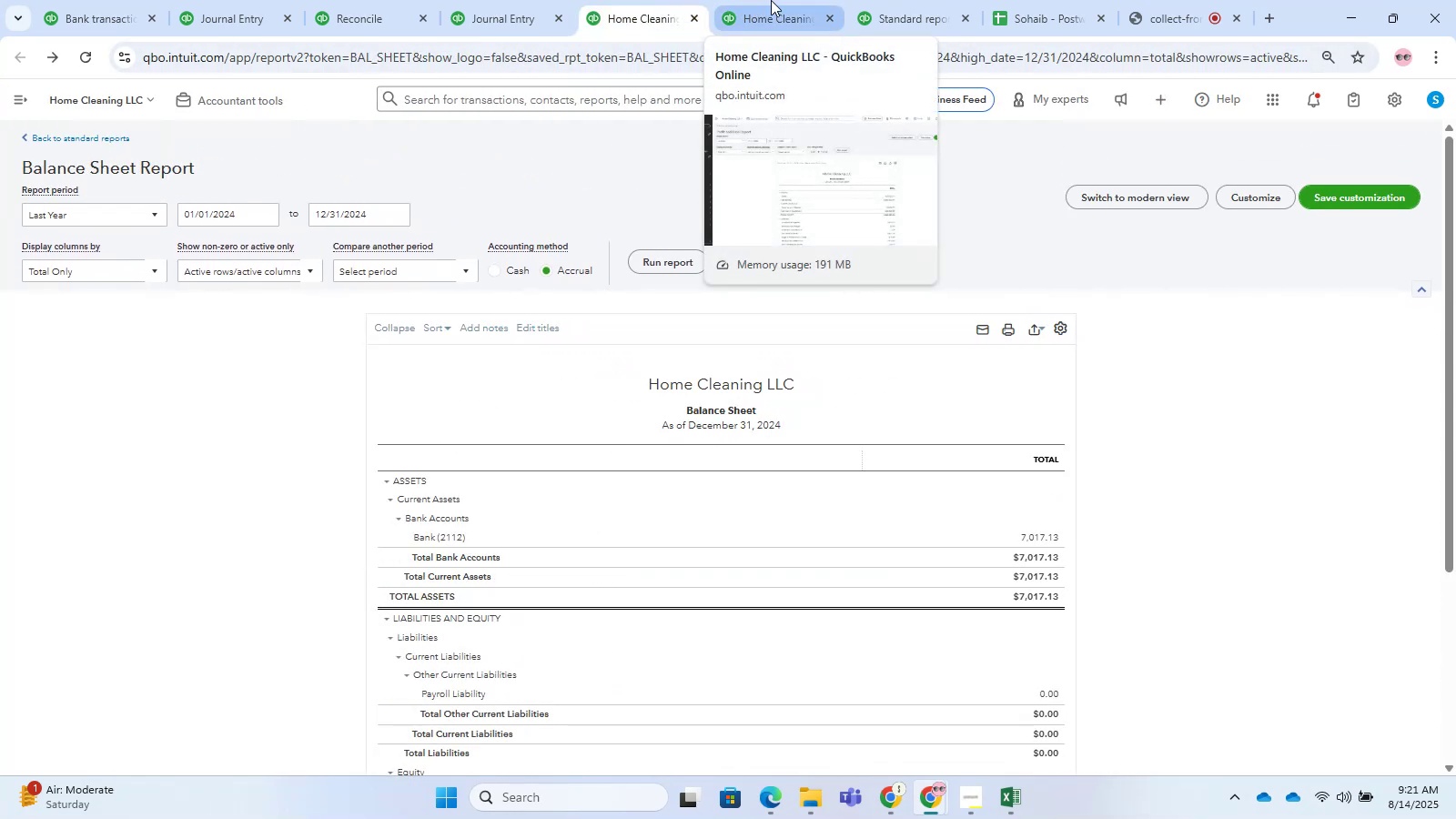 
left_click([771, 0])
 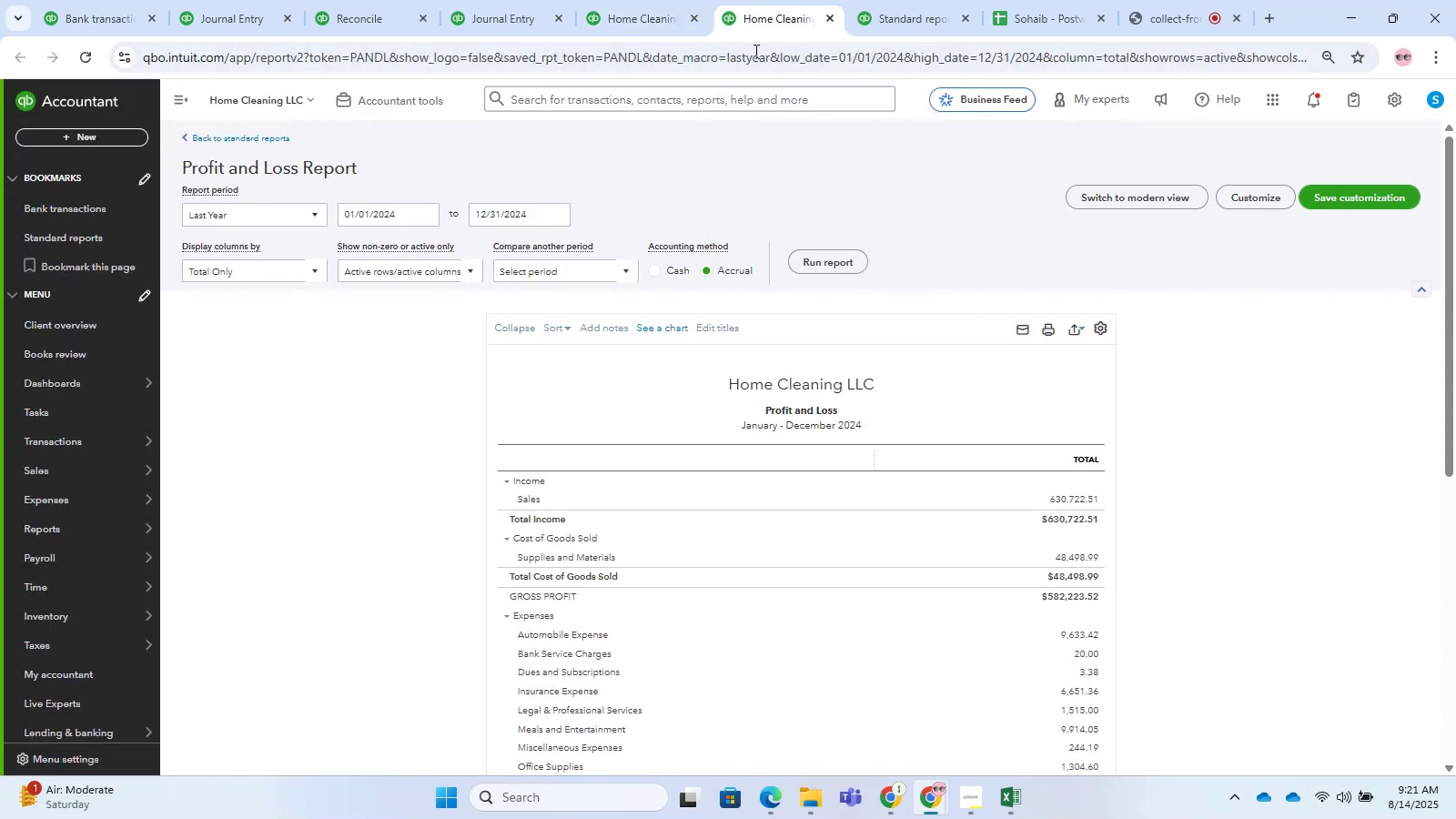 
scroll: coordinate [685, 402], scroll_direction: down, amount: 4.0
 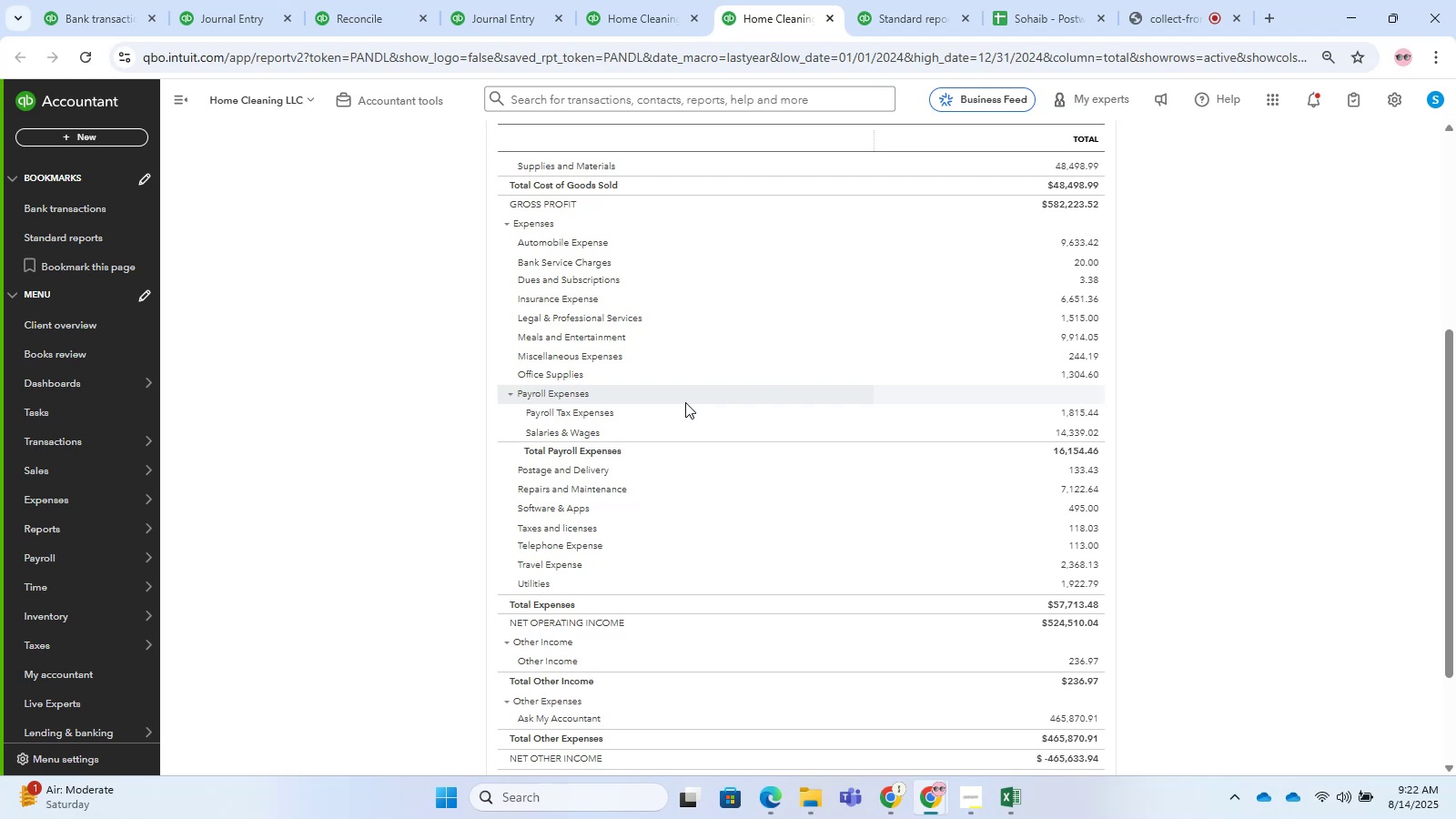 
wait(23.8)
 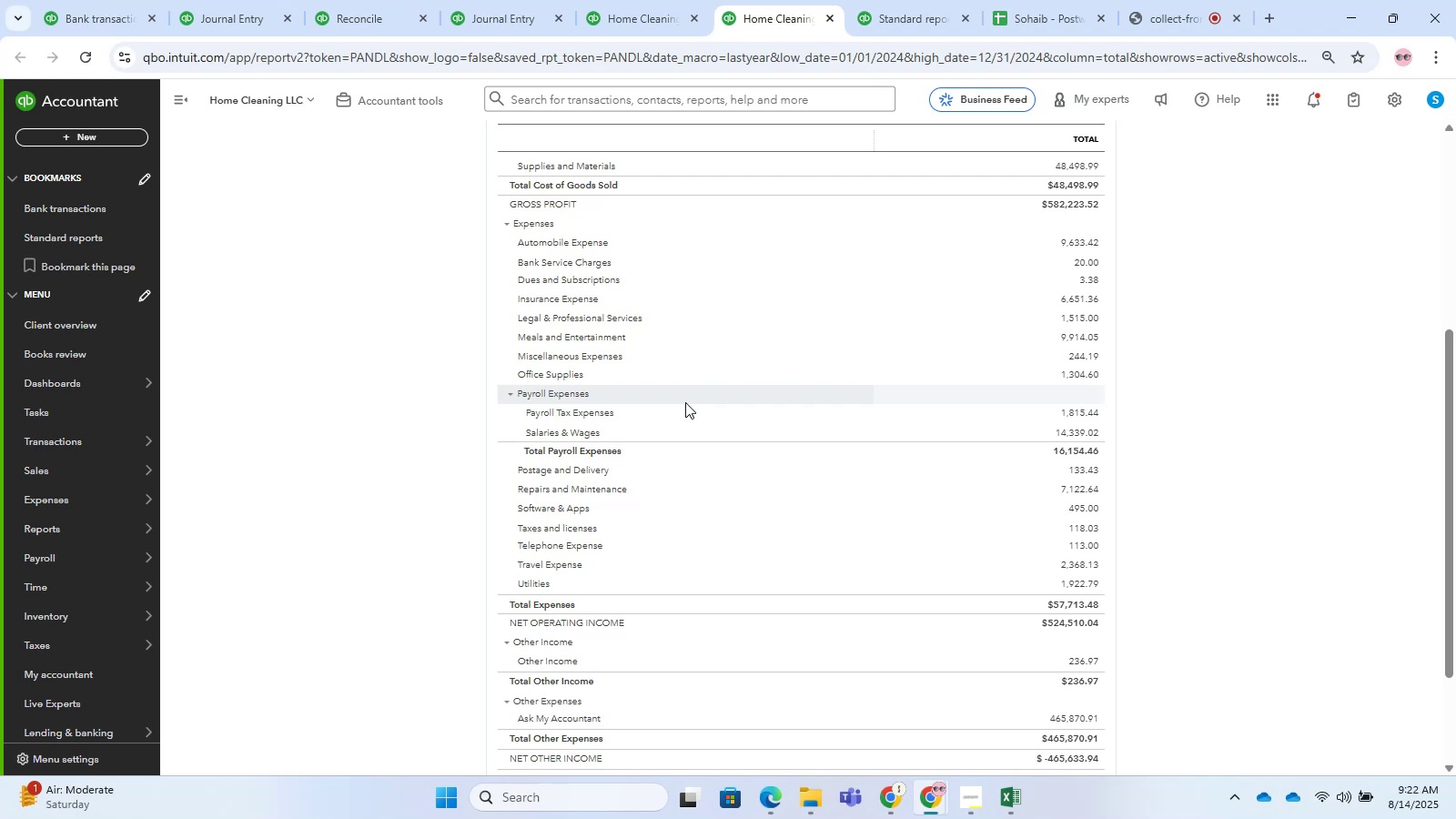 
scroll: coordinate [685, 402], scroll_direction: up, amount: 2.0
 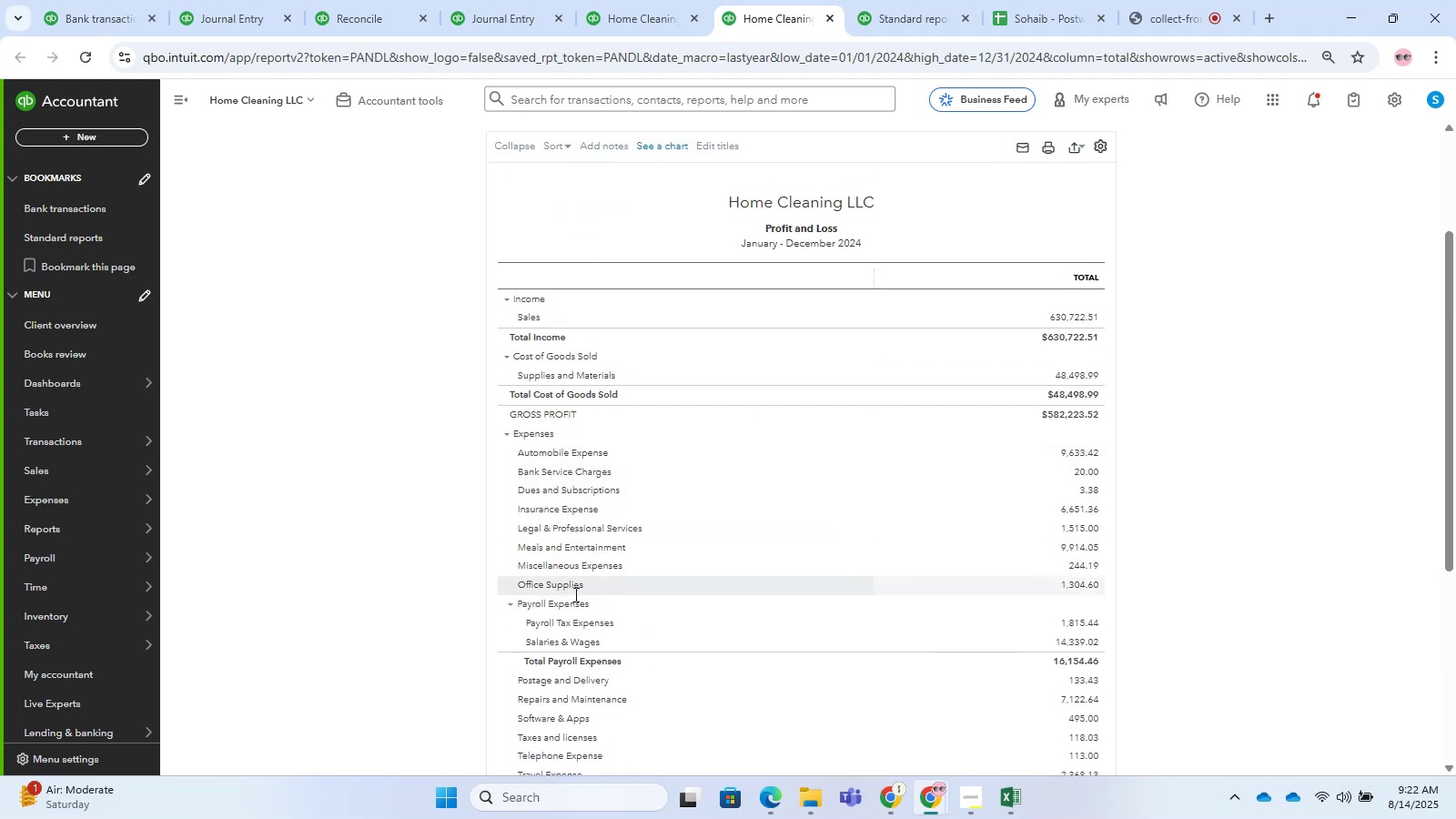 
scroll: coordinate [586, 420], scroll_direction: down, amount: 1.0
 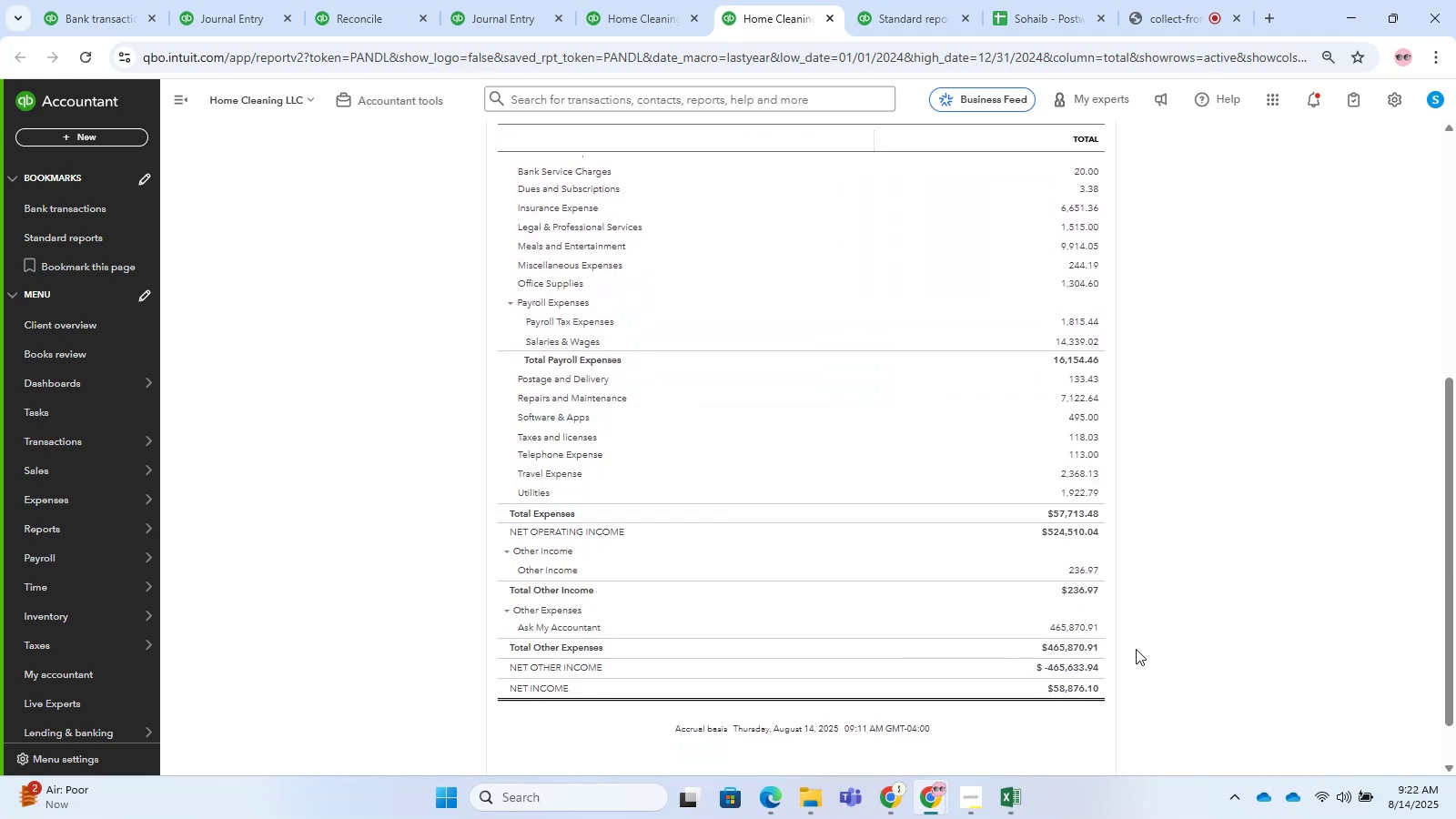 
left_click([1067, 624])
 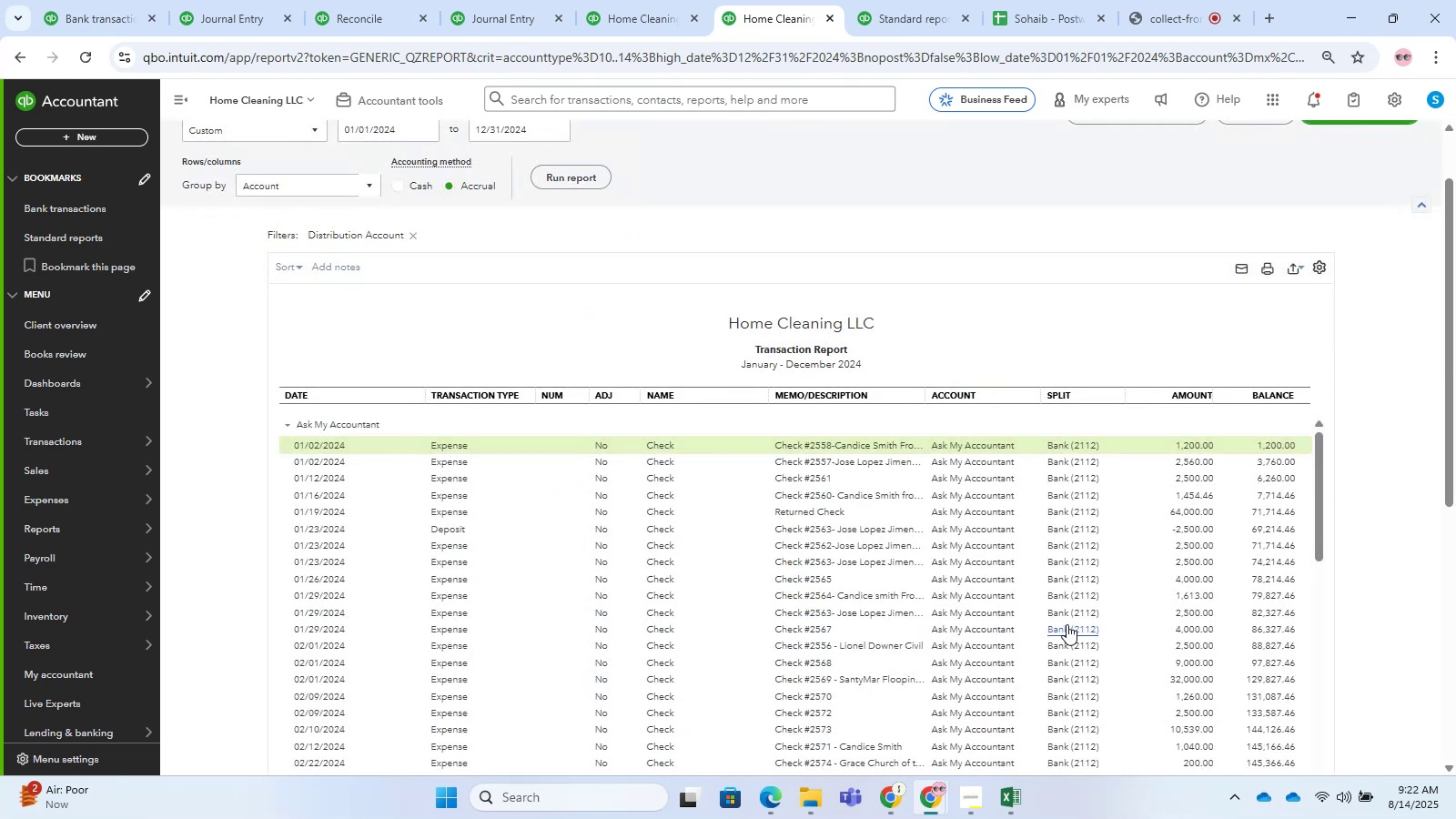 
wait(8.35)
 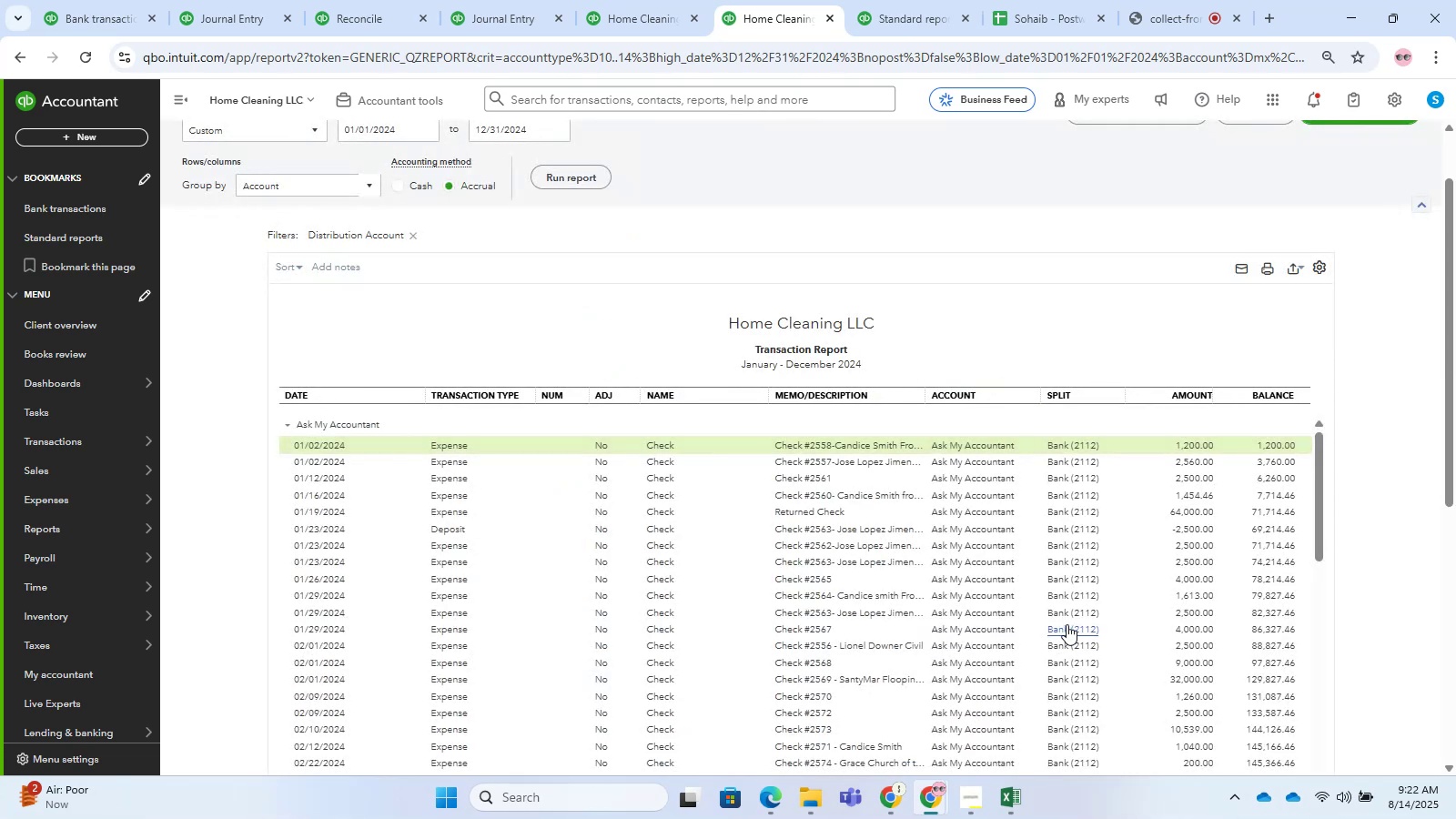 
left_click([92, 15])
 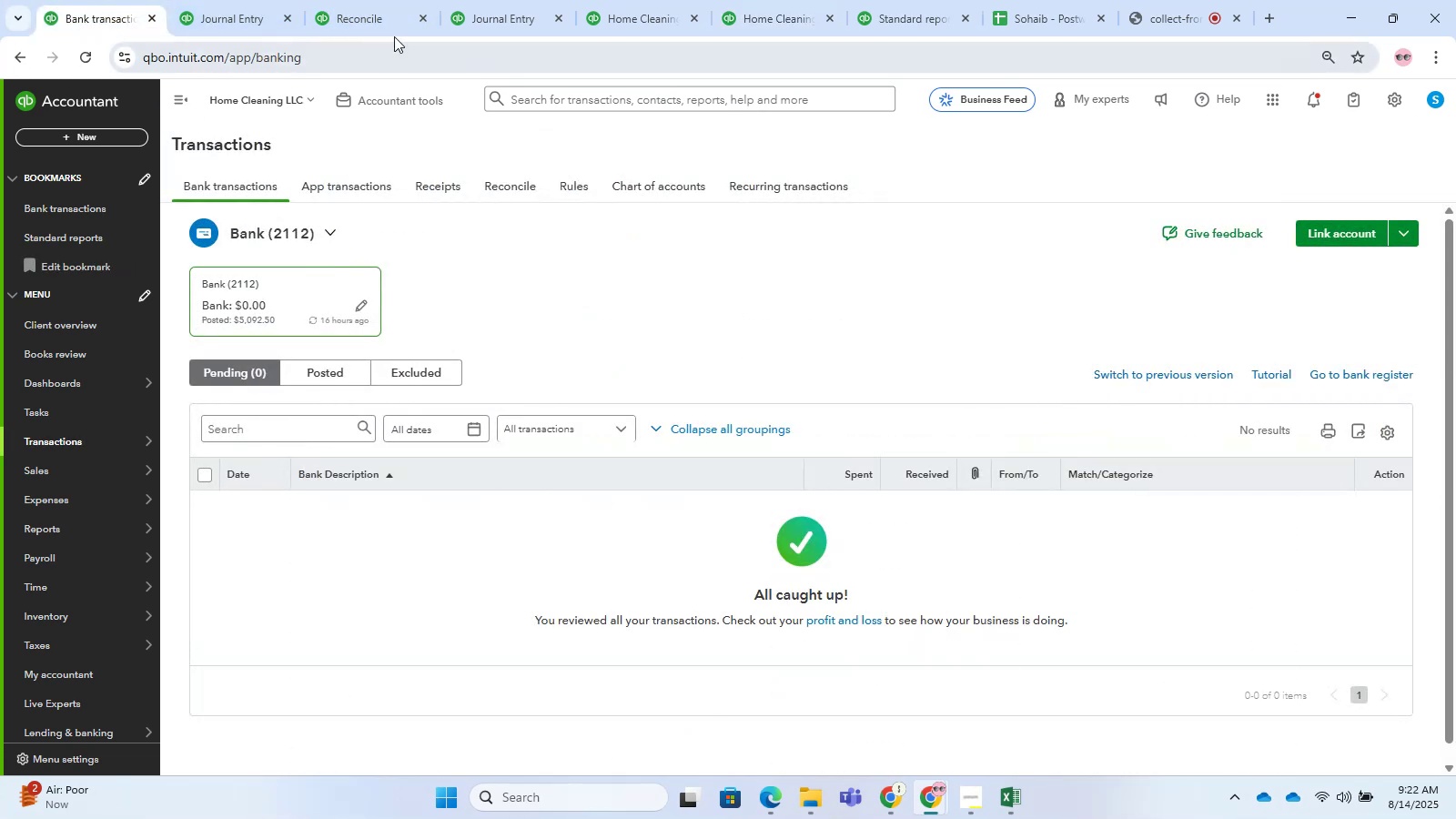 
left_click([380, 10])
 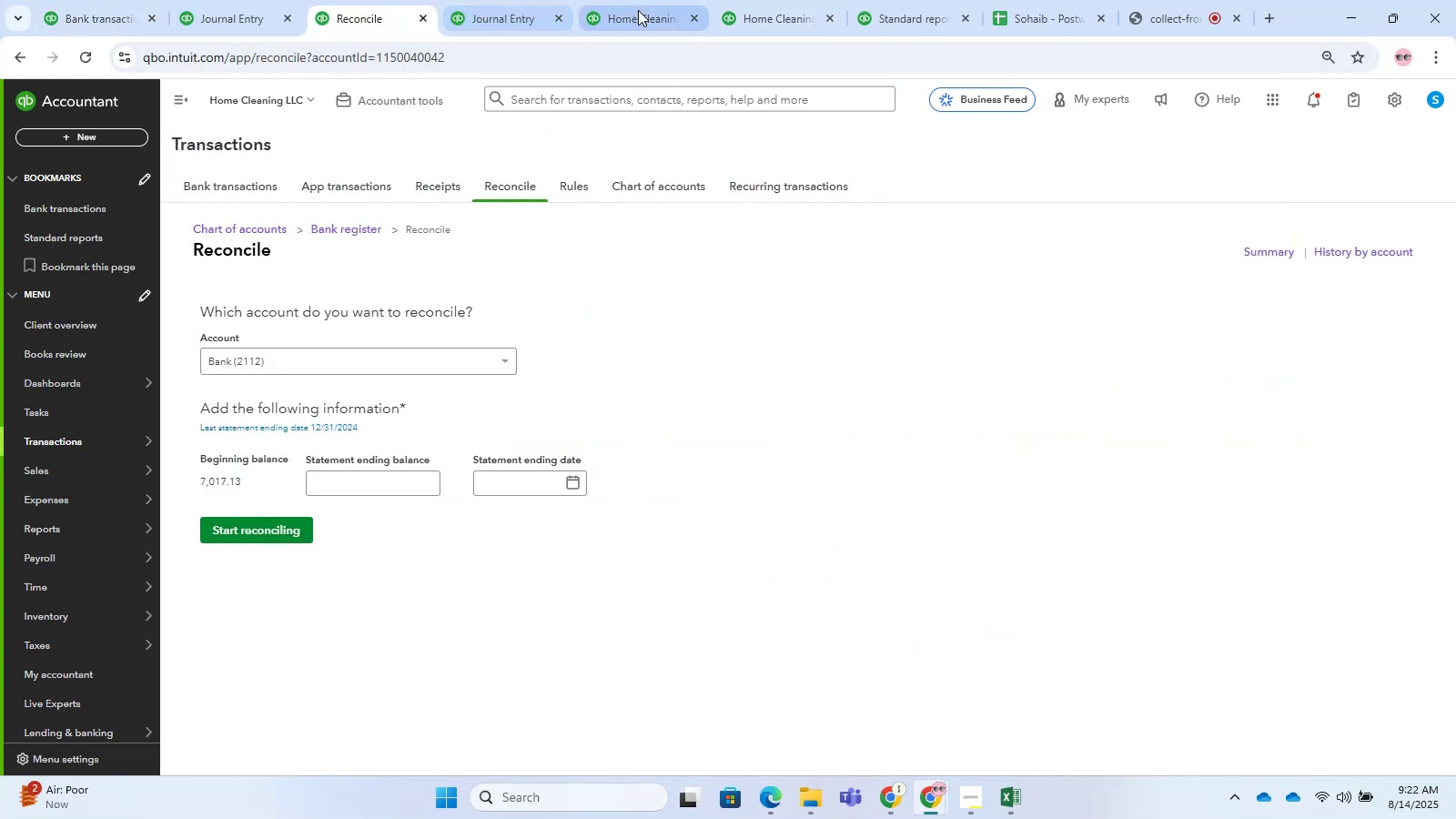 
left_click([644, 12])
 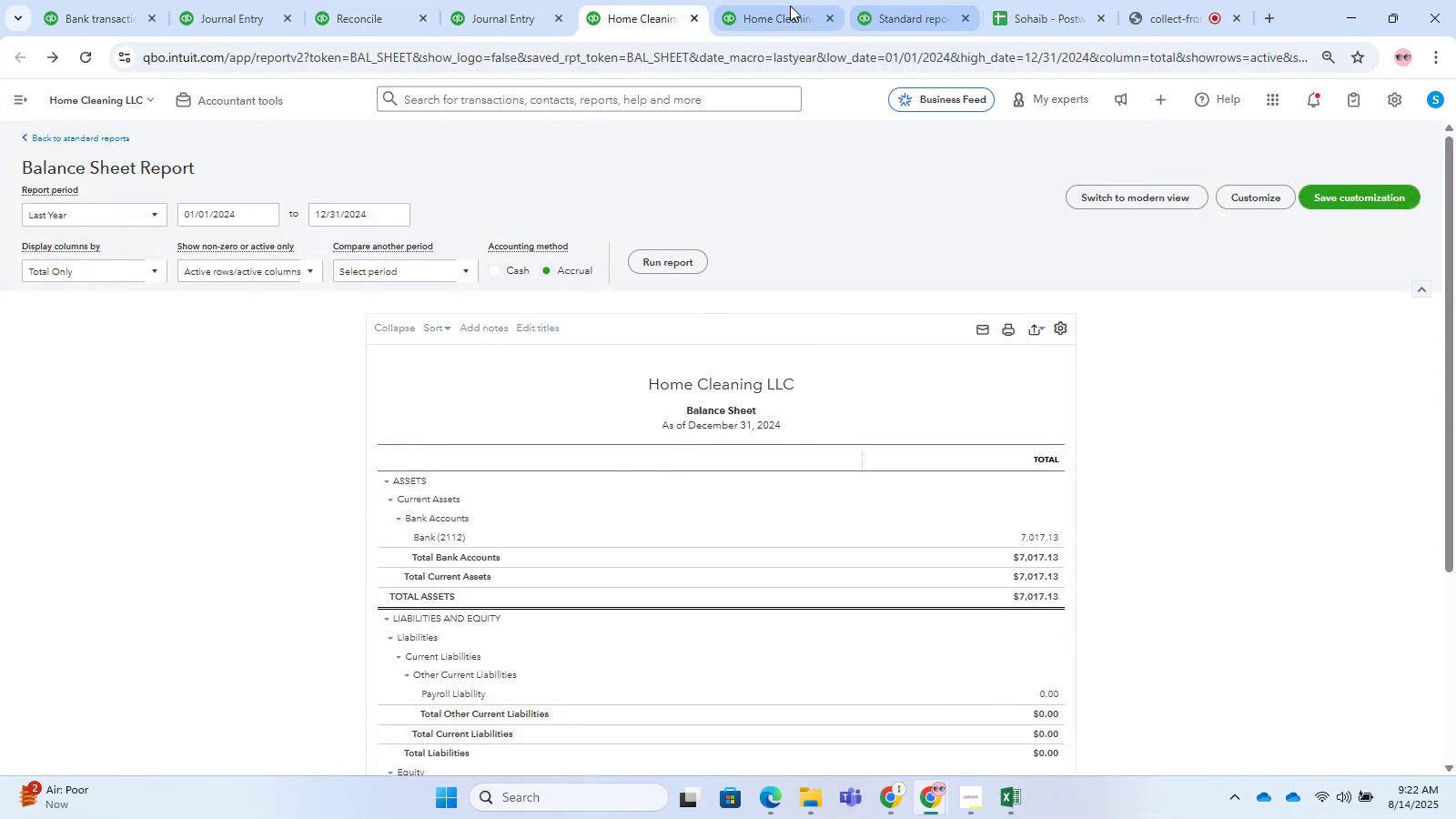 
left_click([784, 5])
 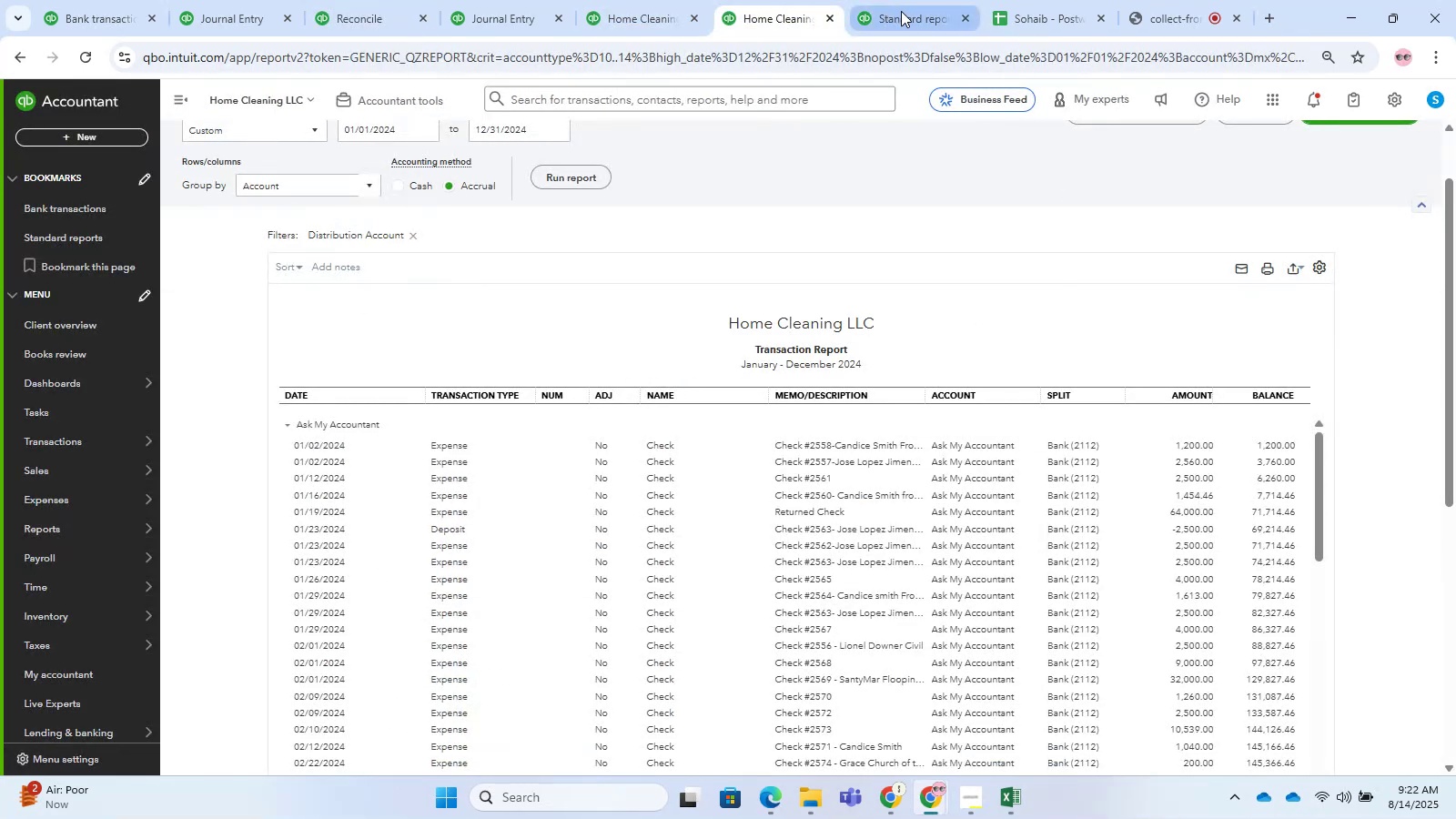 
left_click([903, 13])
 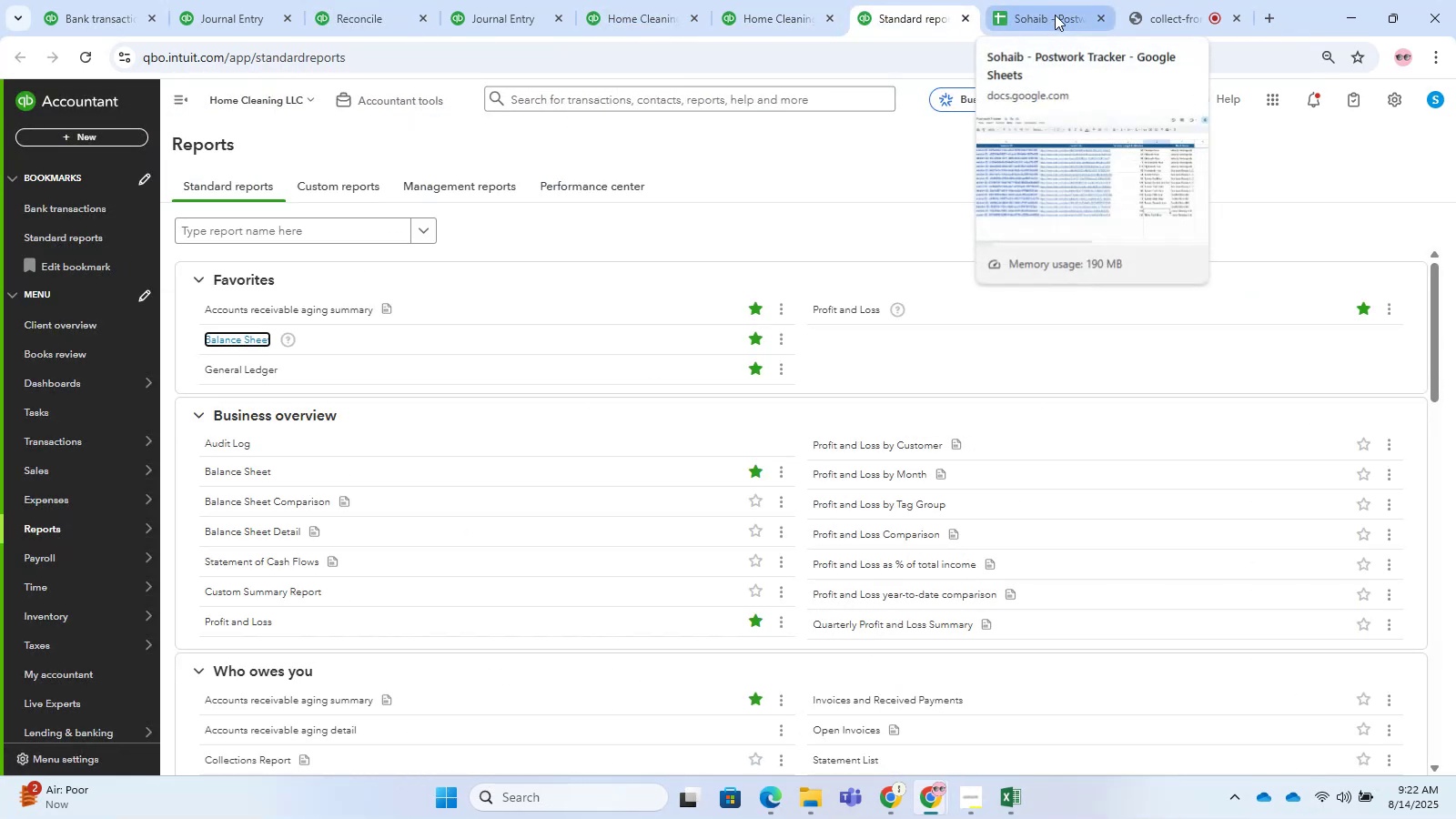 
left_click([1055, 15])
 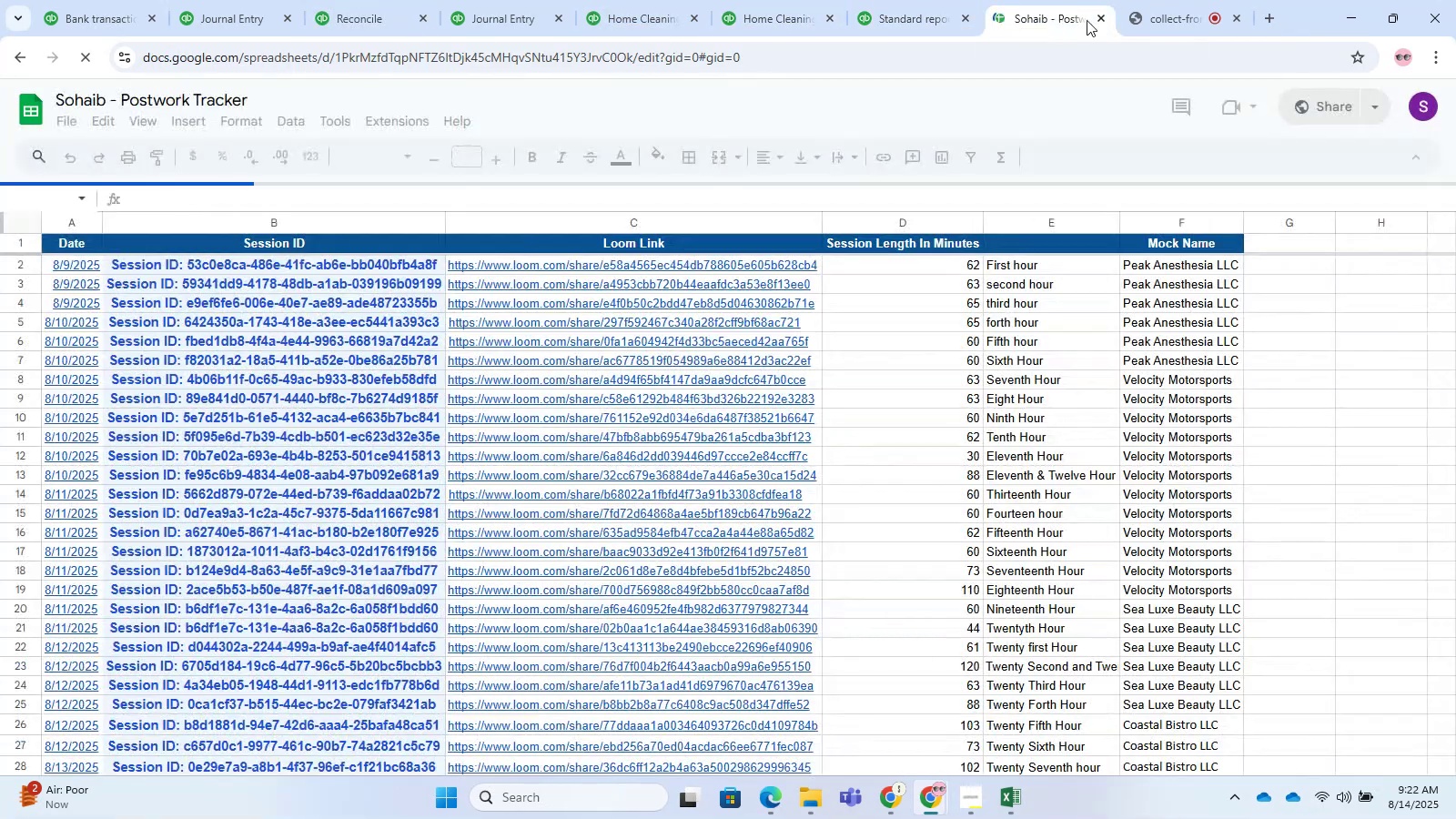 
left_click([1173, 10])
 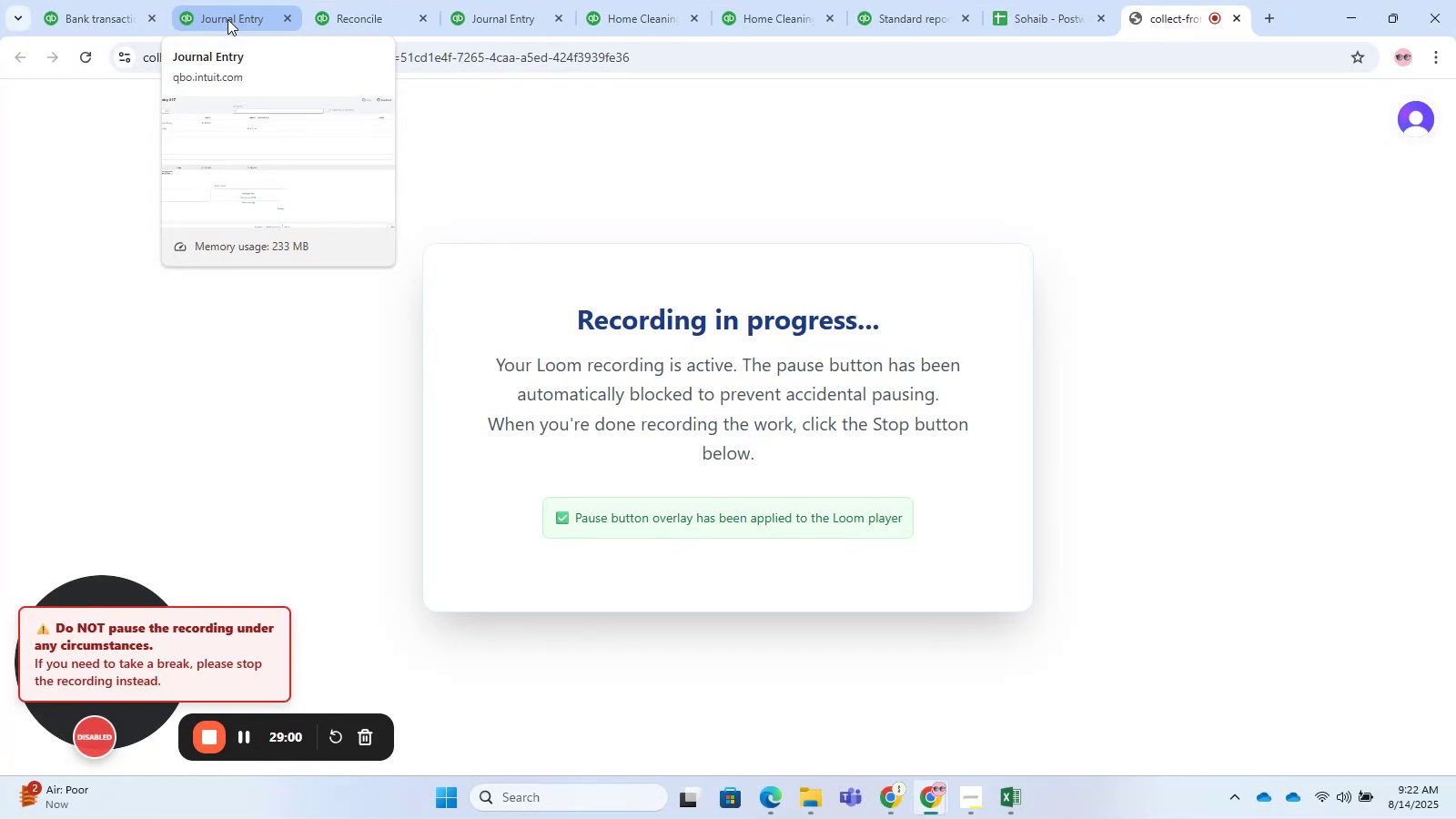 
wait(6.03)
 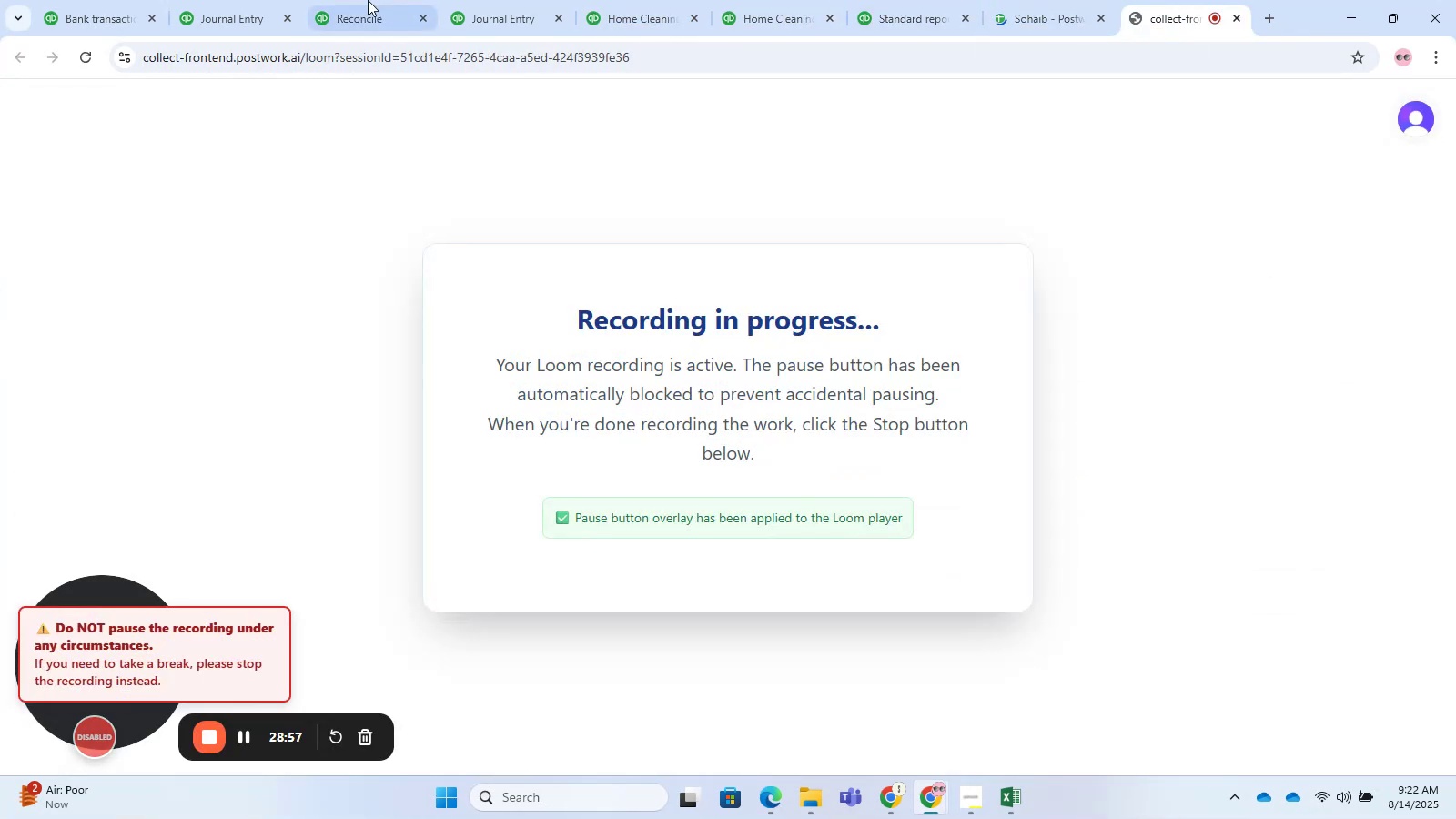 
left_click([228, 19])
 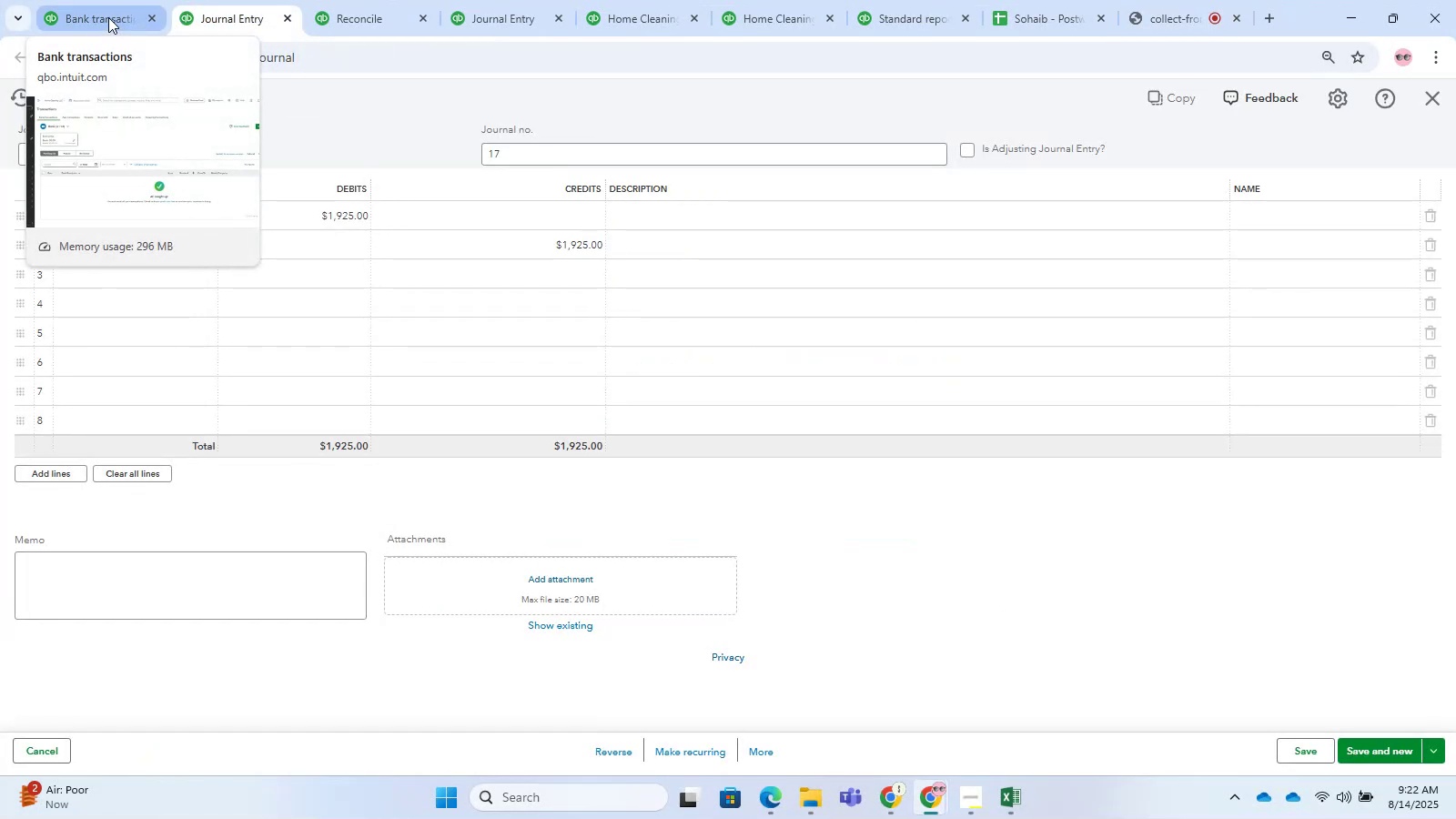 
left_click([108, 17])
 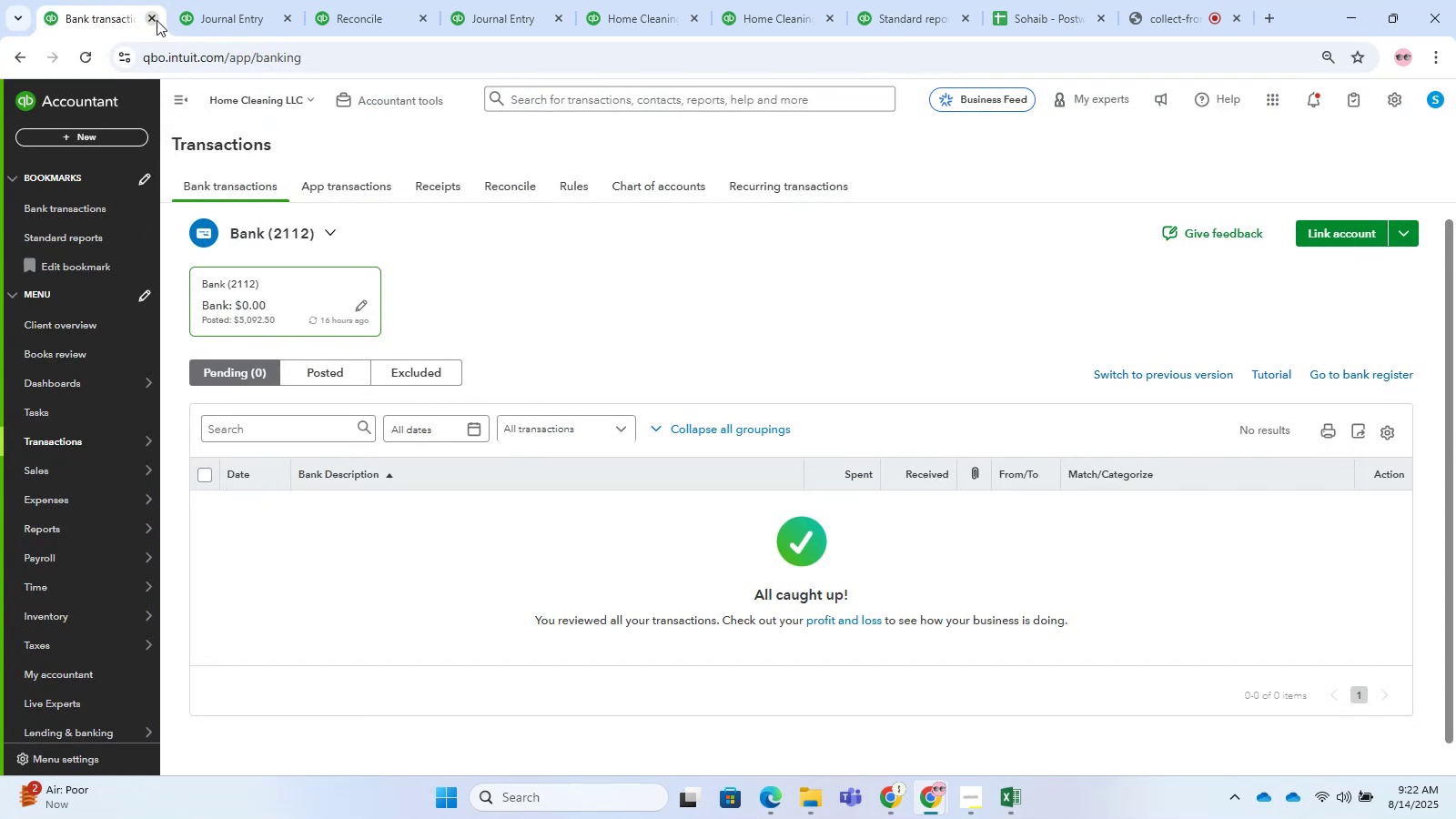 
wait(5.0)
 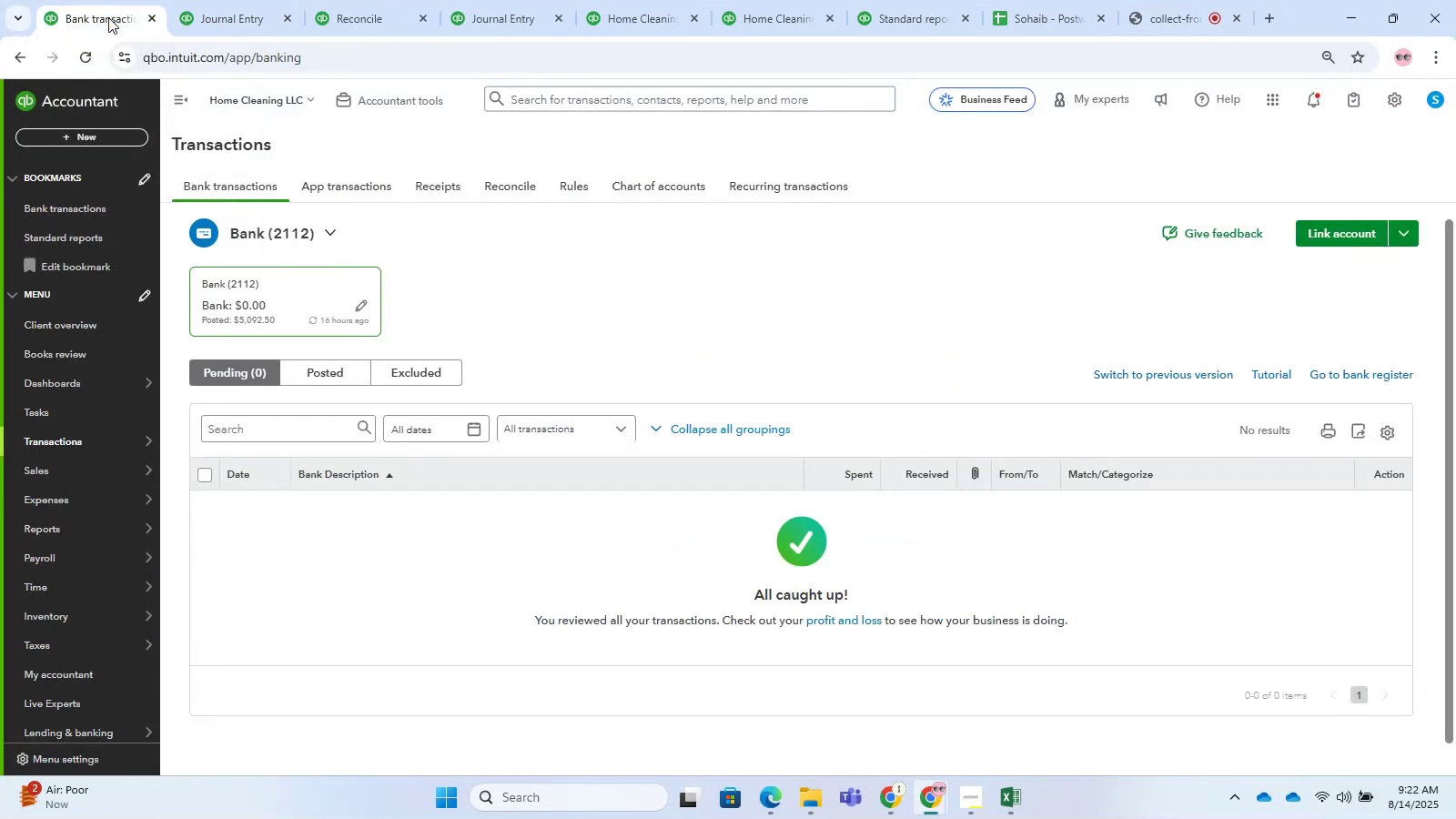 
left_click([242, 18])
 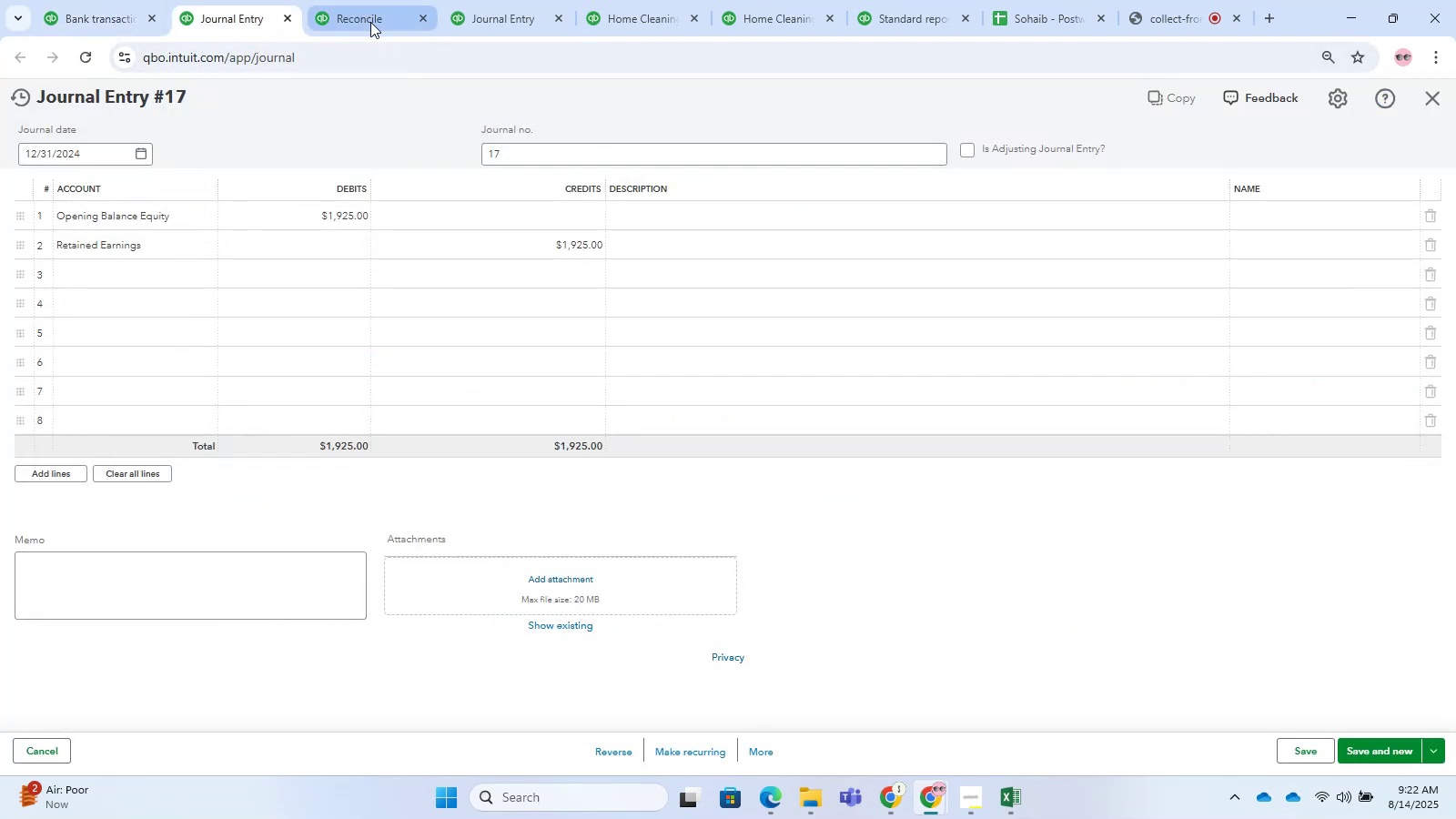 
left_click([370, 22])
 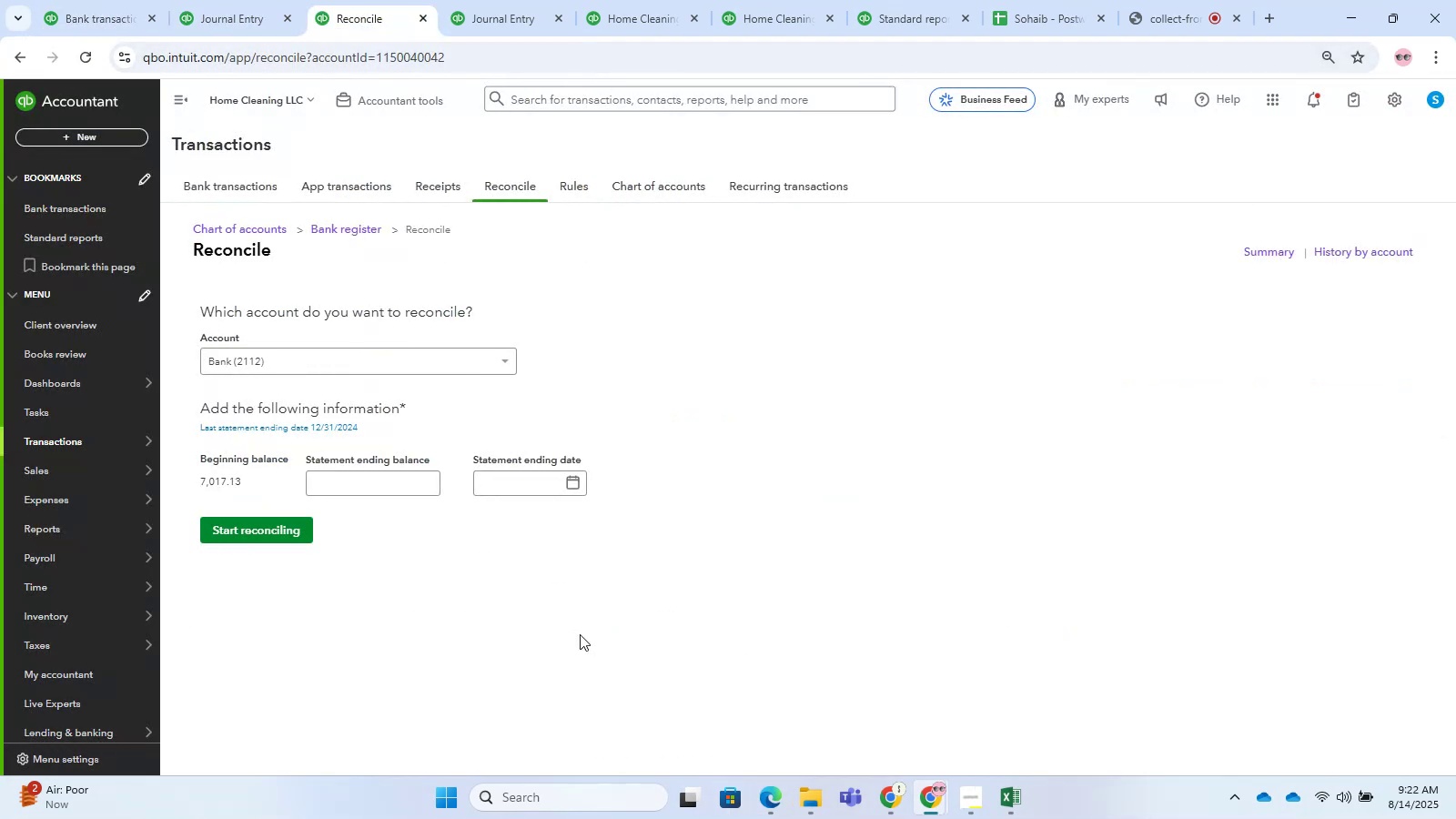 
scroll: coordinate [441, 560], scroll_direction: none, amount: 0.0
 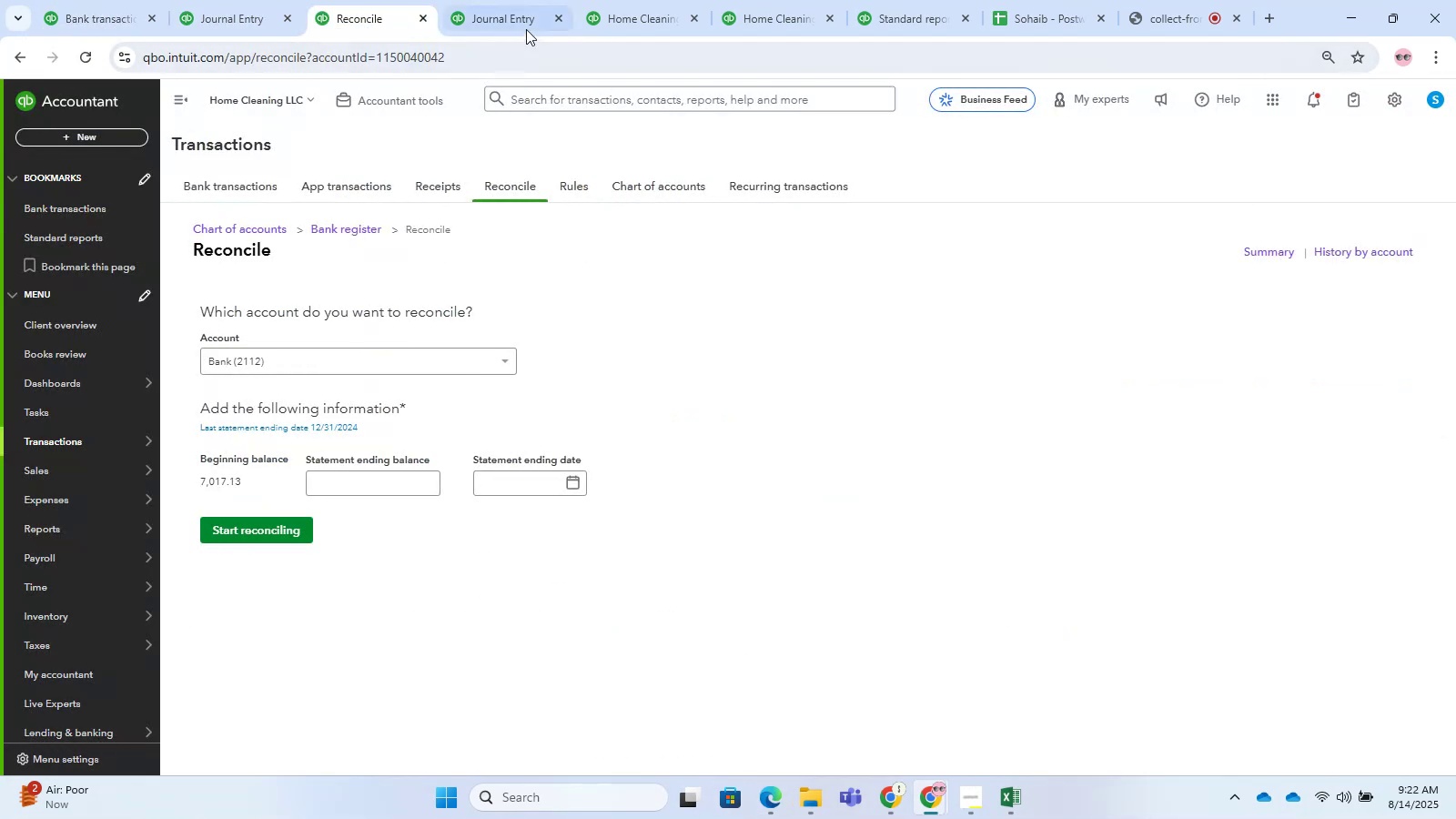 
left_click([529, 15])
 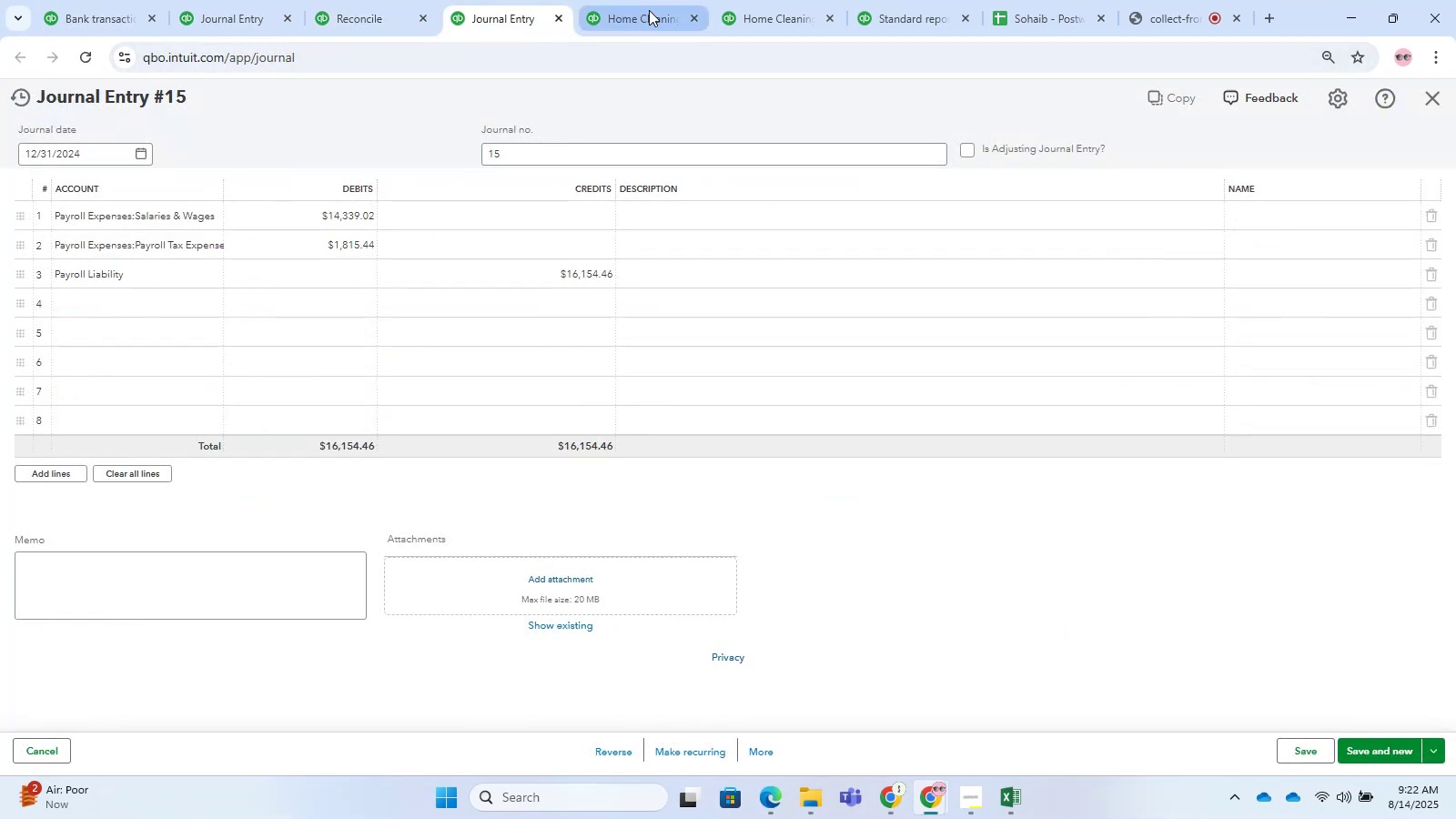 
left_click([654, 19])
 